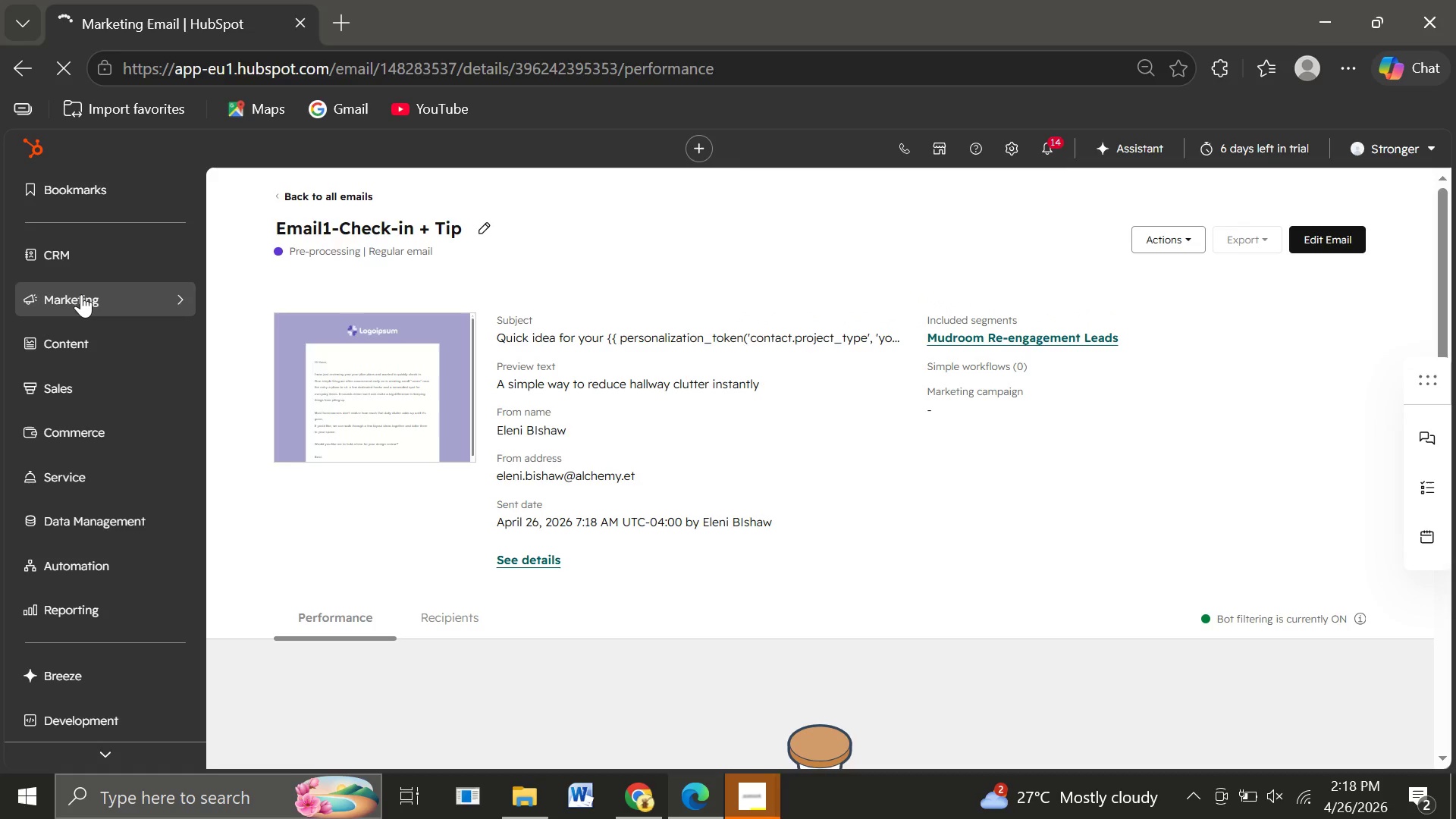 
left_click([81, 294])
 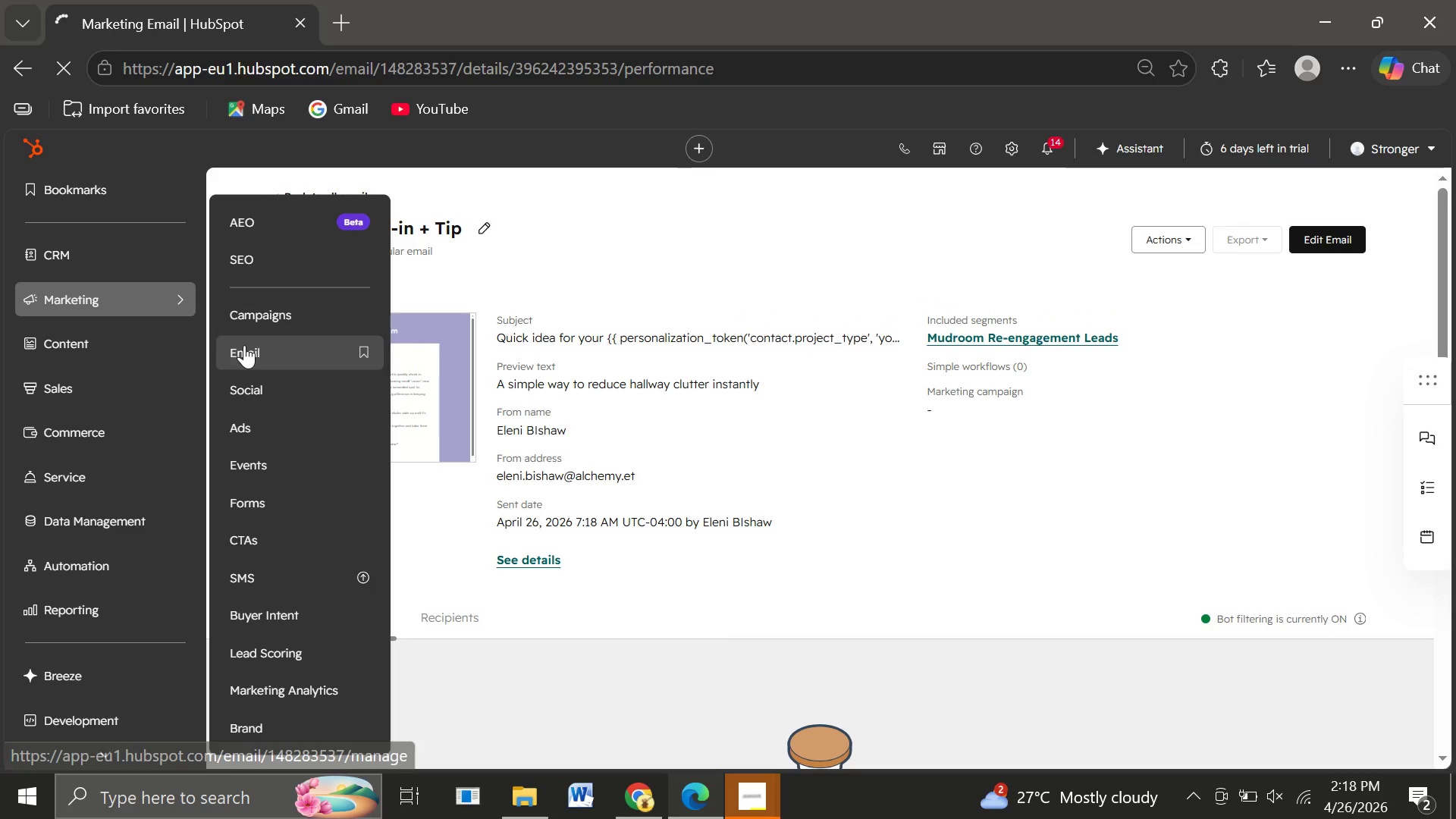 
left_click([244, 345])
 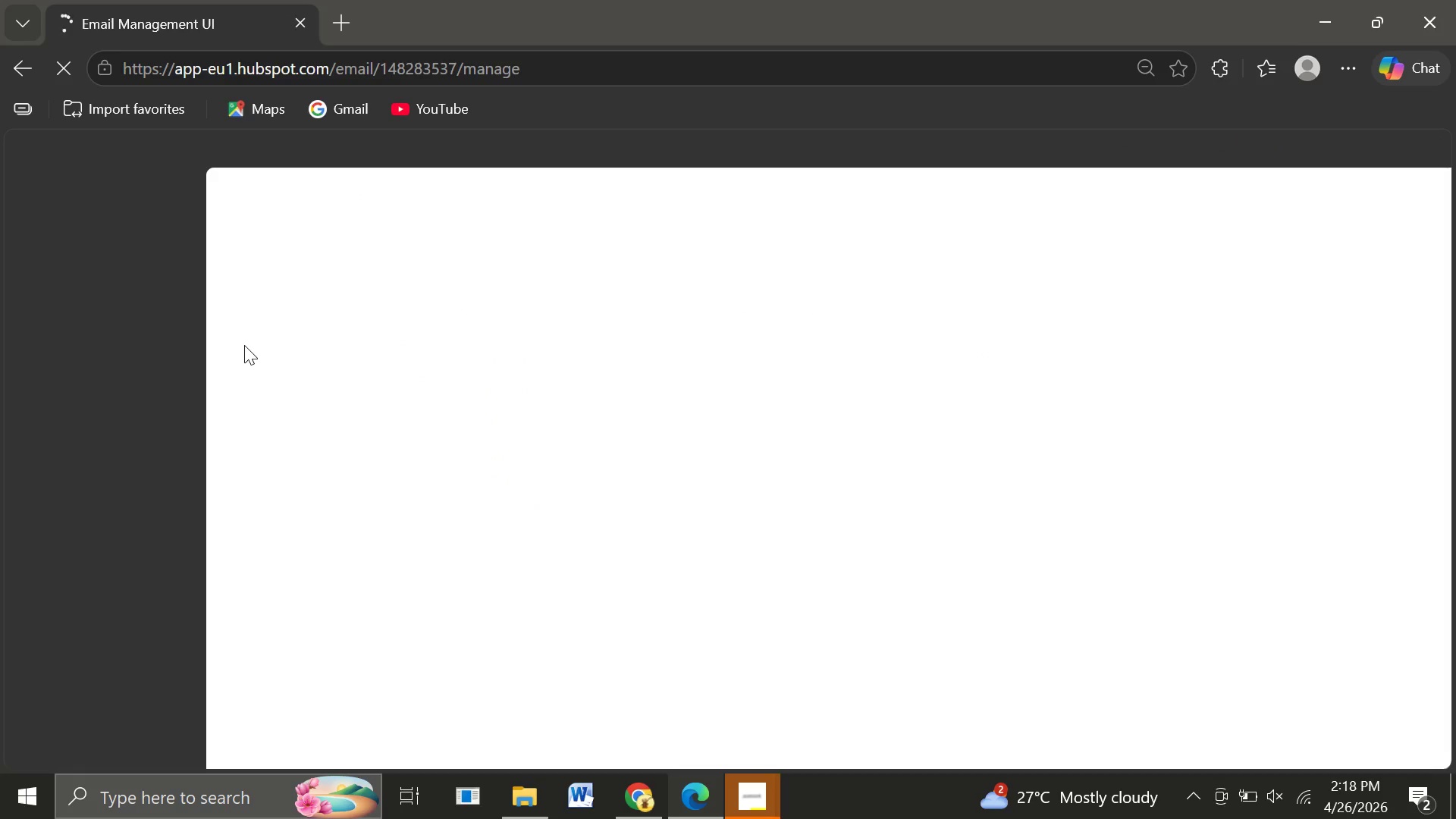 
mouse_move([532, 326])
 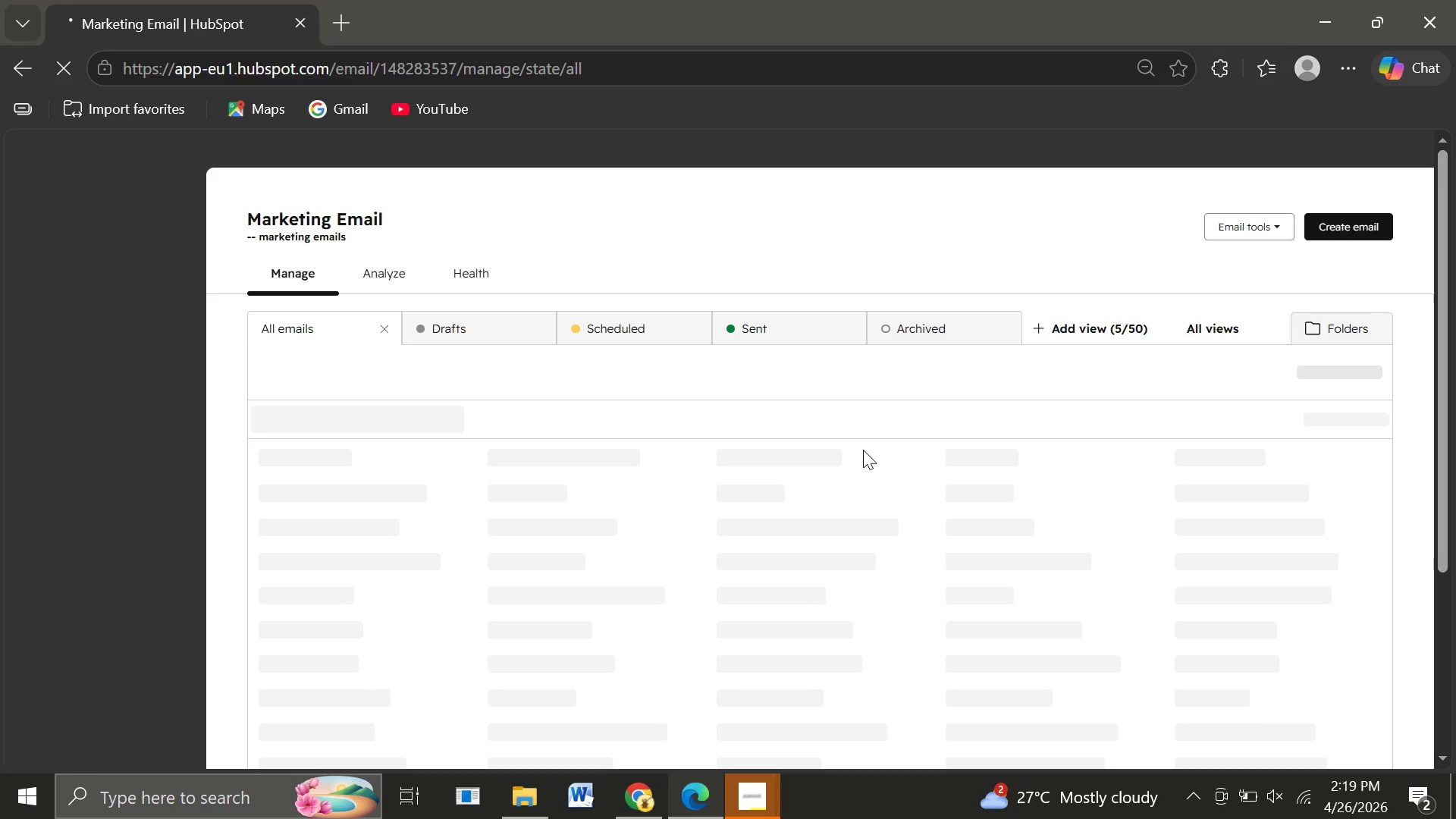 
wait(20.85)
 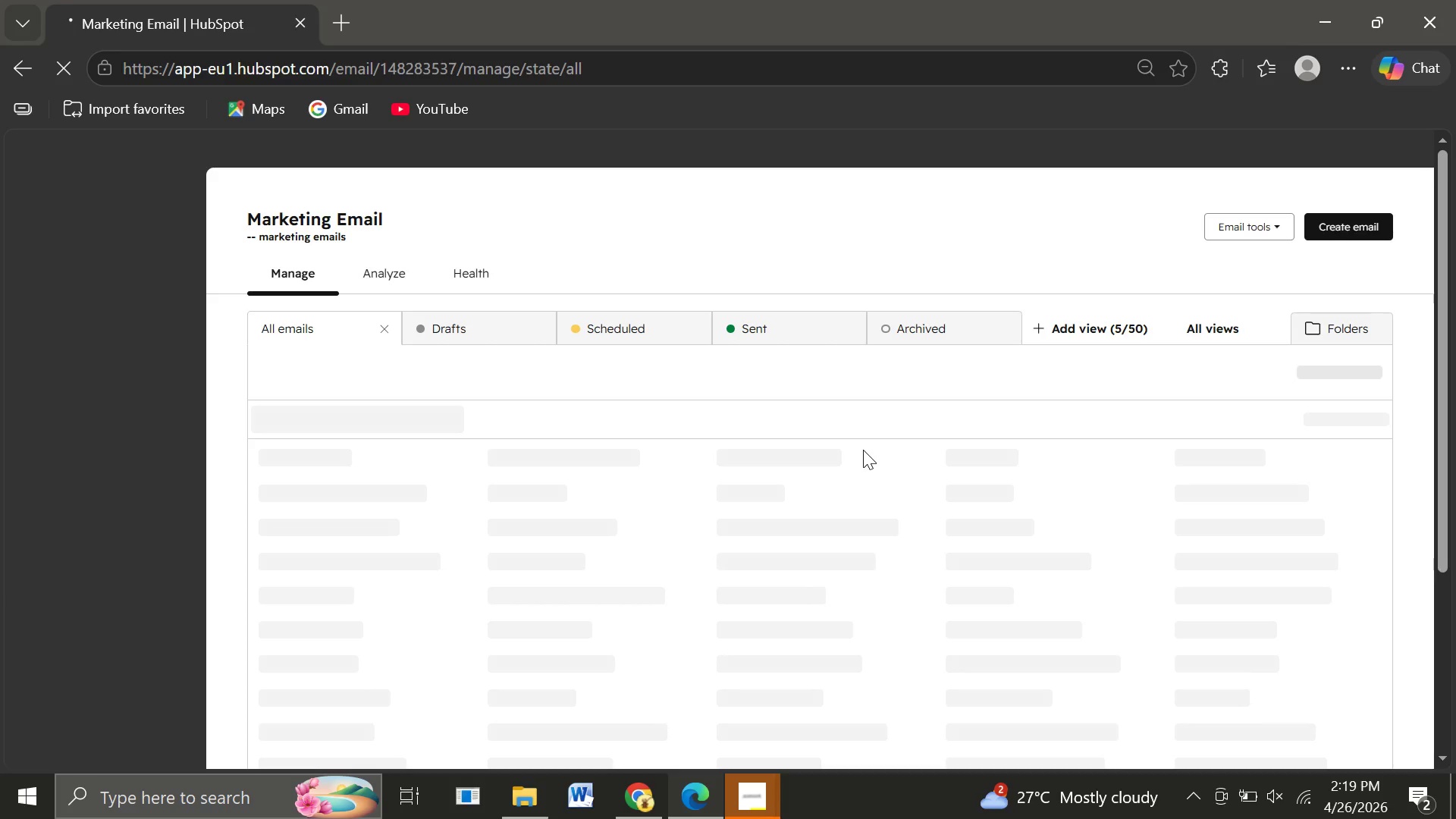 
left_click([123, 298])
 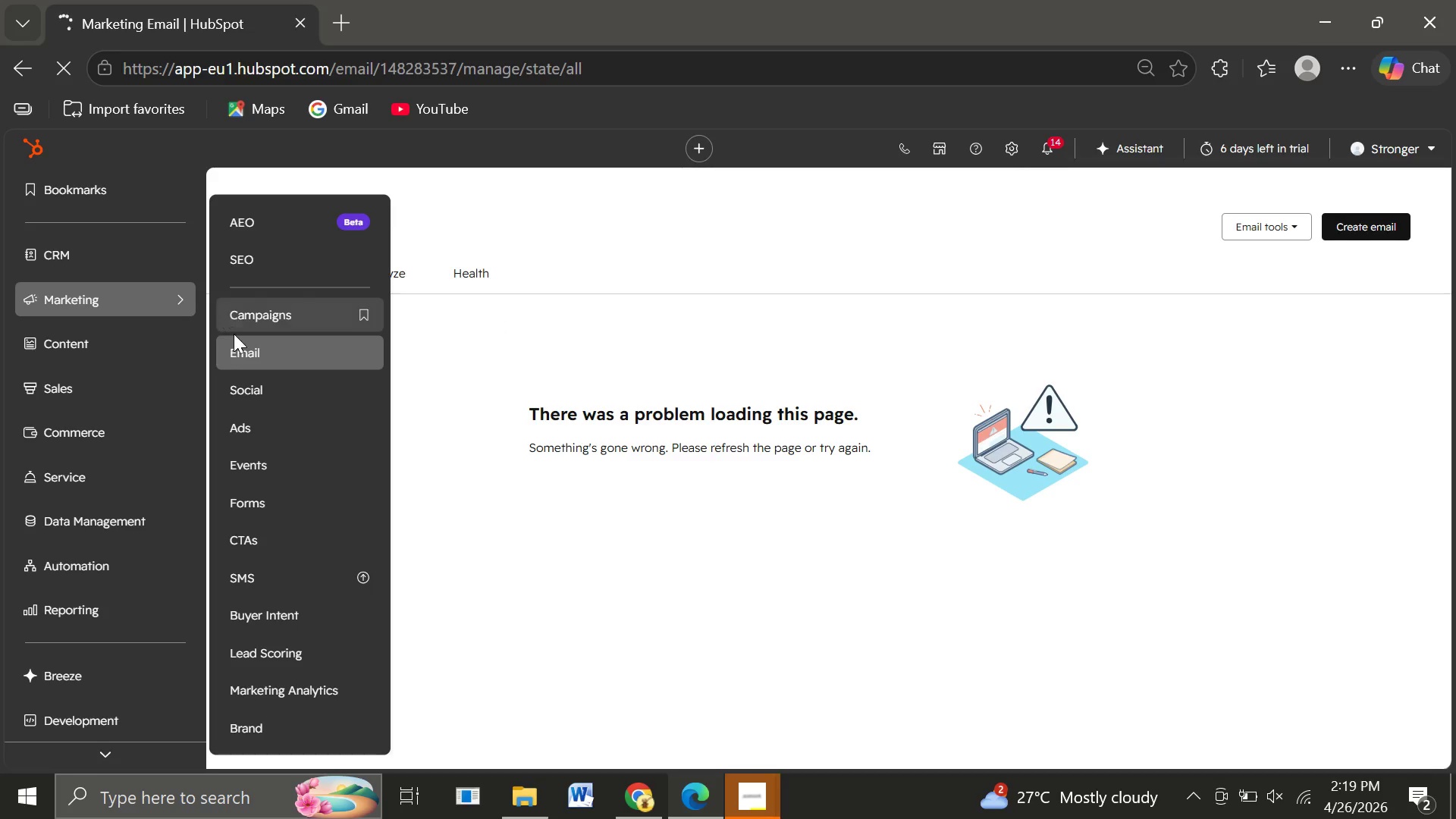 
left_click([234, 349])
 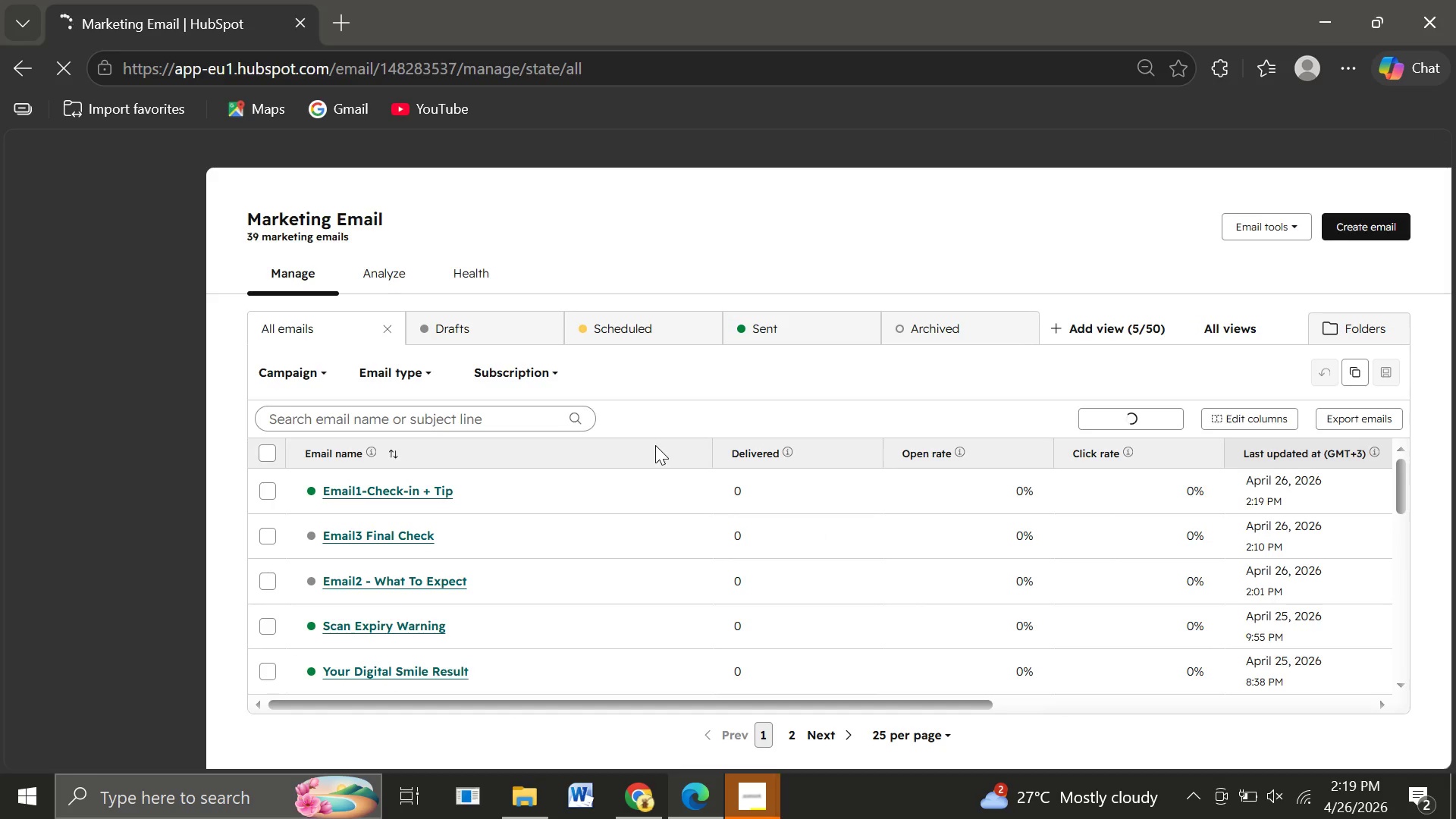 
wait(23.94)
 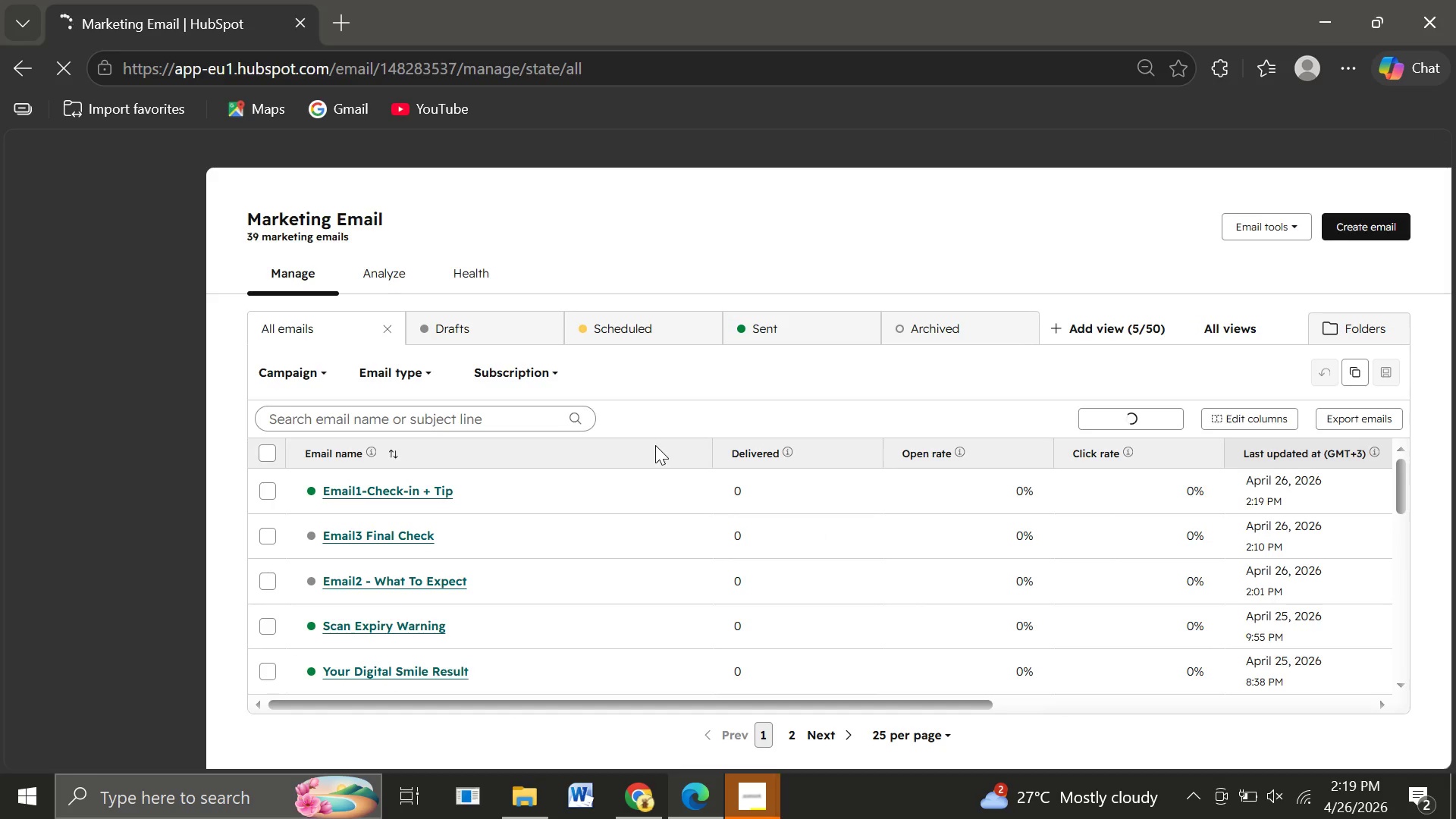 
left_click([346, 580])
 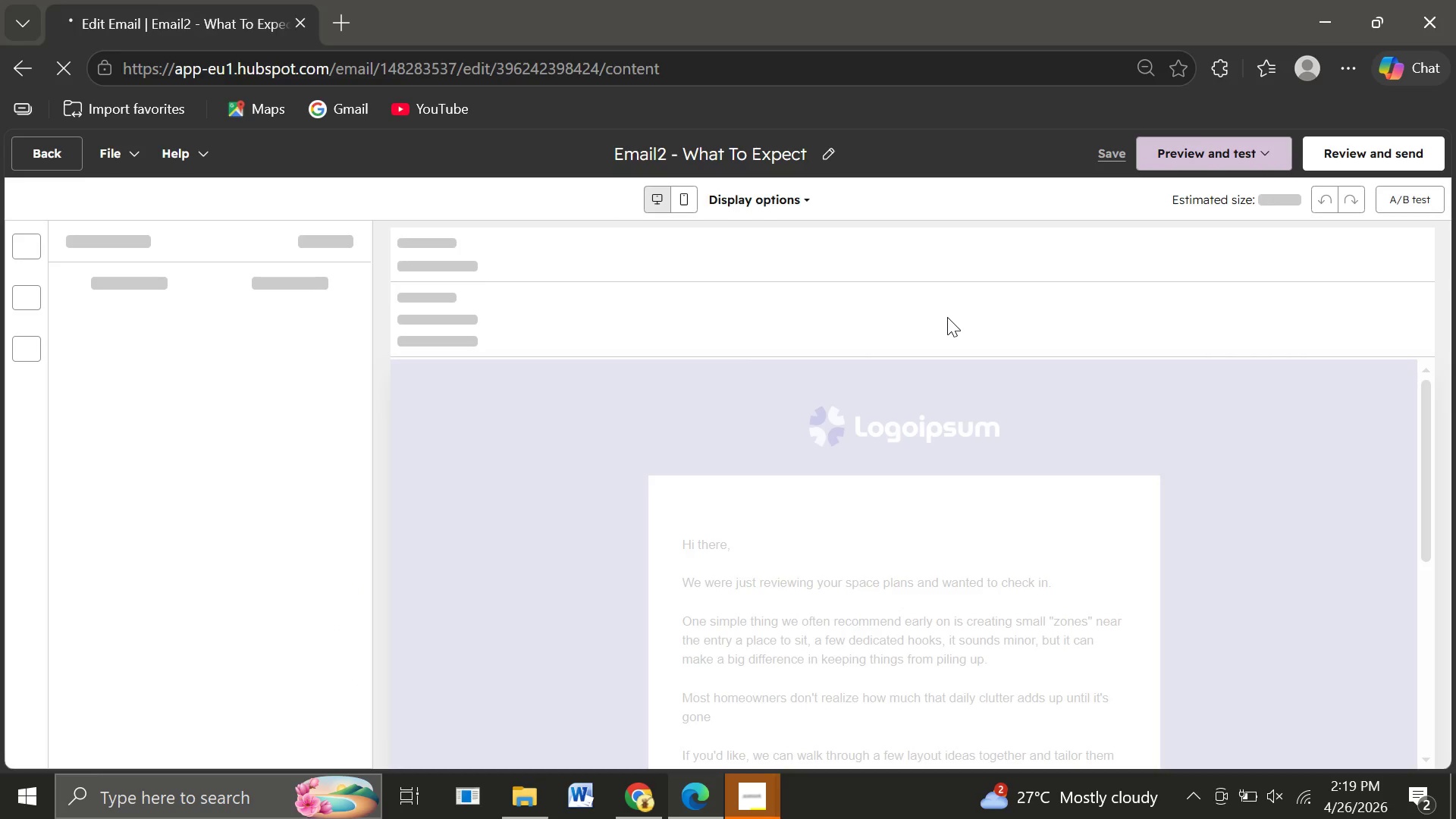 
wait(10.81)
 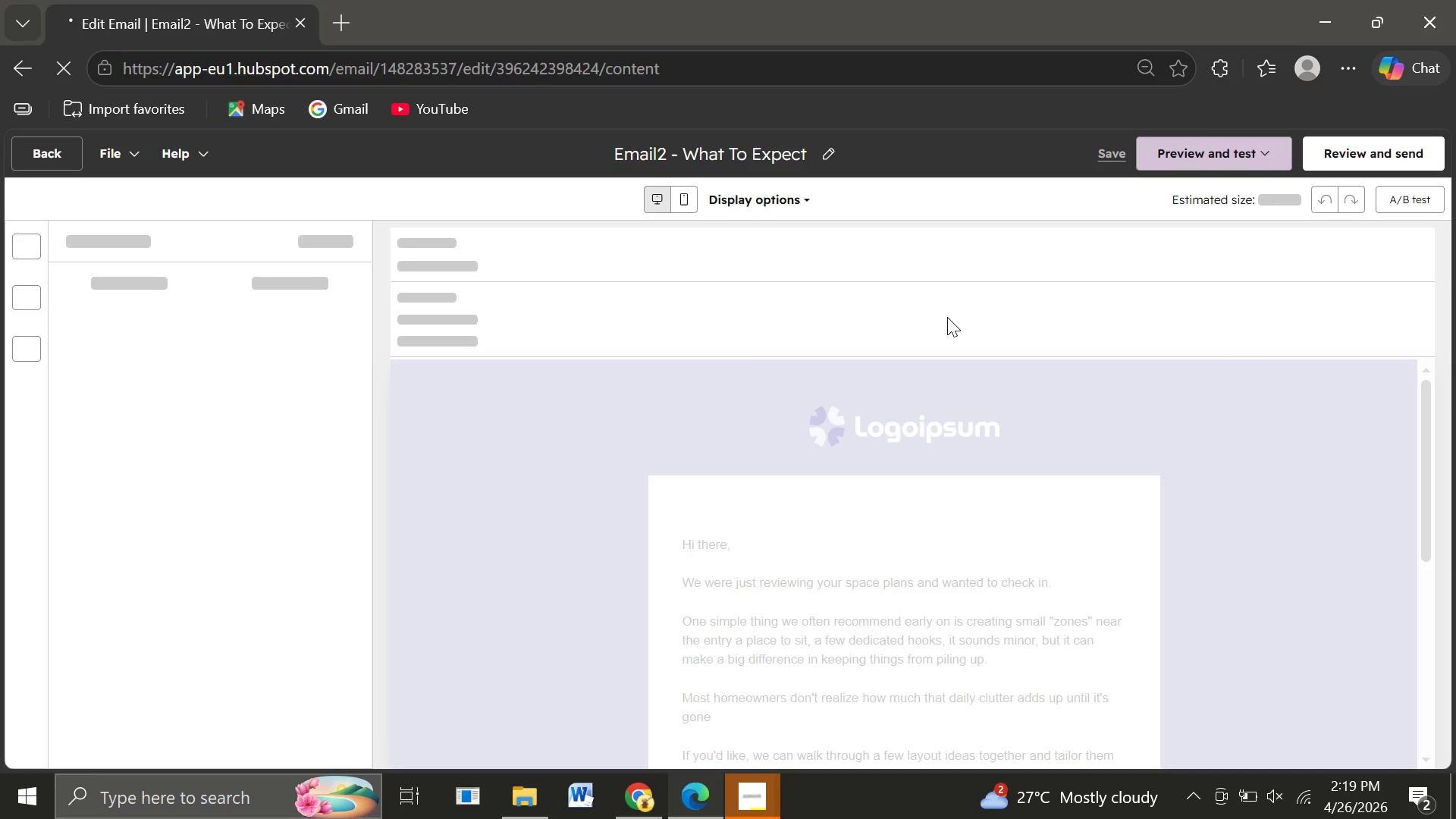 
left_click([1354, 149])
 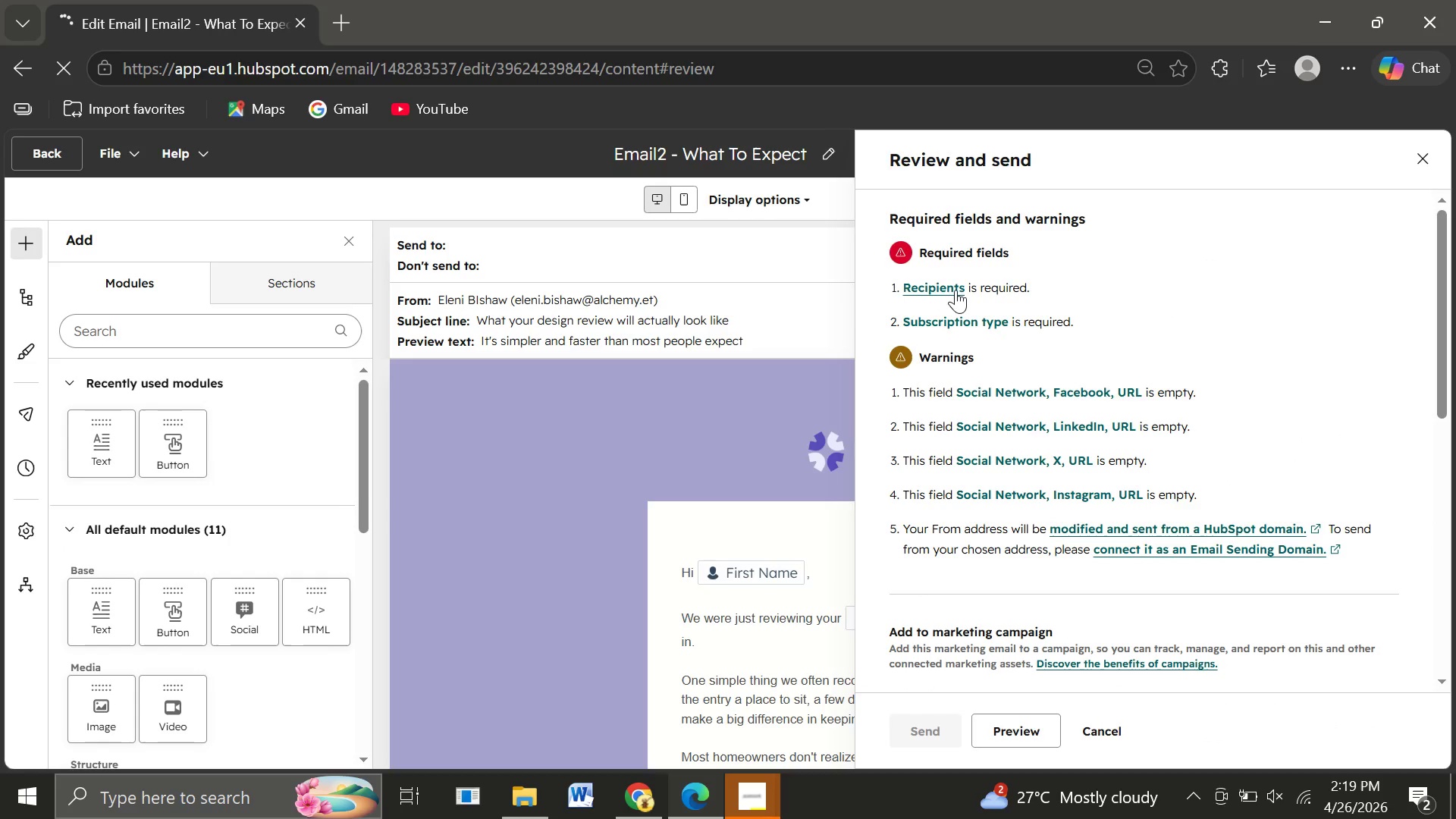 
left_click([935, 285])
 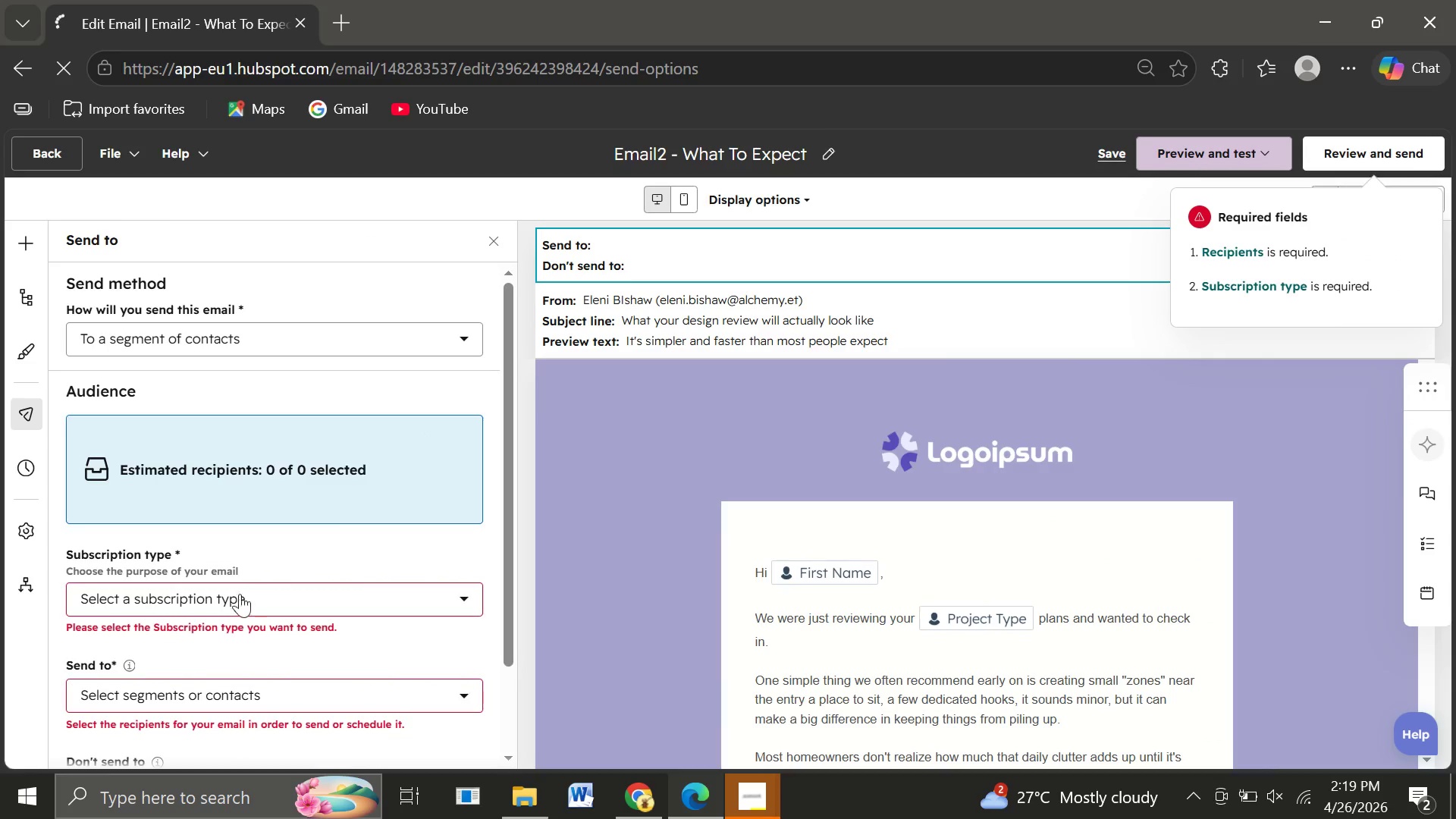 
left_click([205, 604])
 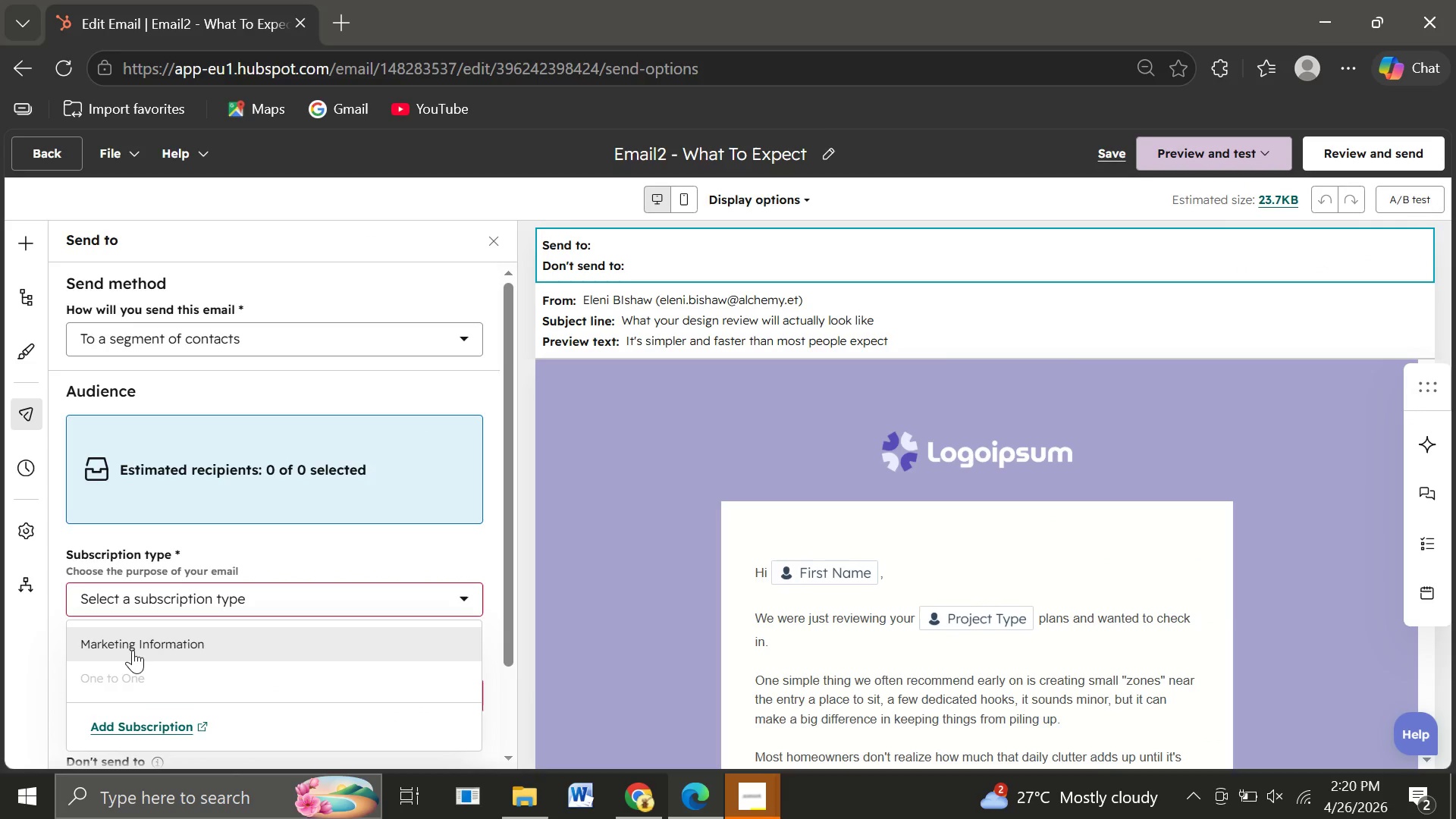 
left_click([133, 650])
 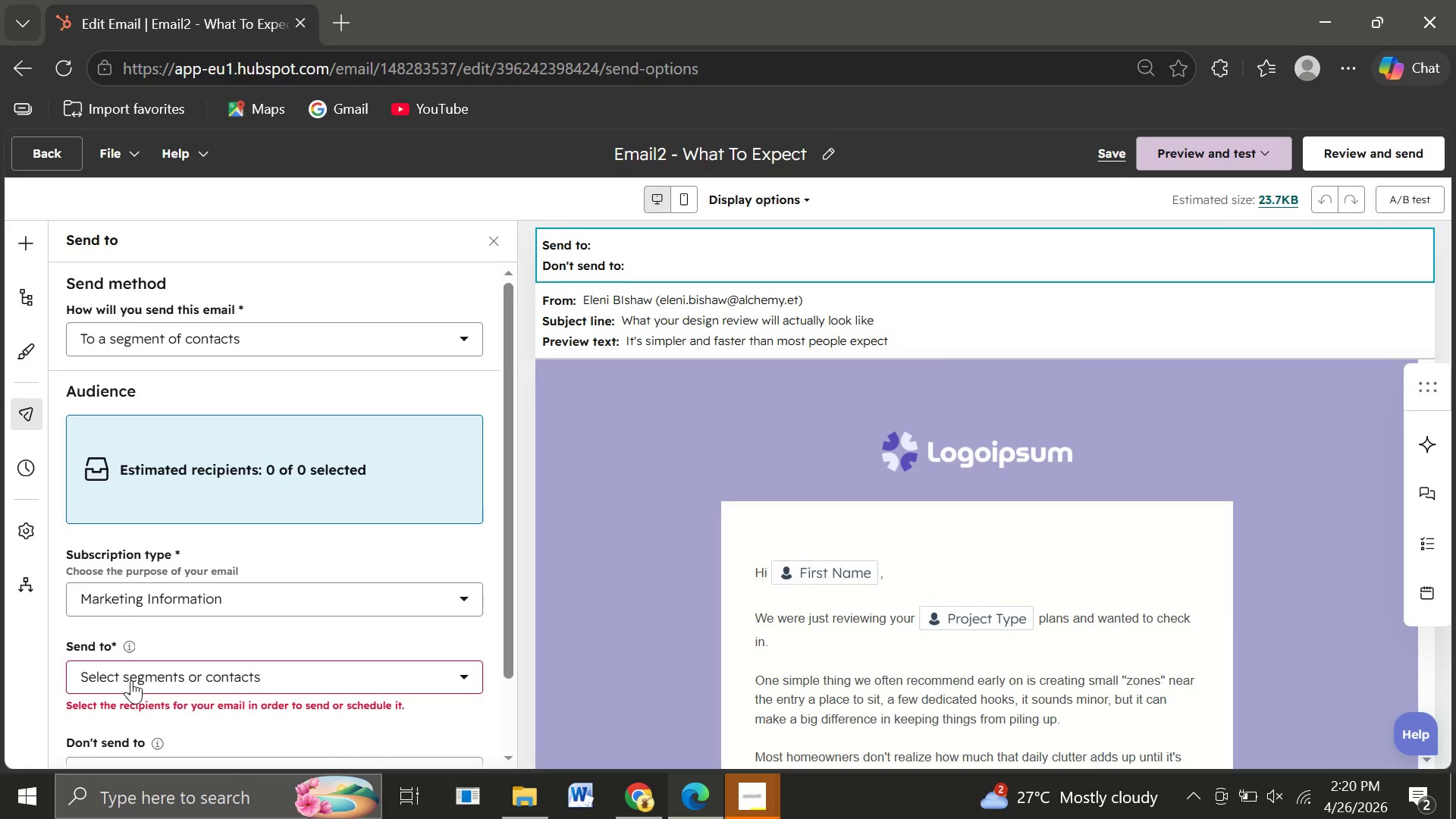 
left_click([131, 680])
 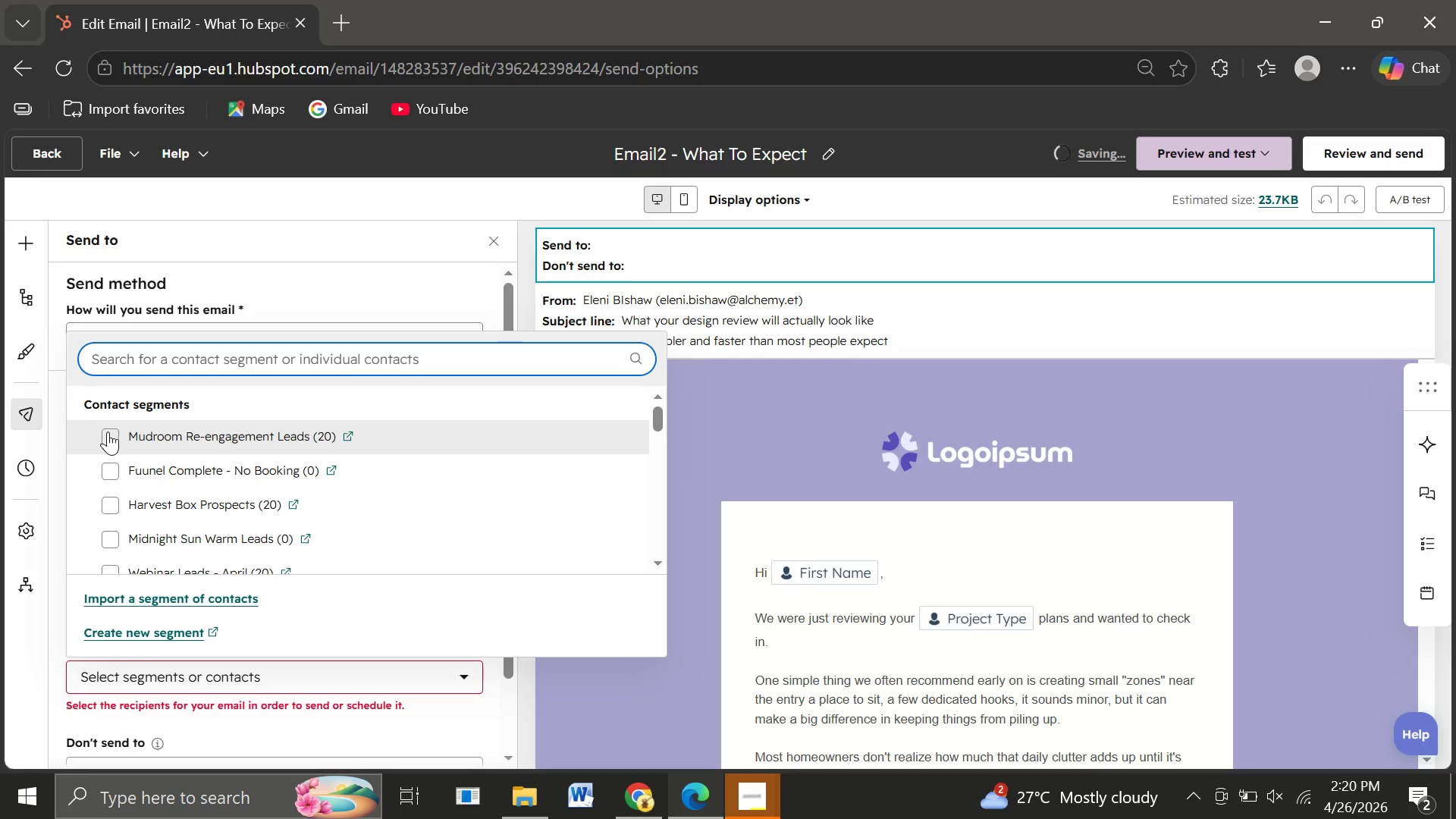 
left_click([108, 431])
 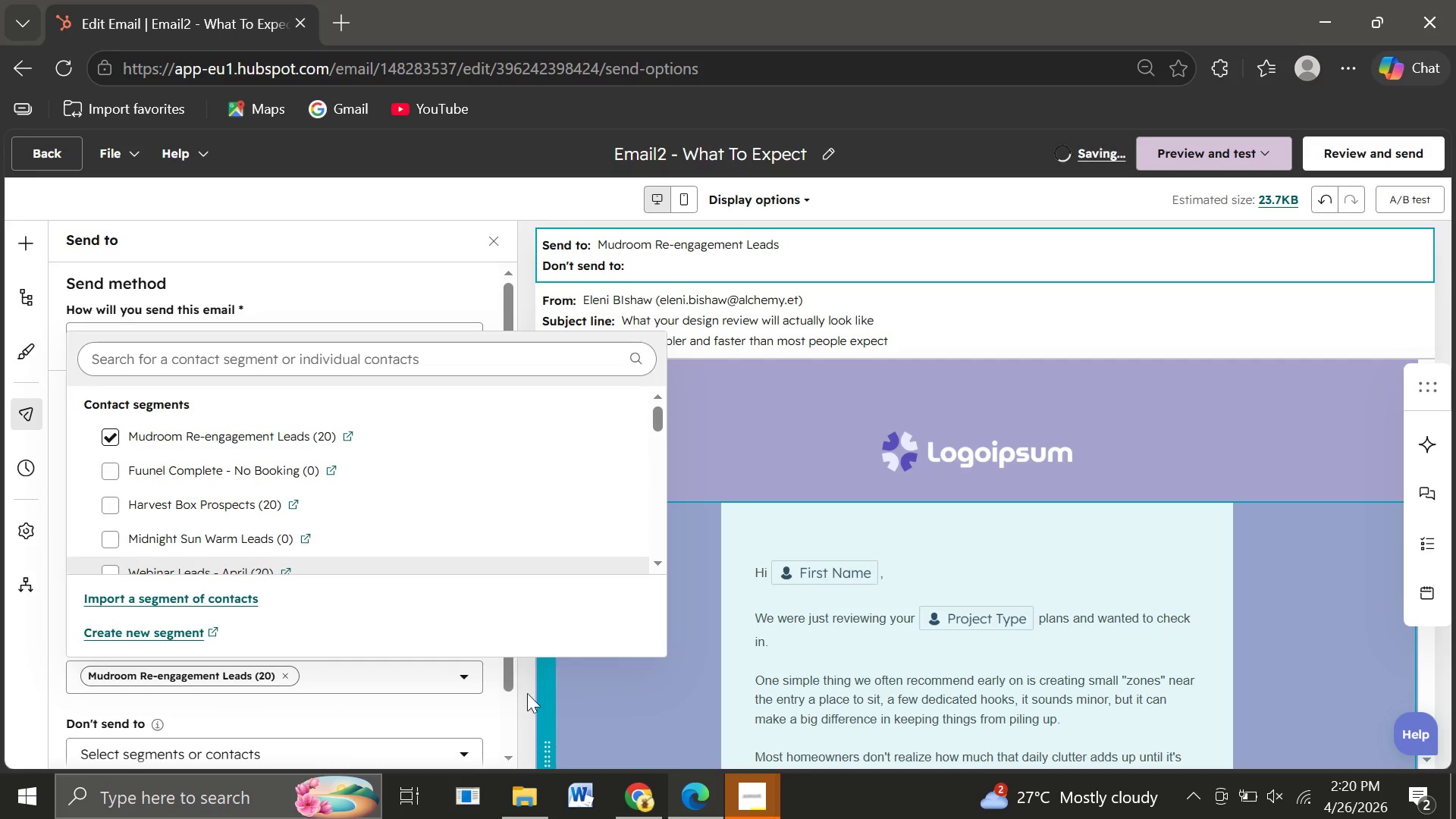 
left_click([470, 717])
 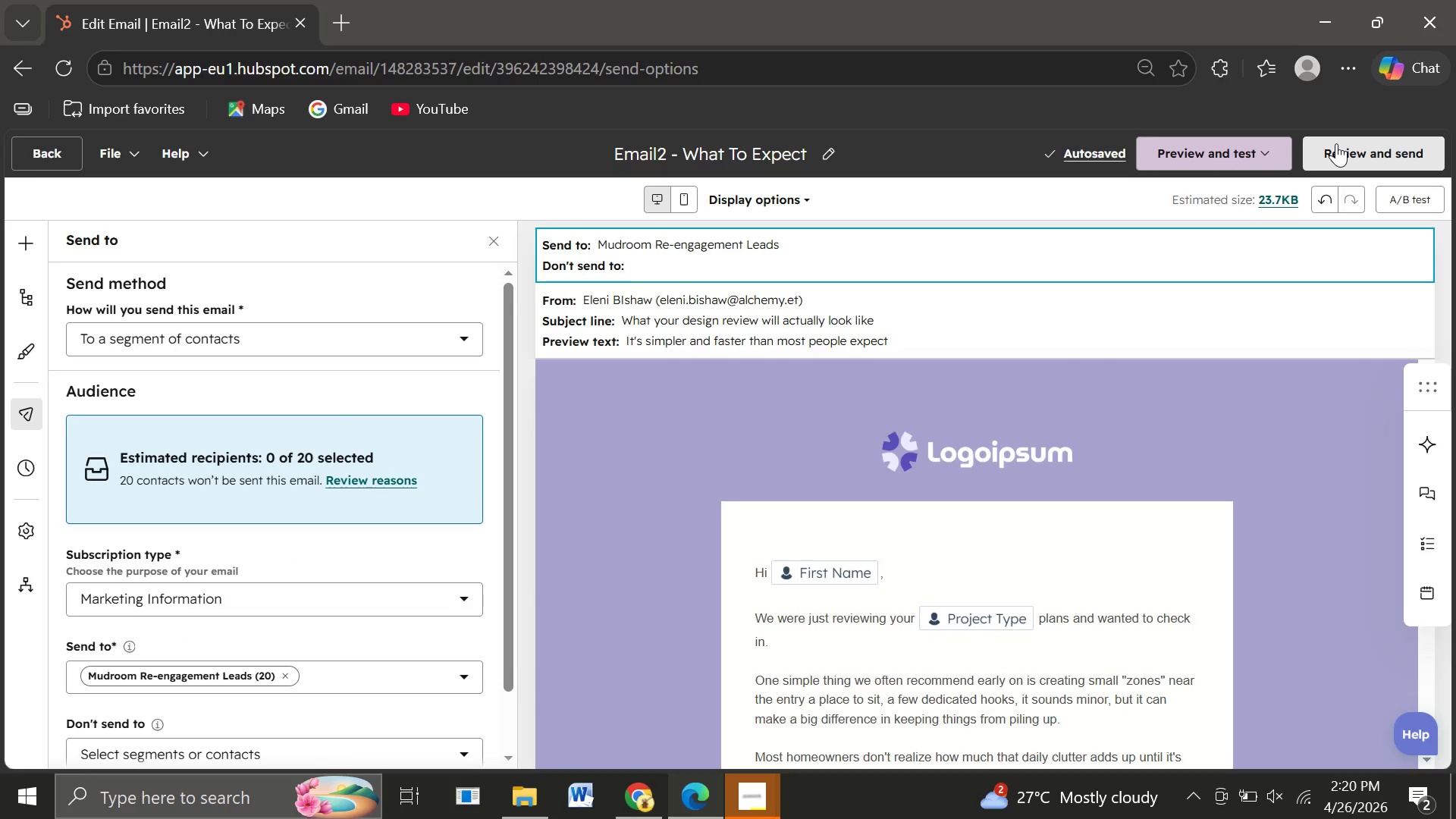 
left_click([1336, 143])
 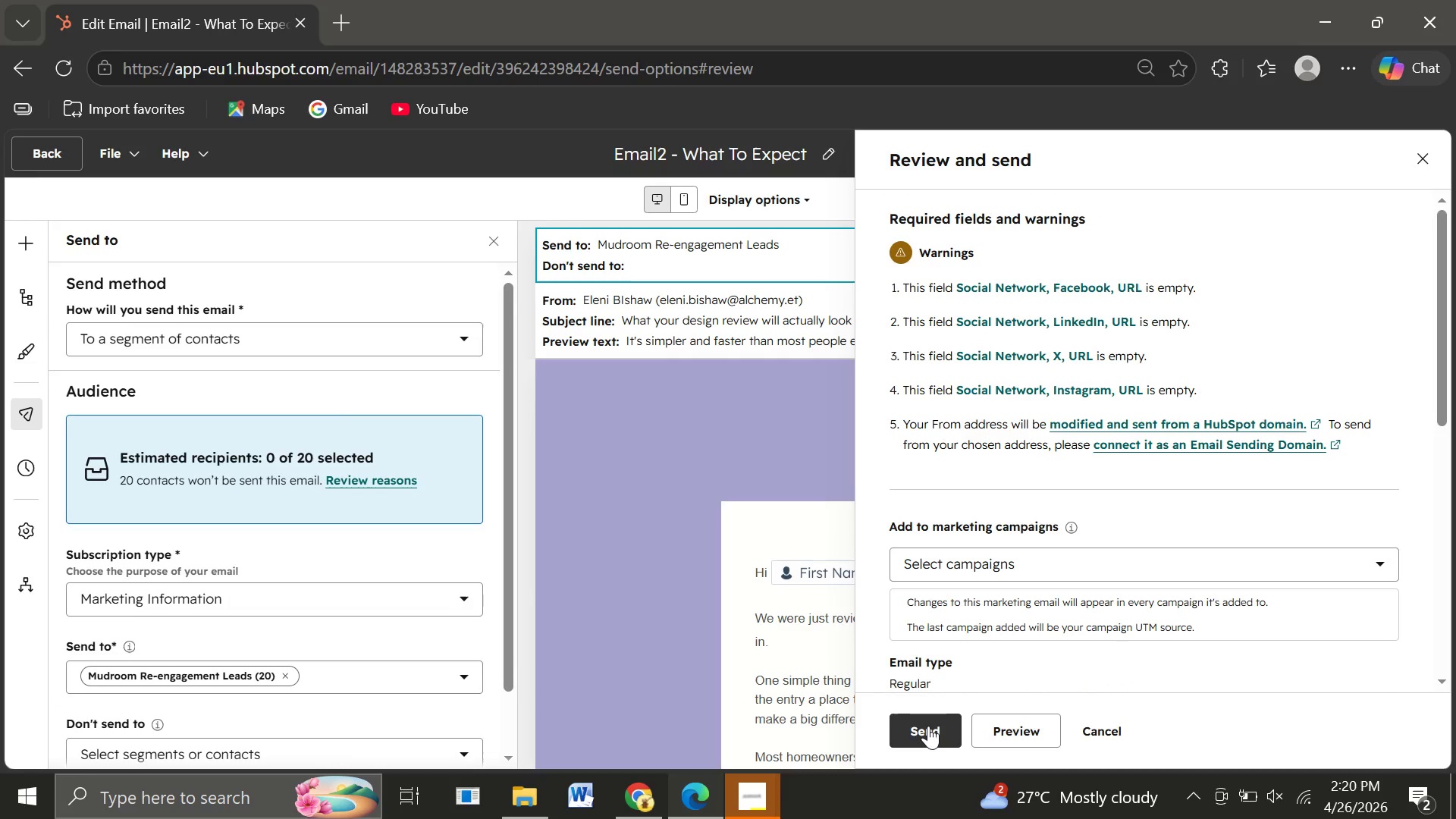 
left_click([928, 726])
 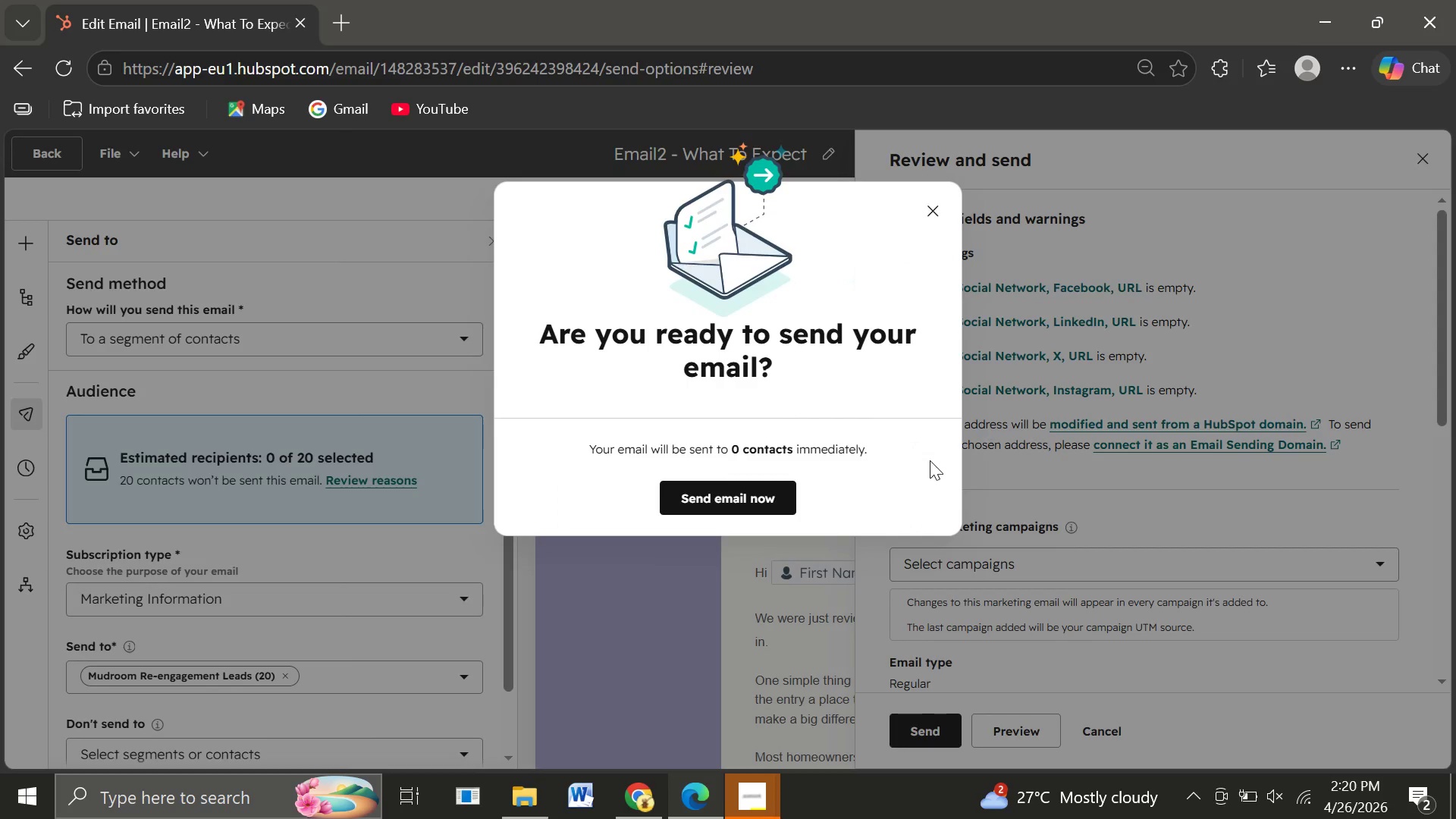 
left_click([730, 500])
 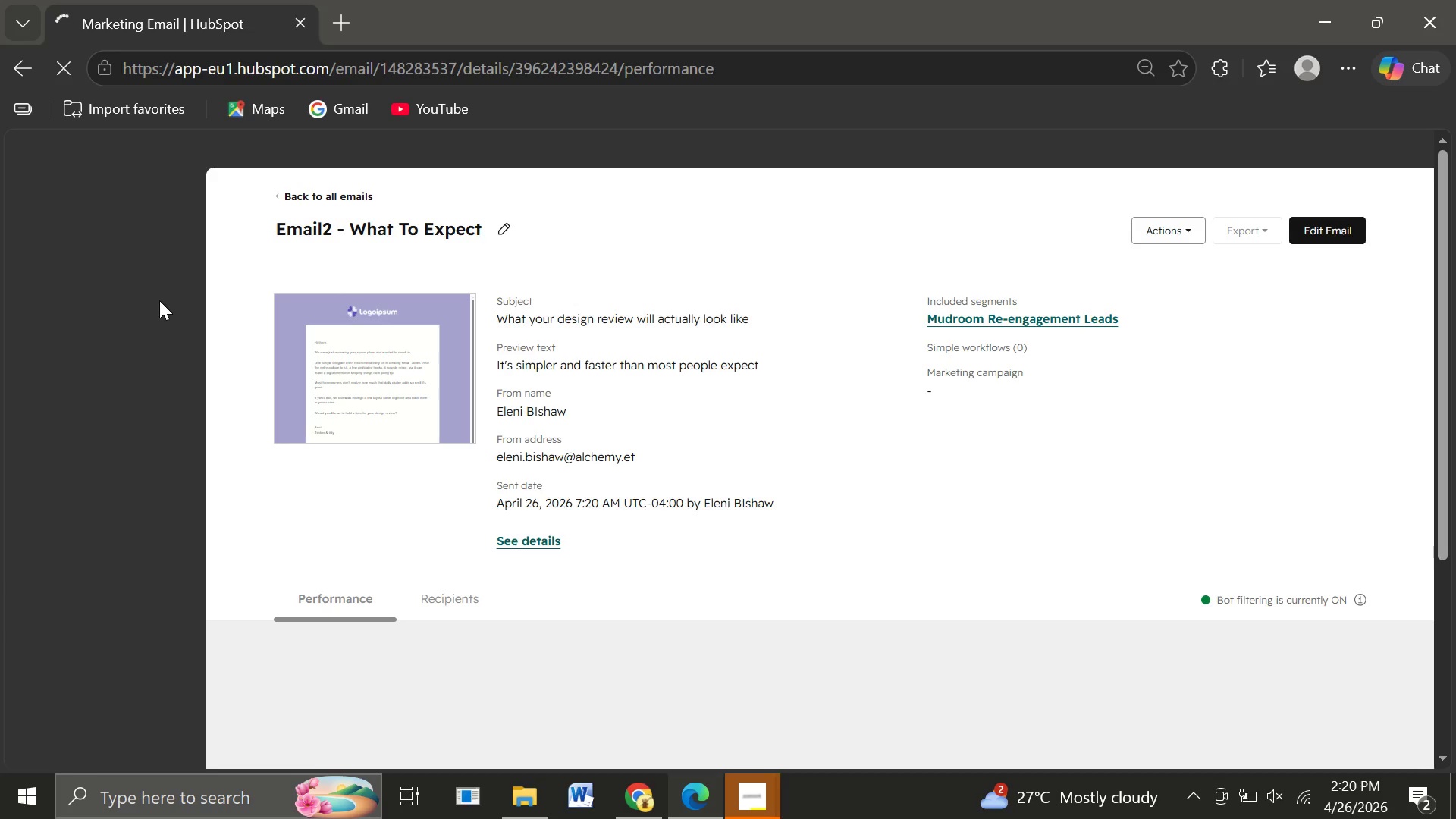 
wait(25.78)
 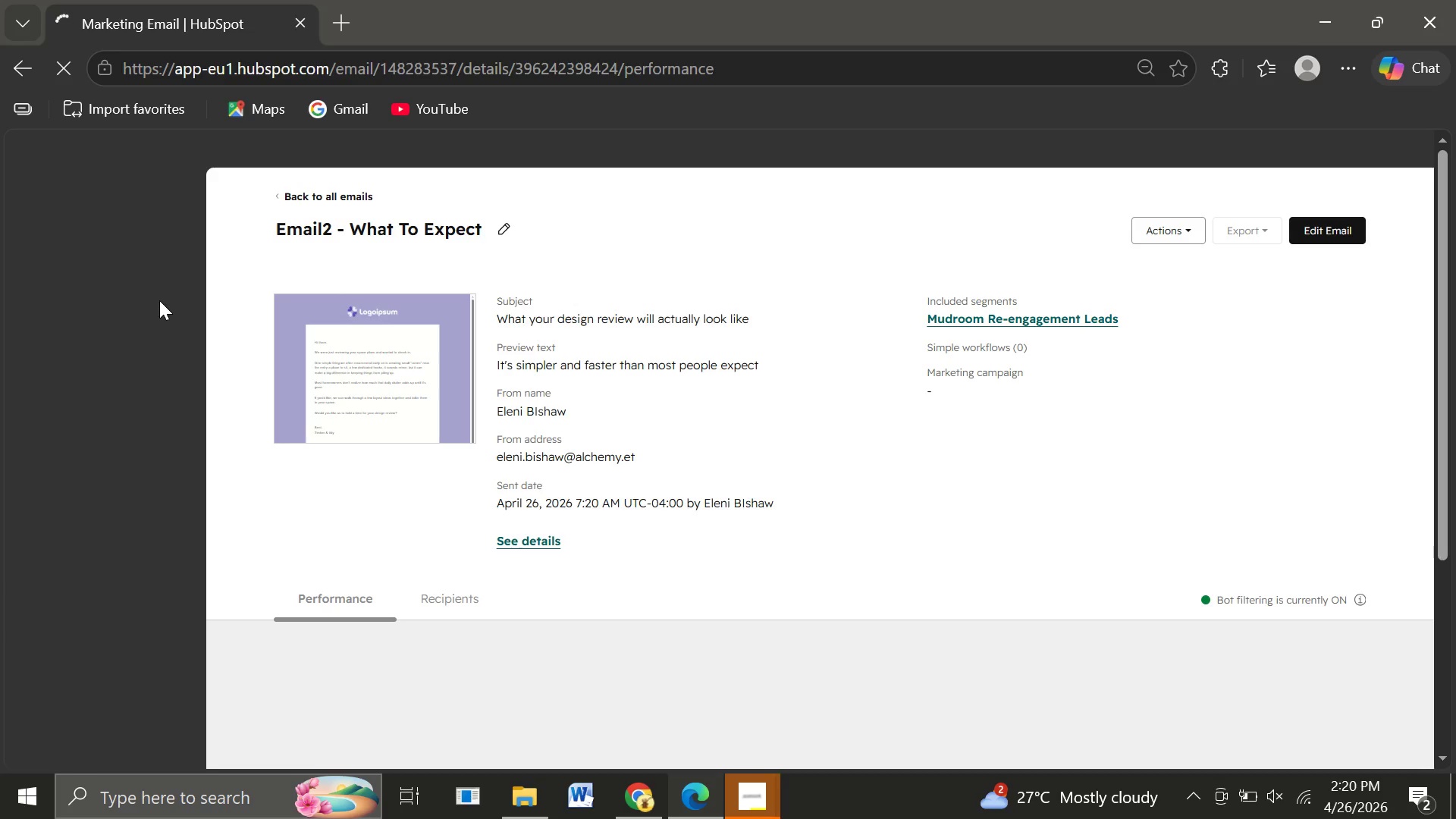 
left_click([82, 298])
 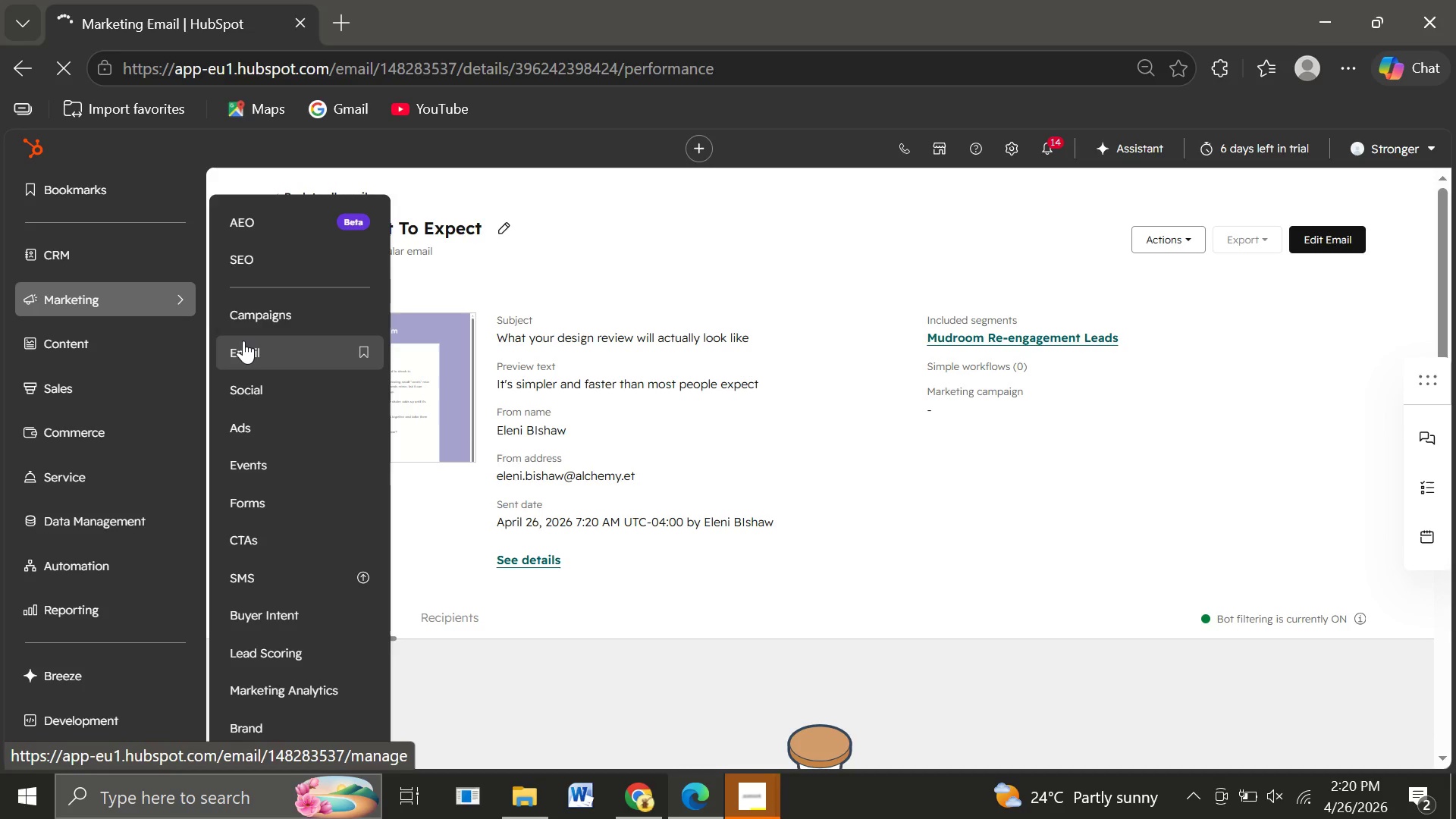 
left_click([243, 340])
 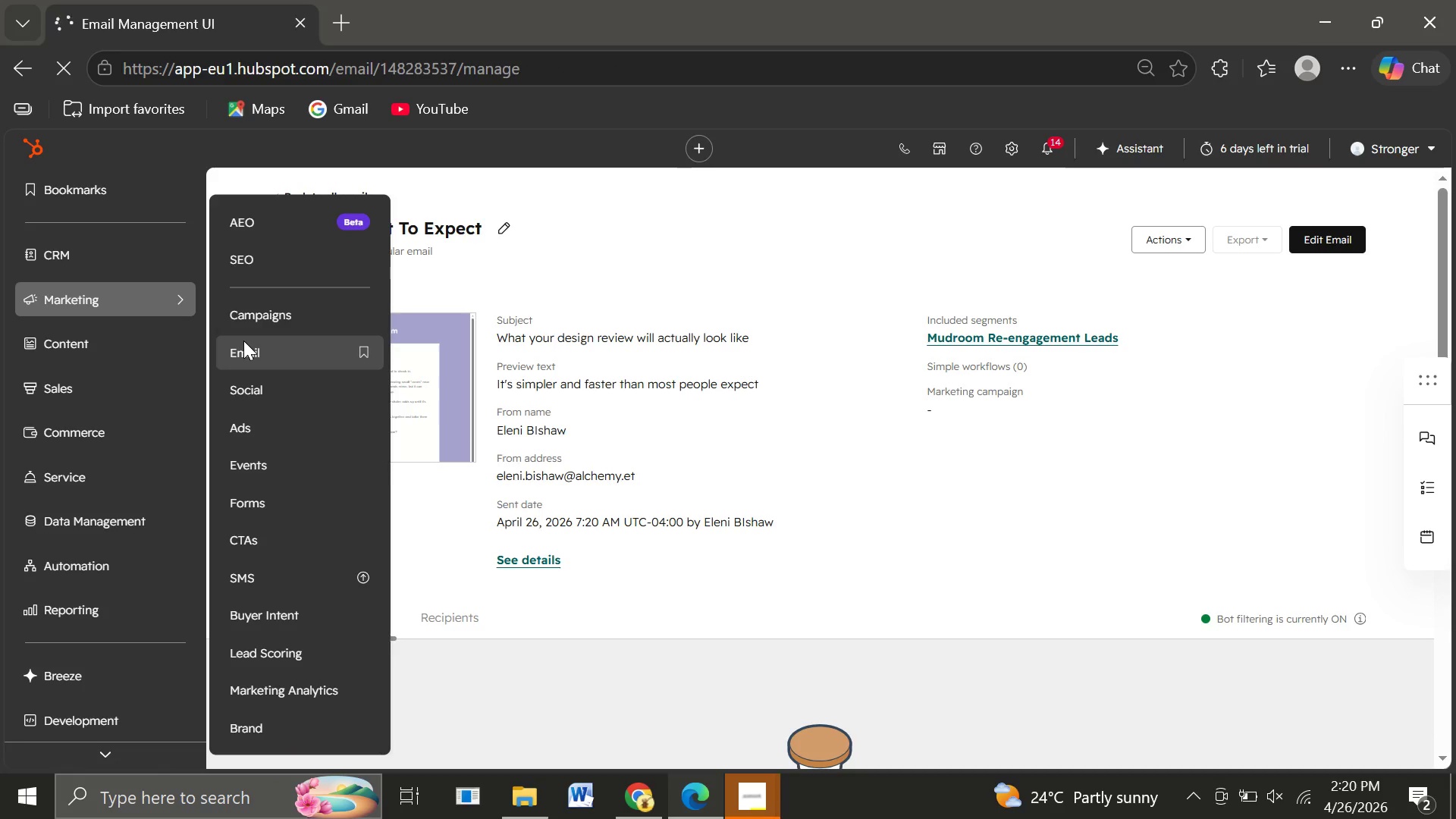 
mouse_move([737, 240])
 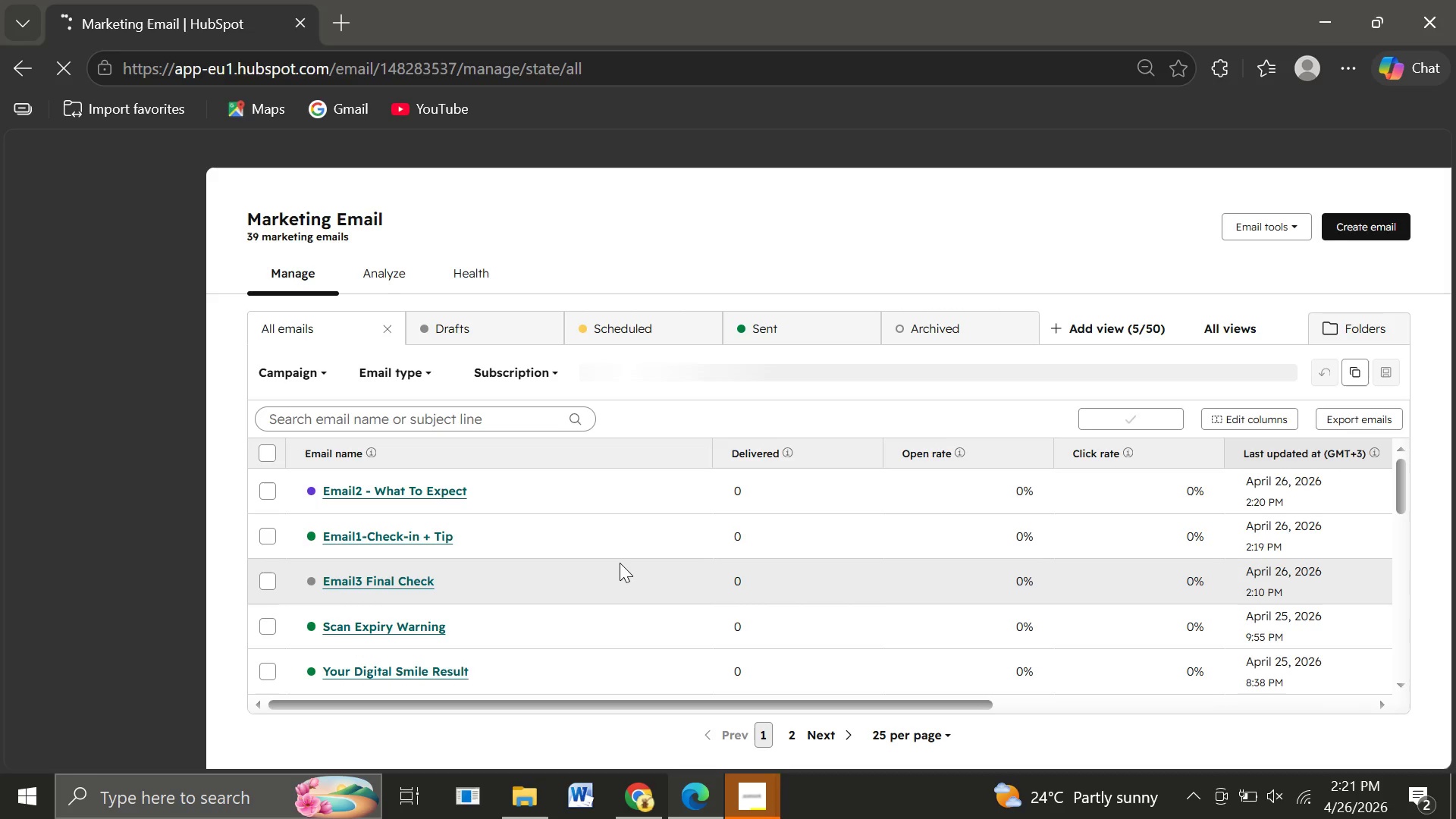 
wait(18.98)
 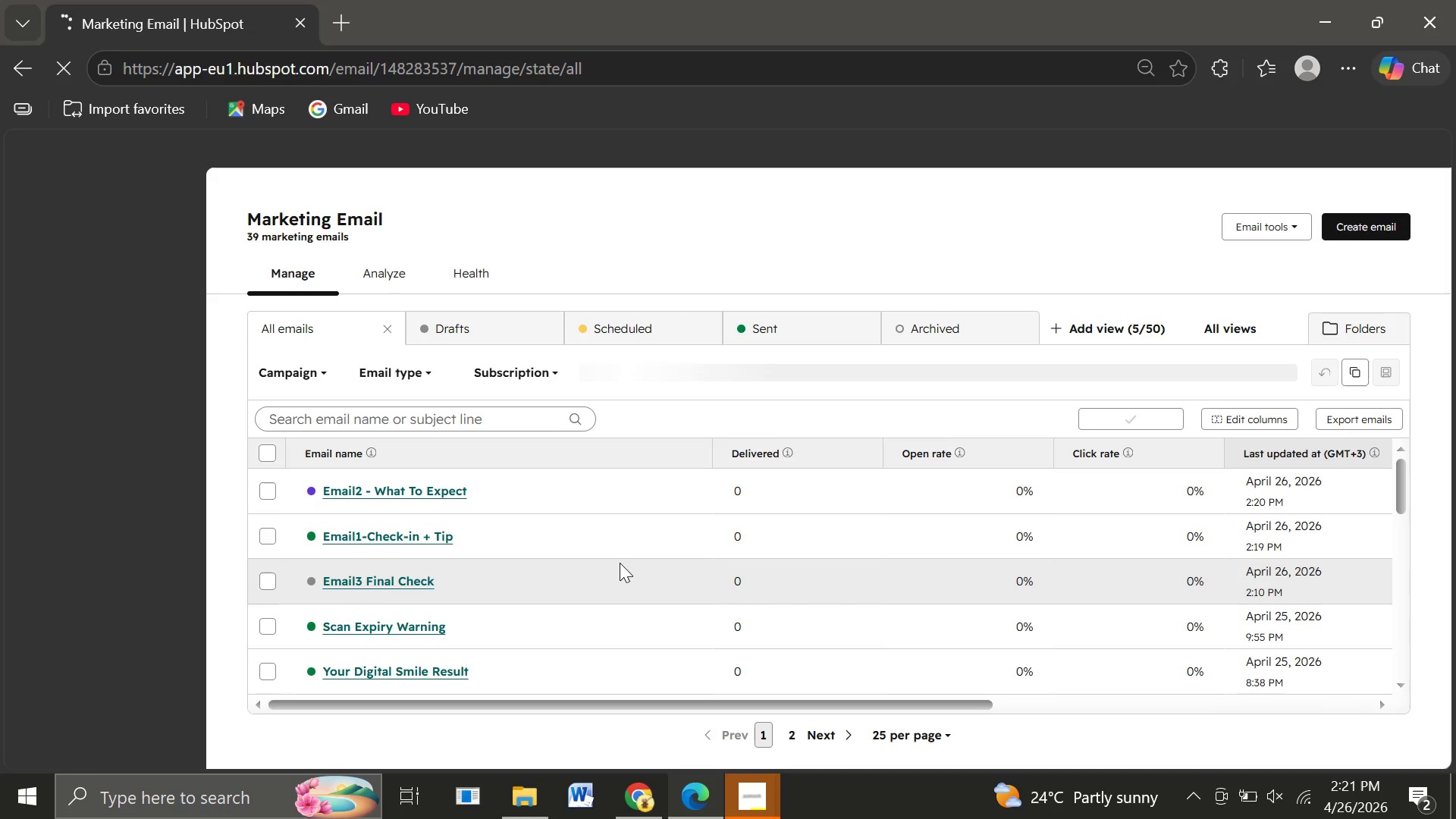 
mouse_move([893, 339])
 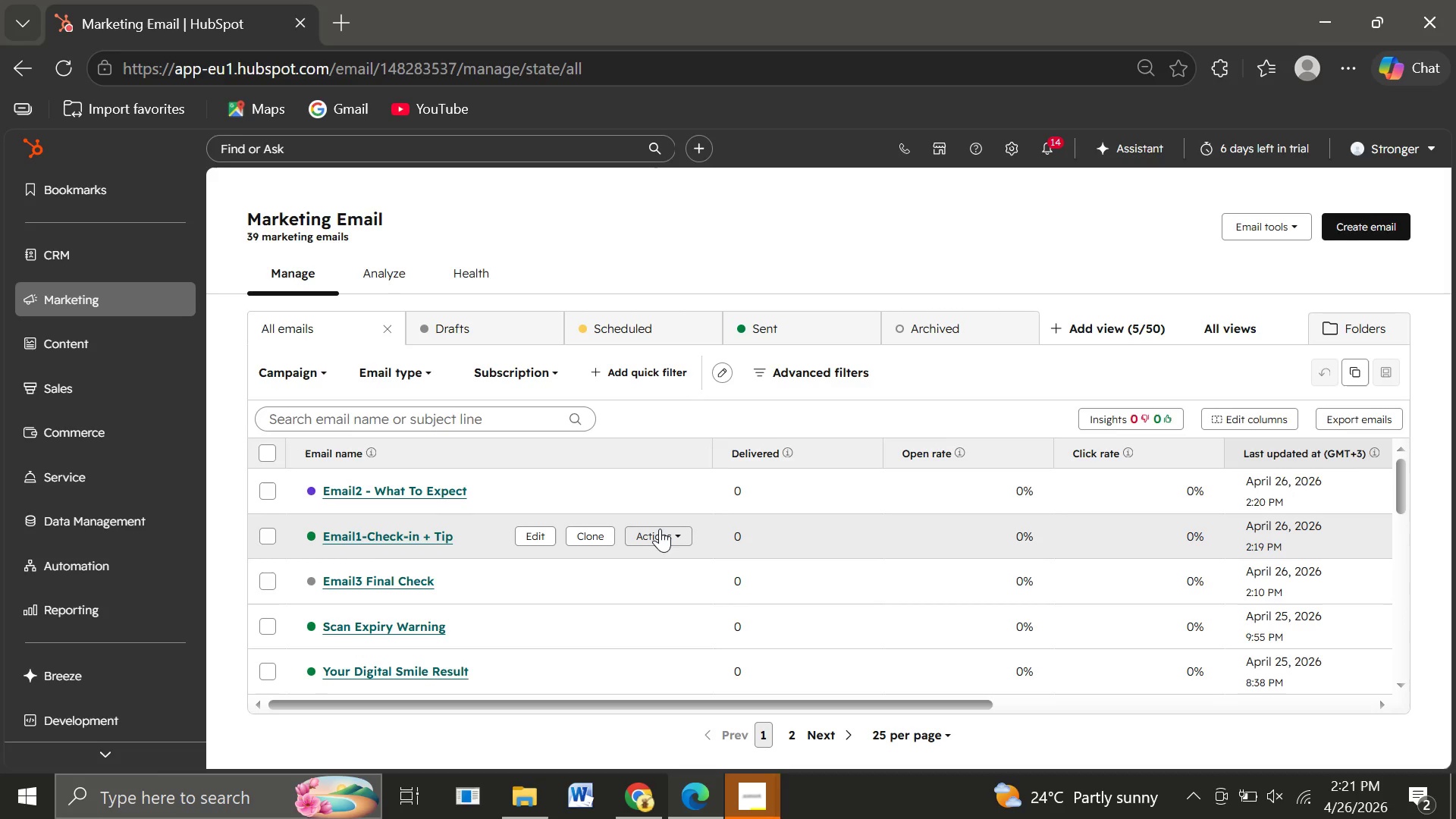 
wait(28.74)
 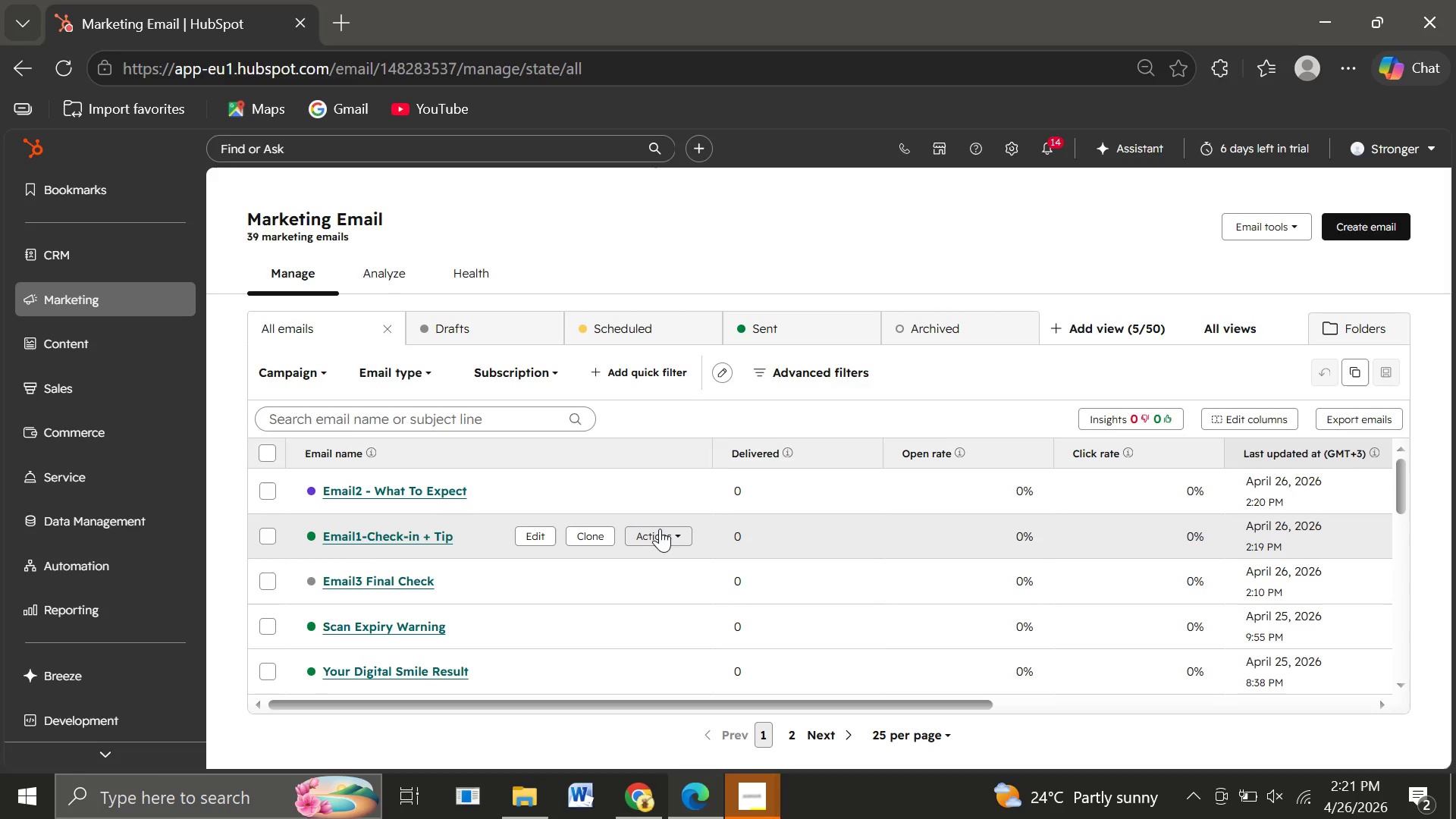 
left_click([394, 584])
 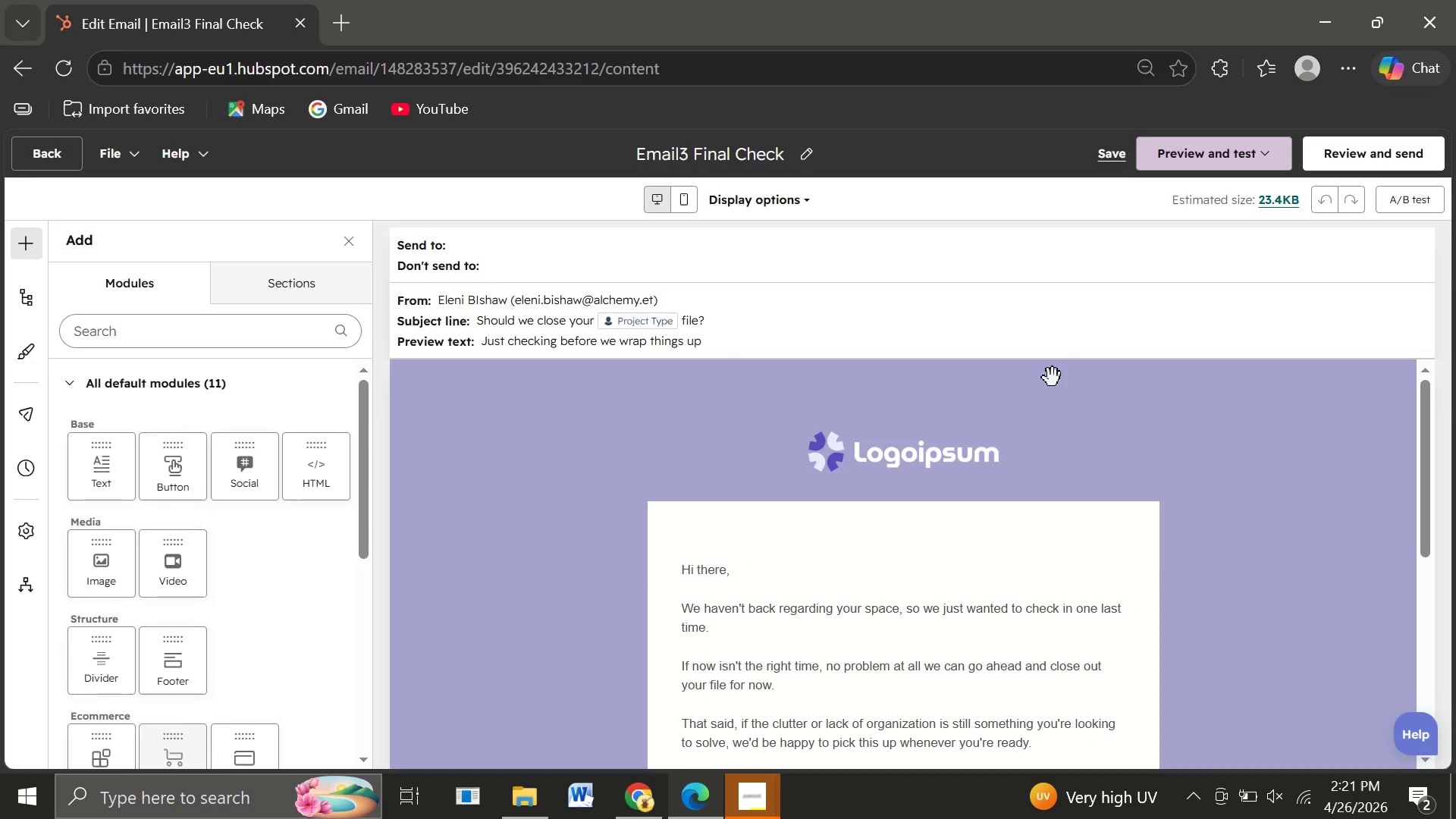 
wait(14.19)
 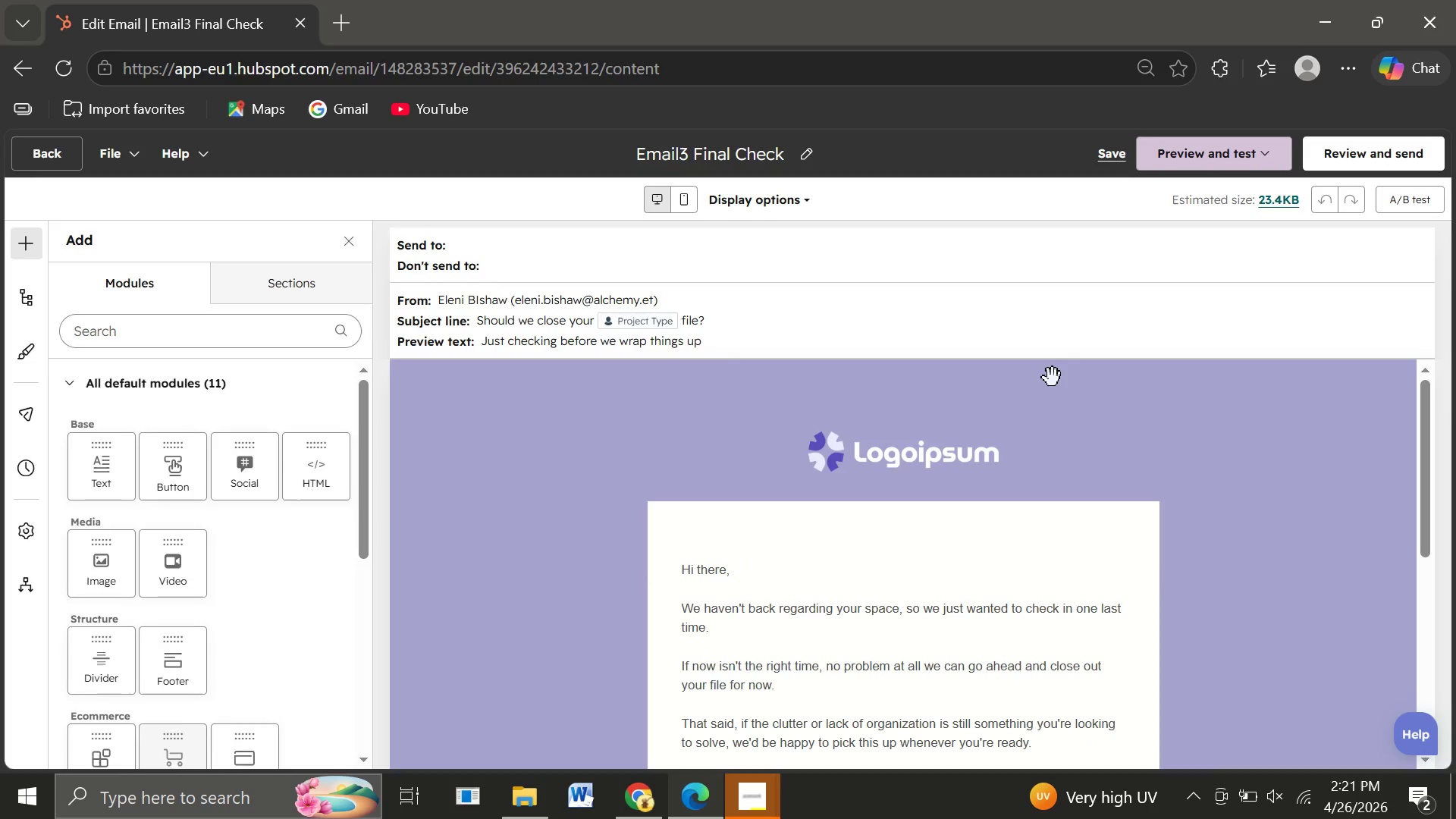 
left_click([1231, 291])
 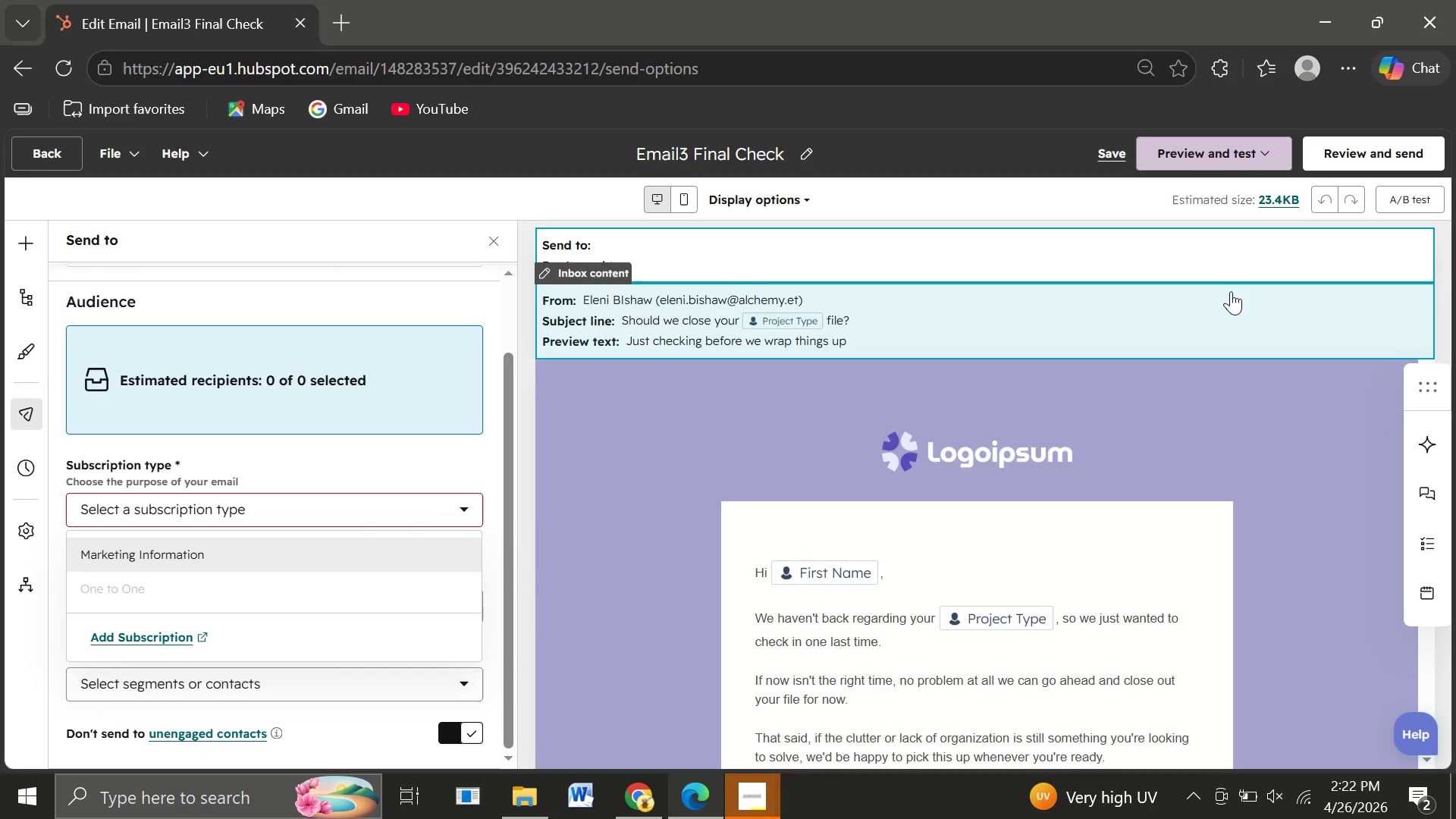 
wait(10.0)
 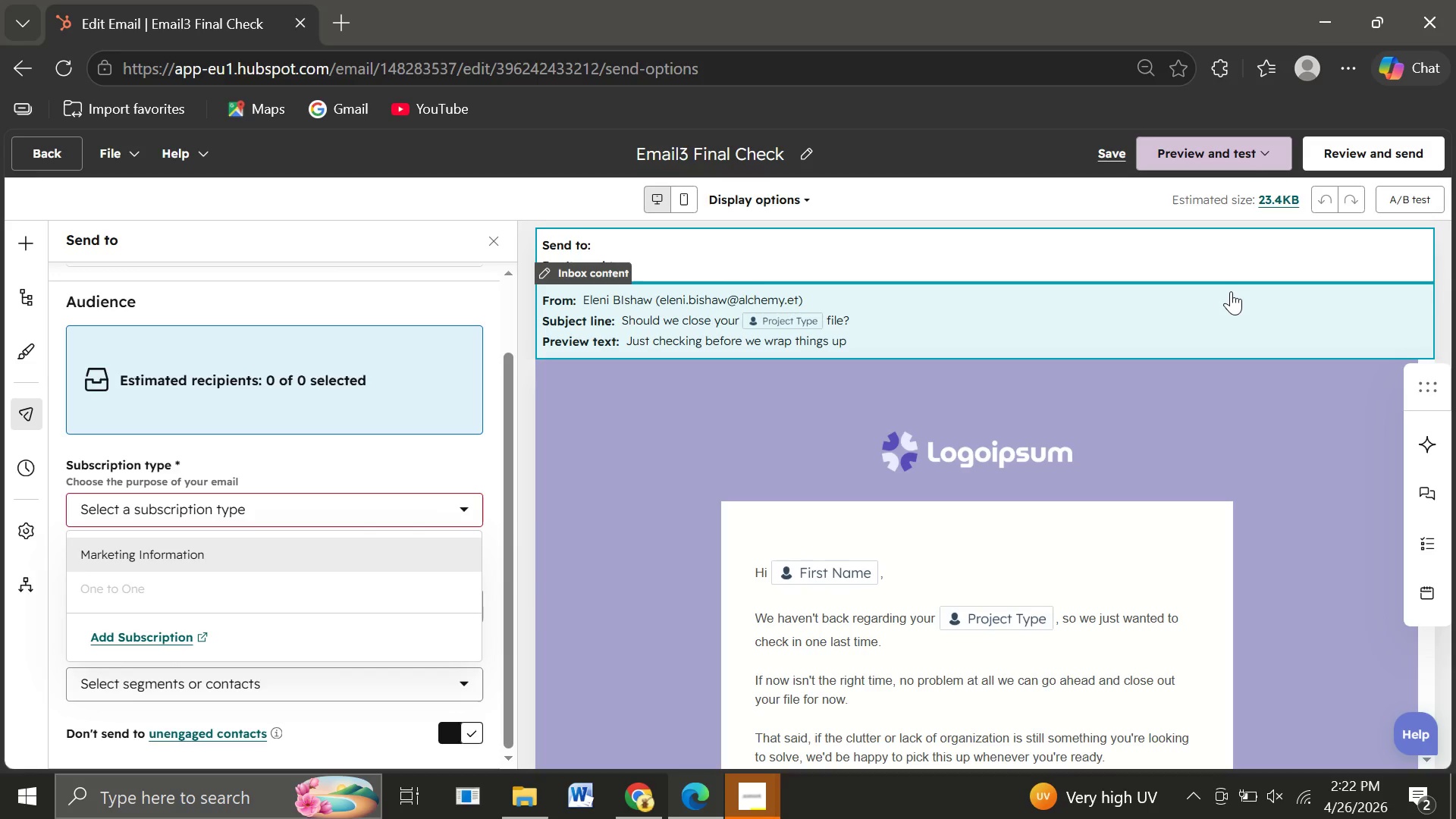 
left_click([1240, 249])
 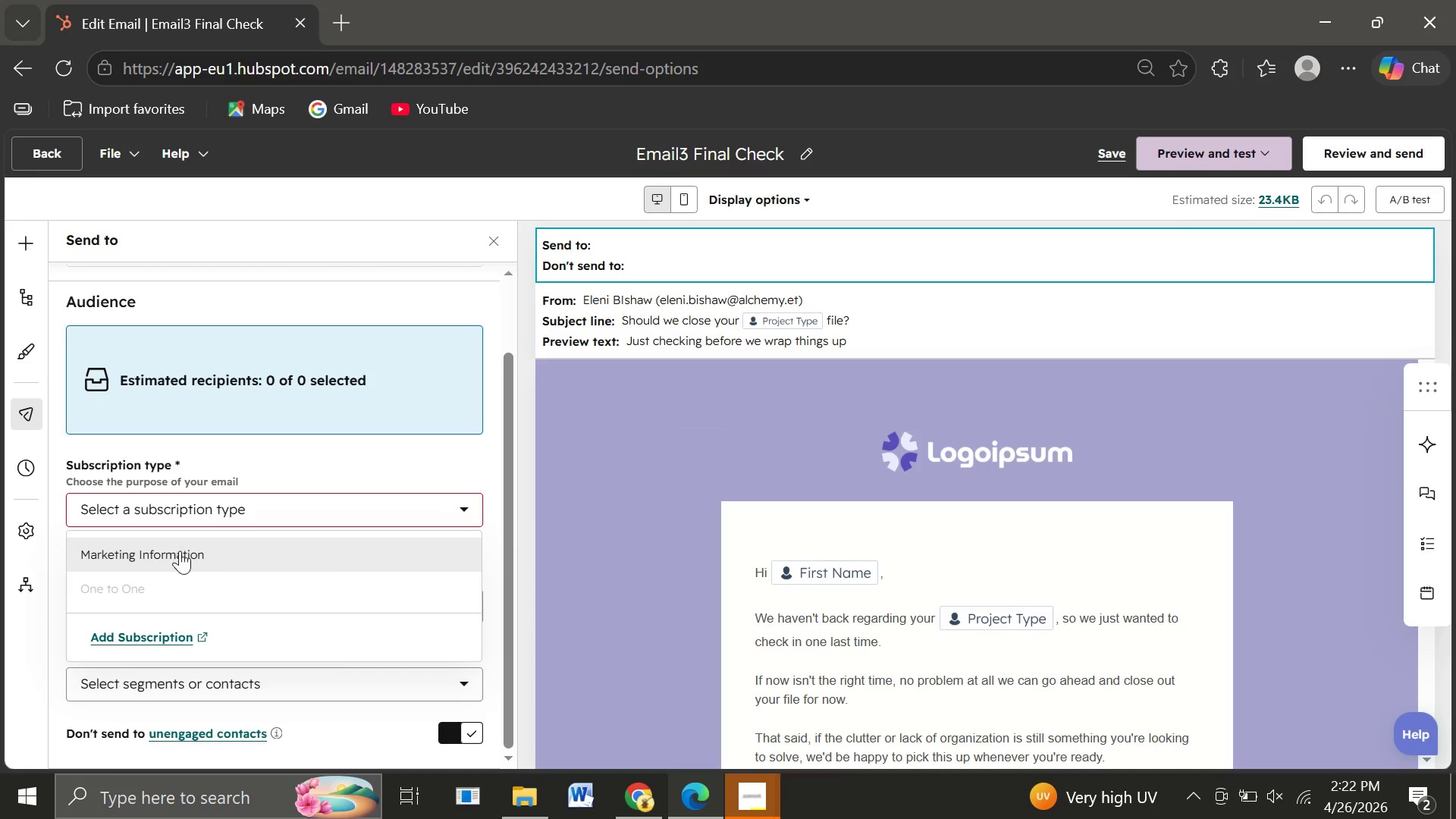 
left_click([179, 551])
 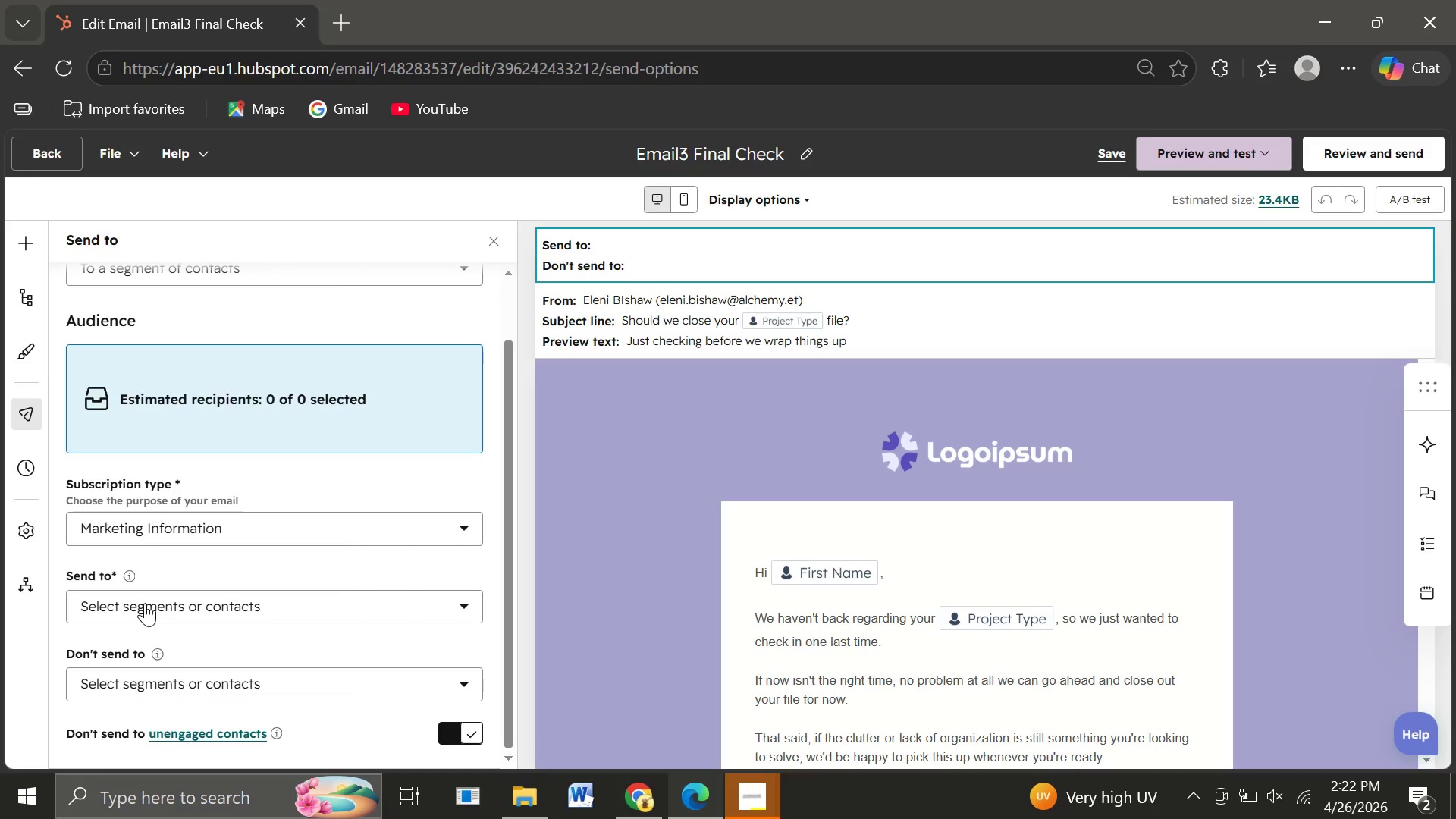 
left_click([143, 604])
 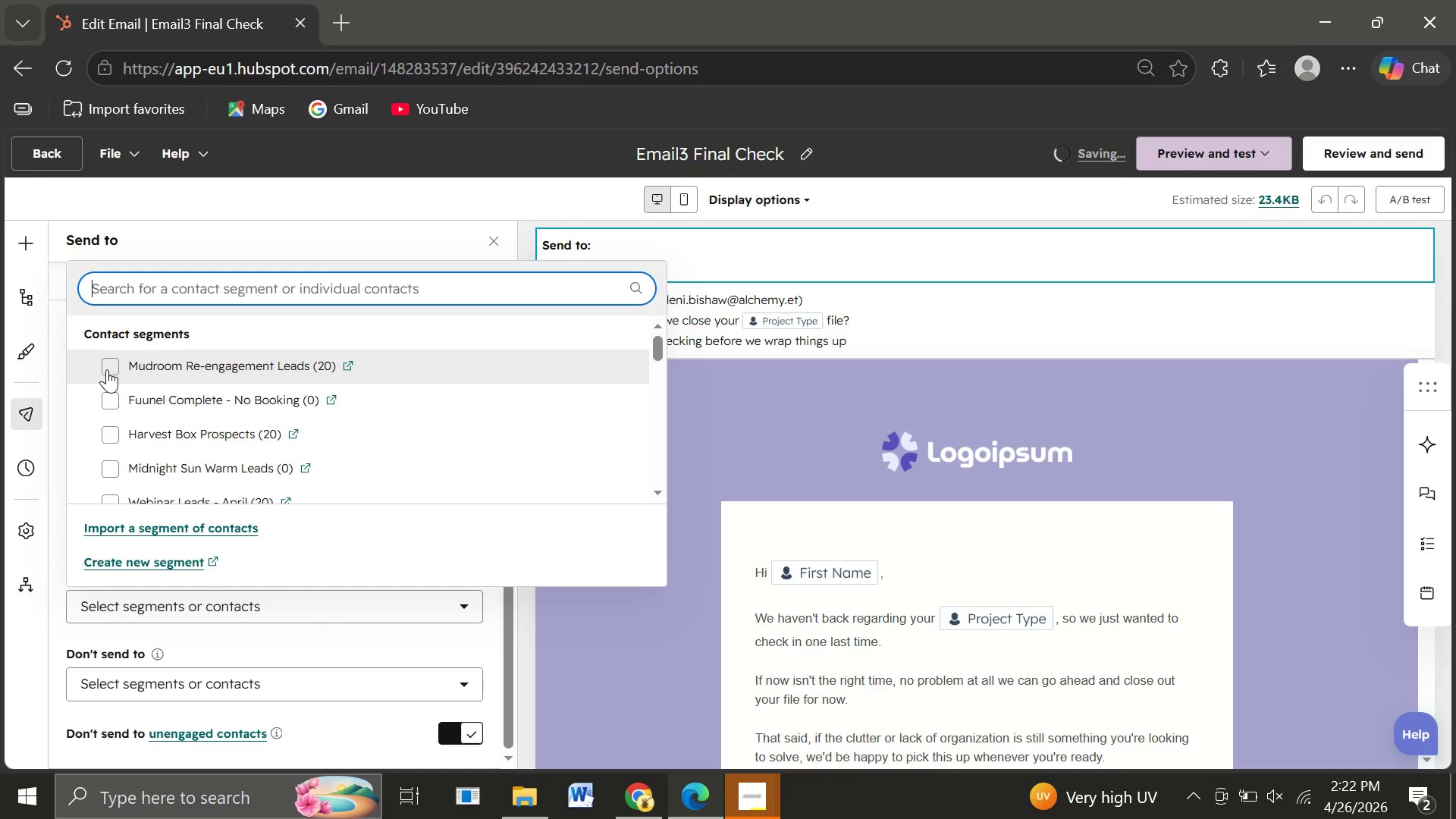 
left_click([107, 369])
 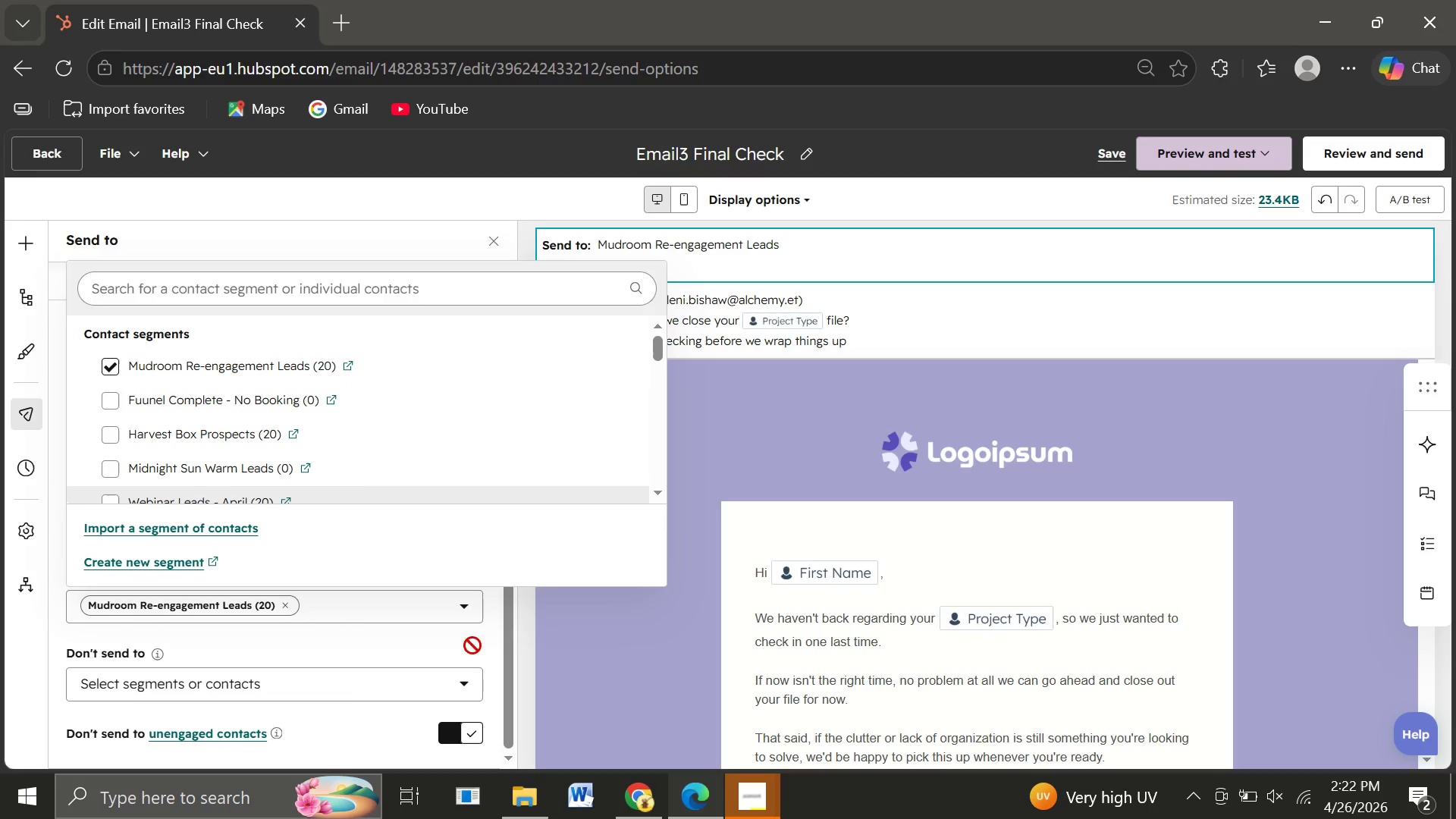 
left_click([475, 643])
 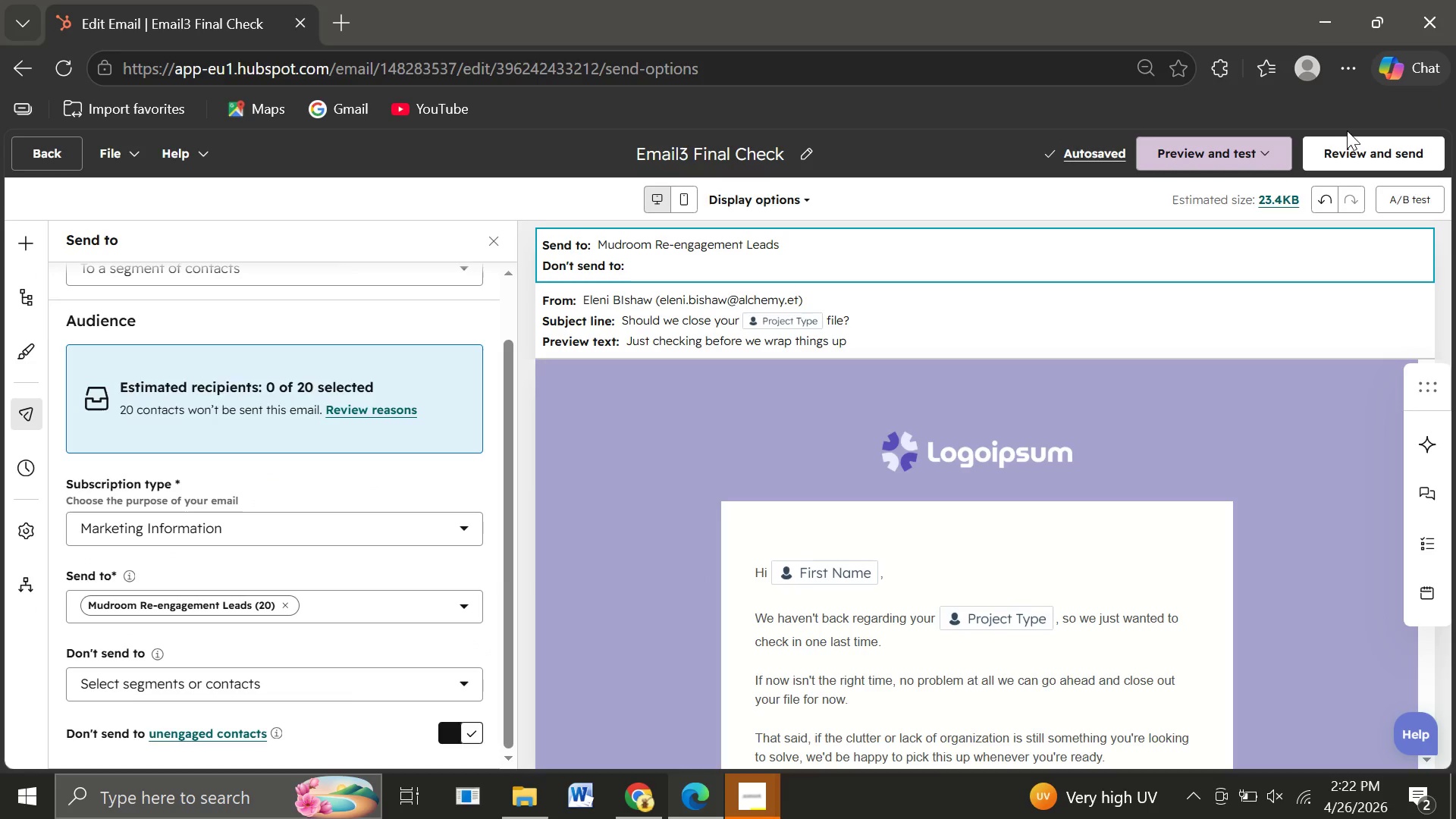 
left_click([1347, 149])
 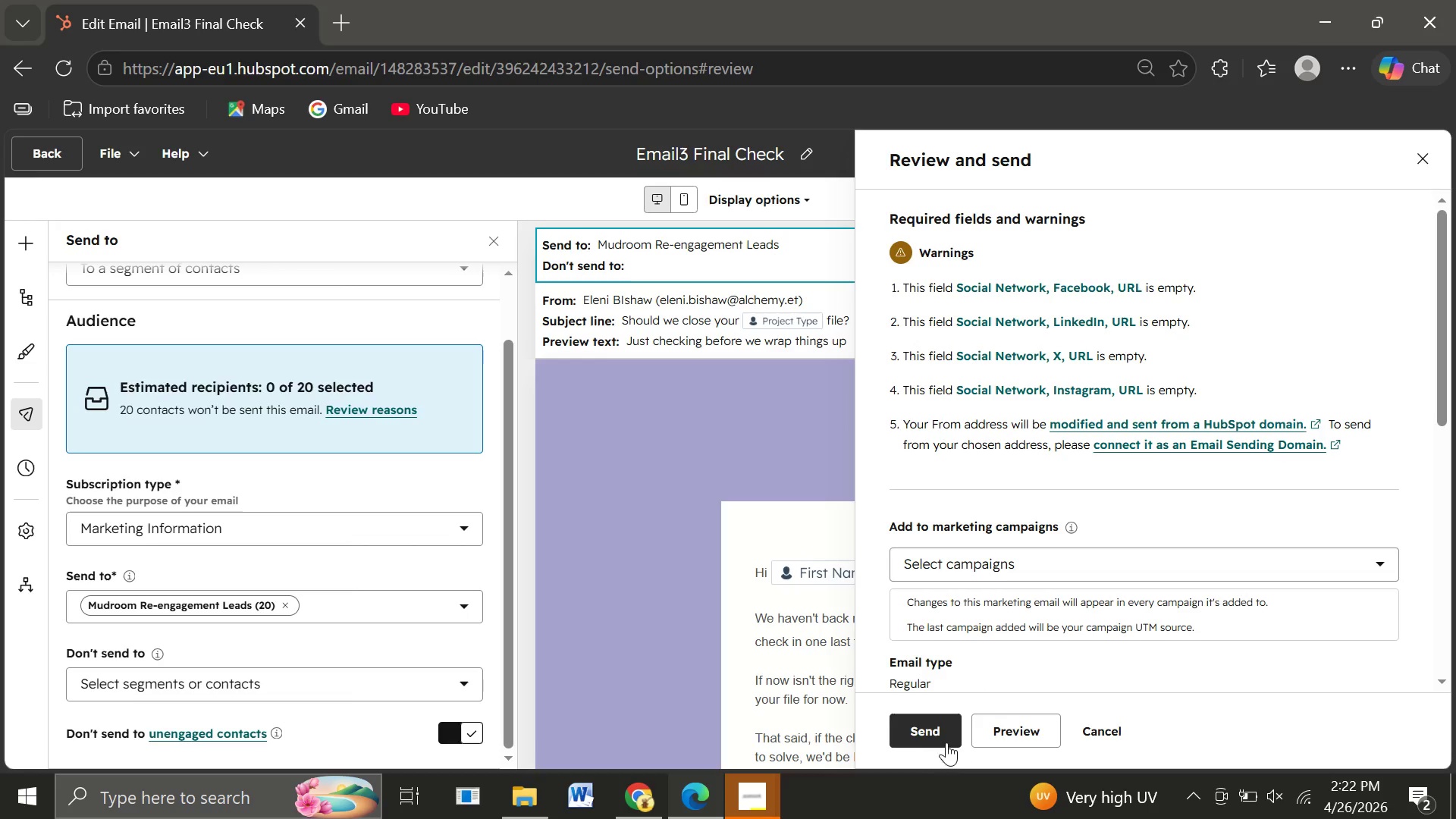 
left_click([921, 733])
 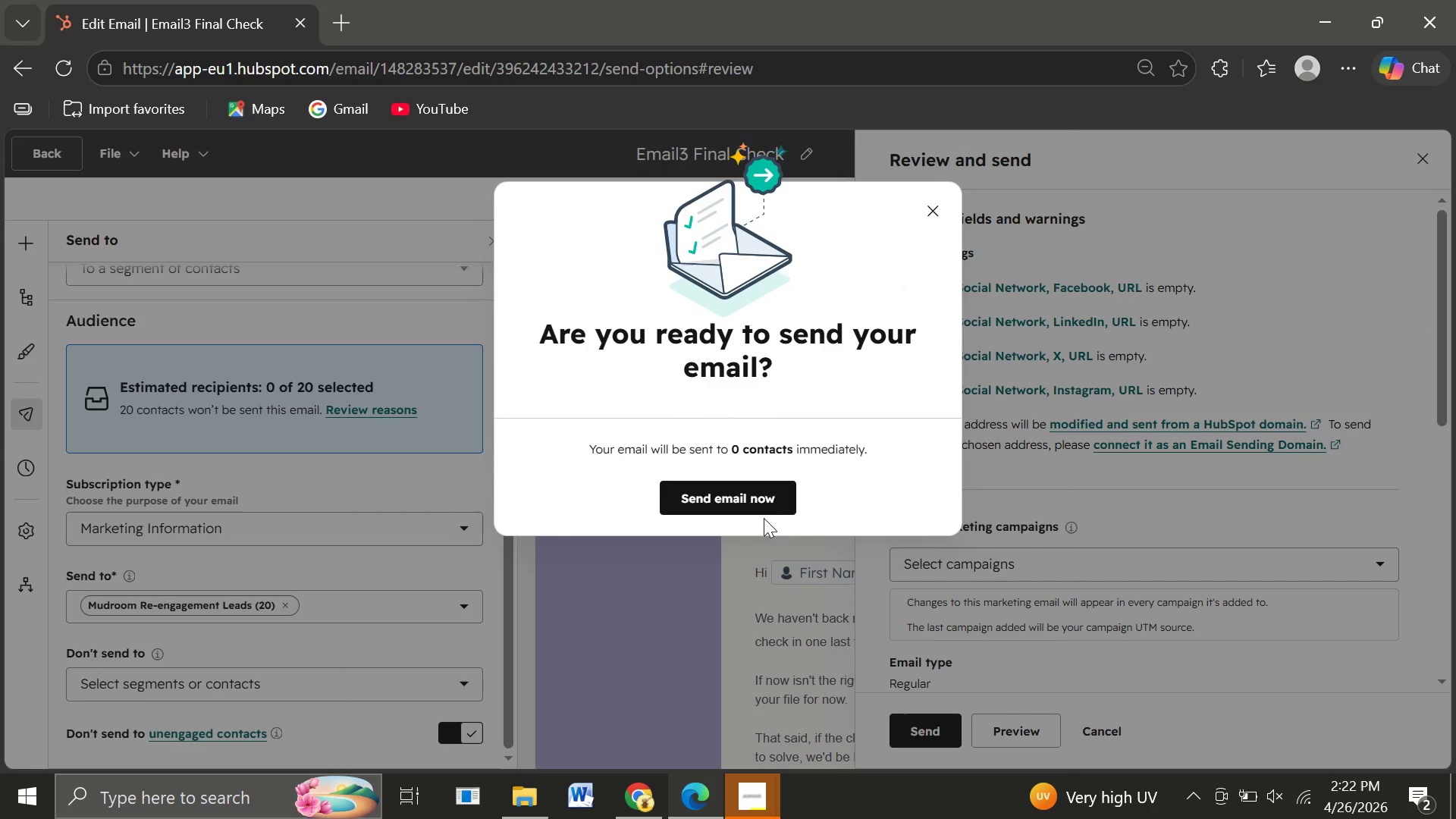 
left_click([748, 504])
 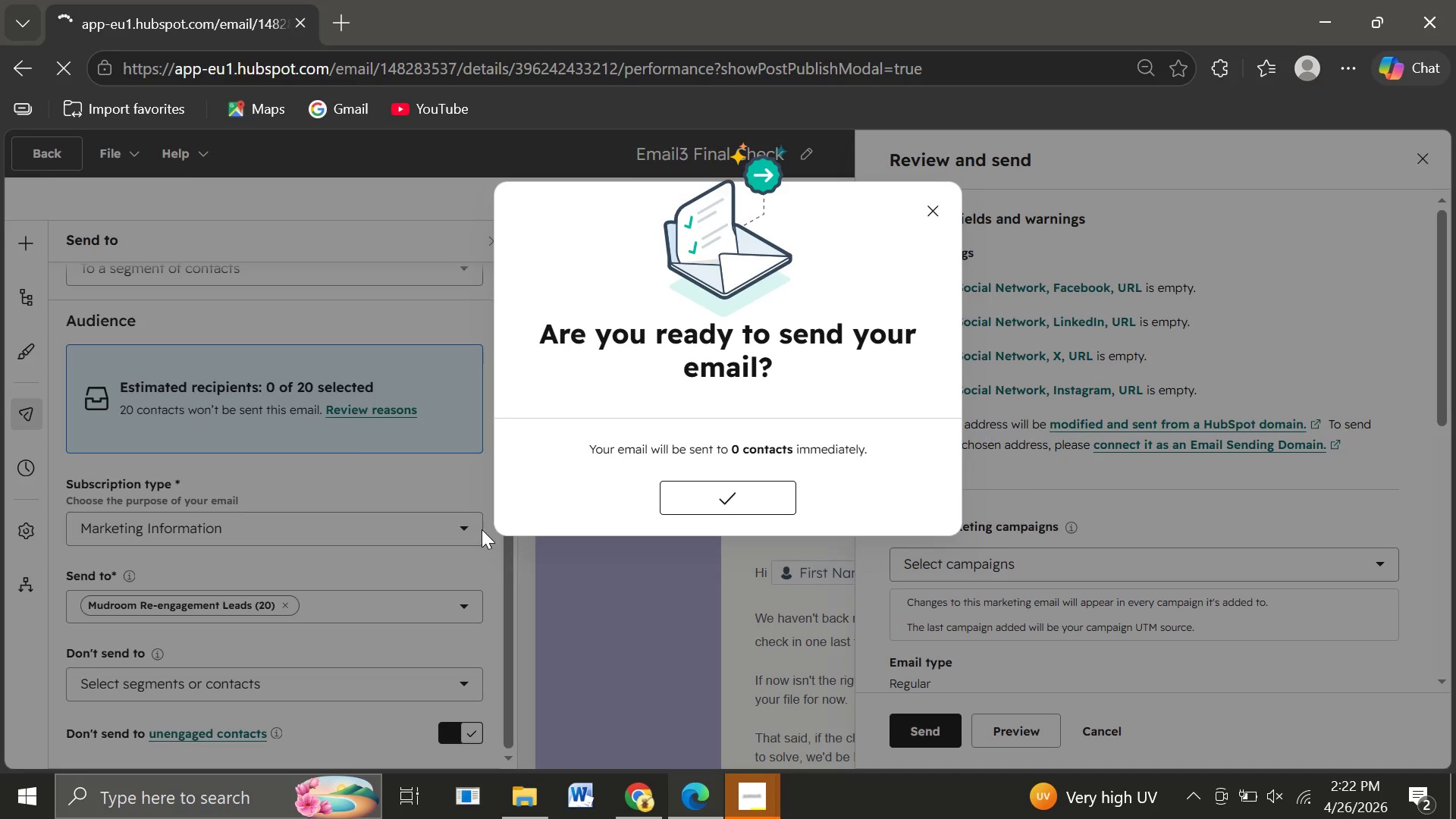 
wait(6.43)
 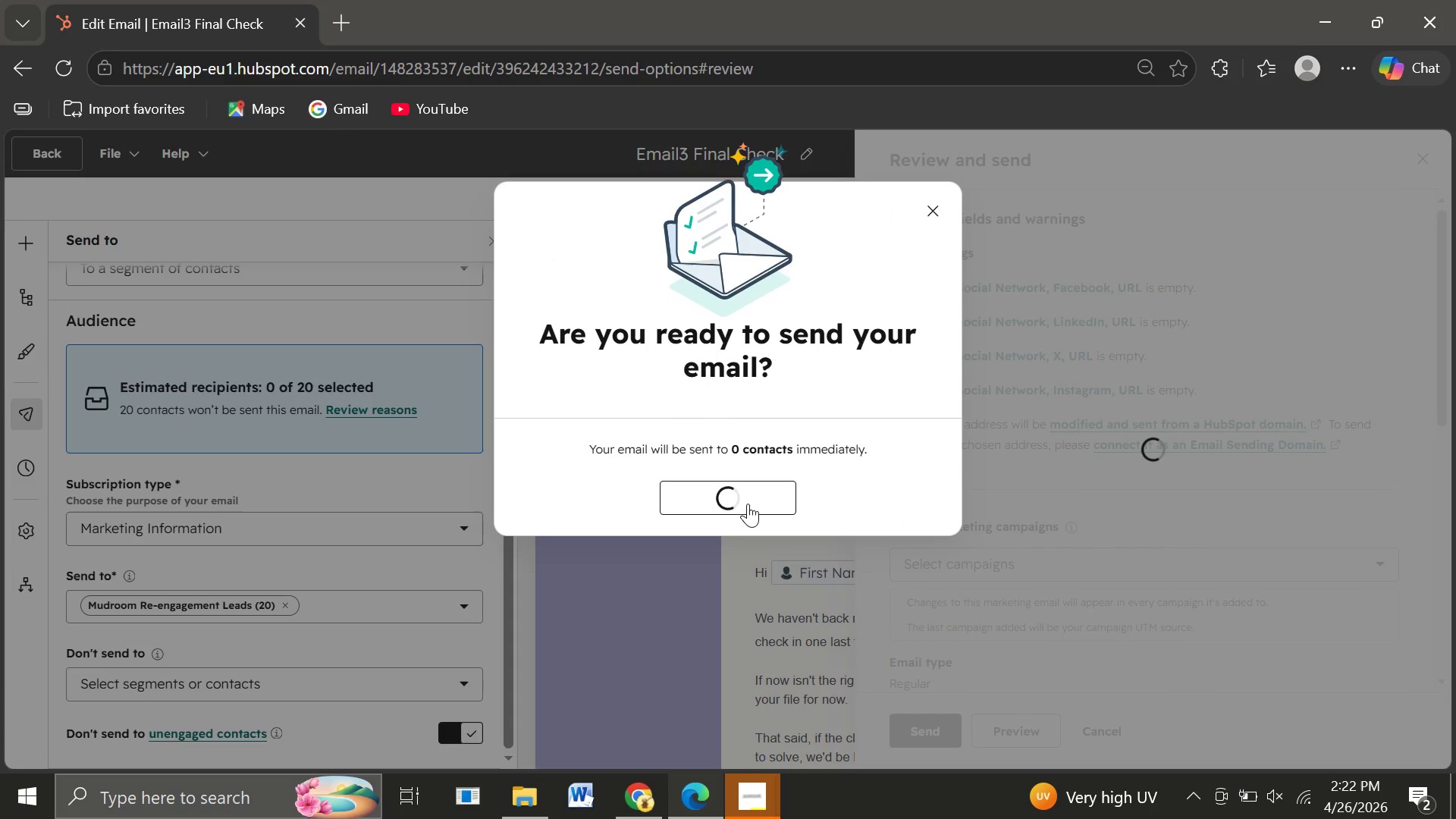 
mouse_move([977, 214])
 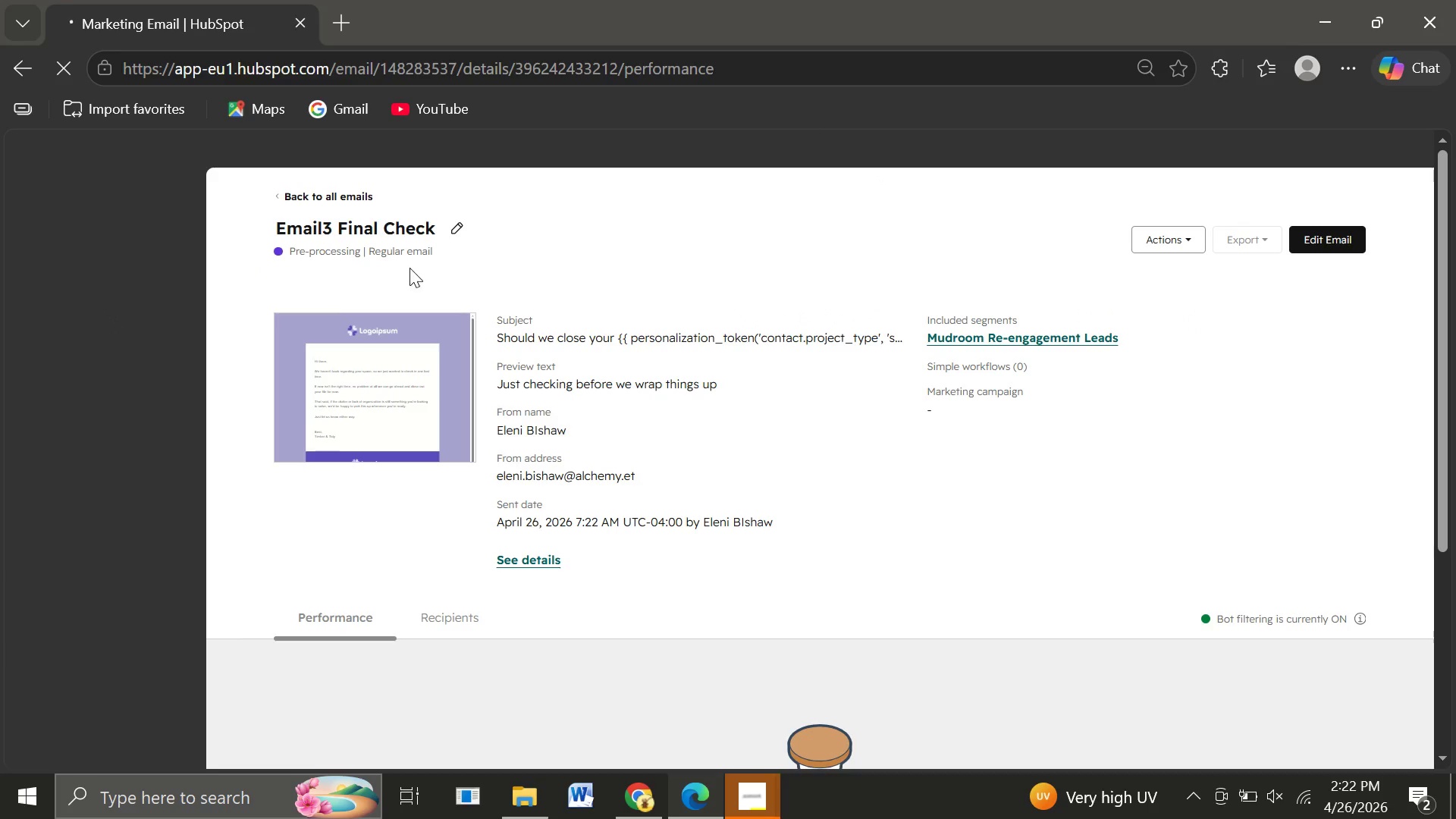 
wait(14.47)
 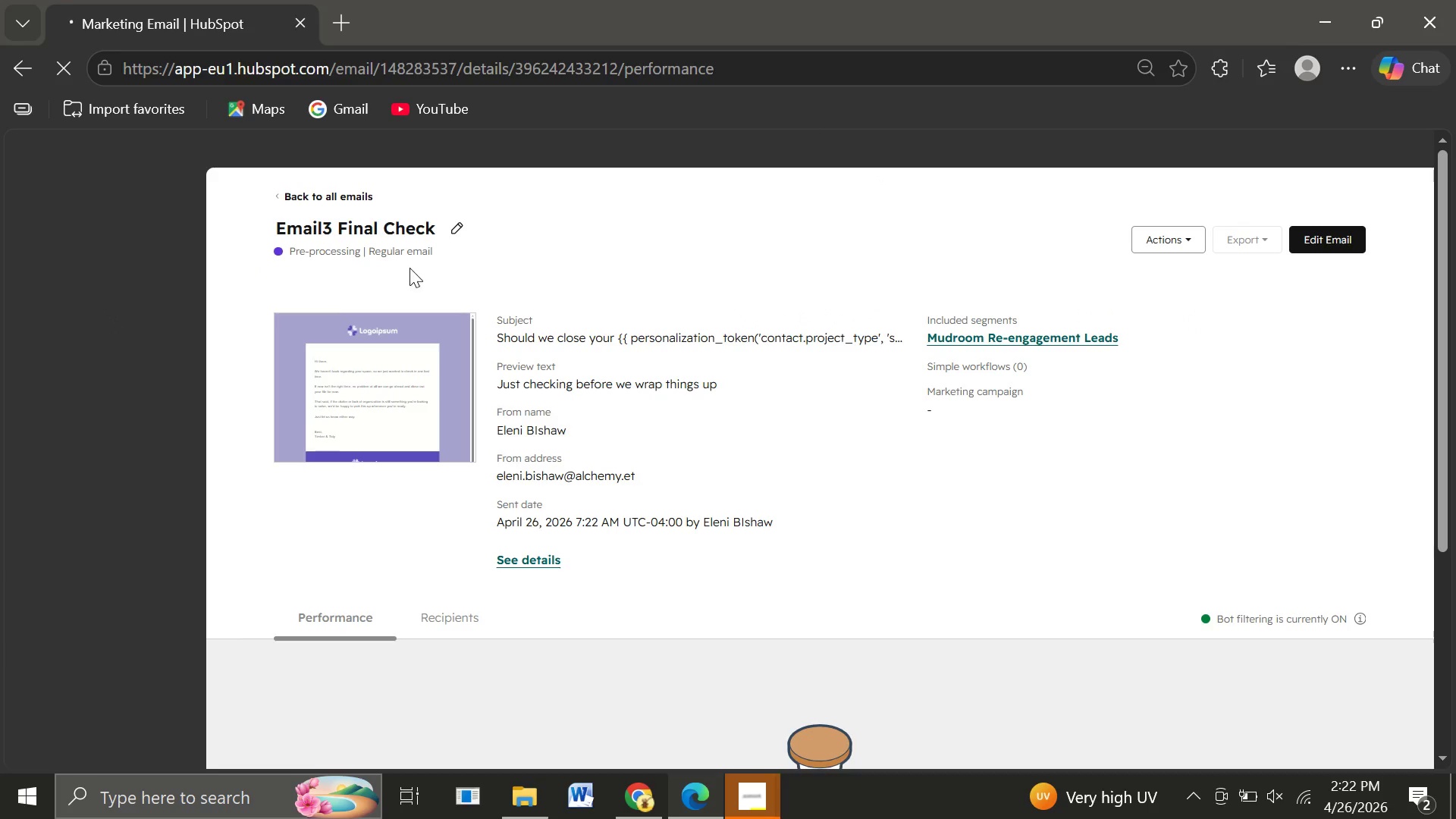 
left_click([130, 293])
 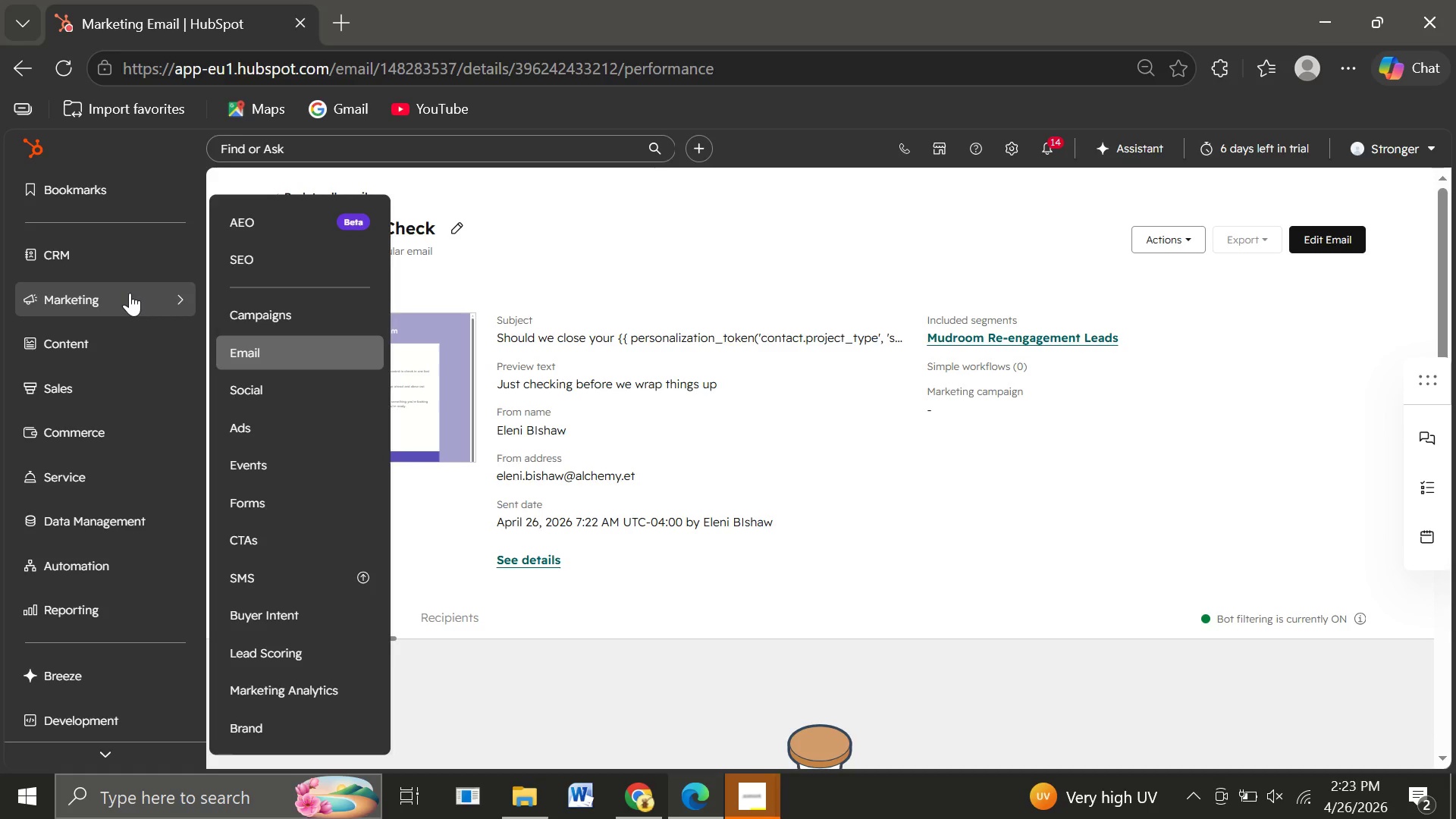 
left_click([130, 293])
 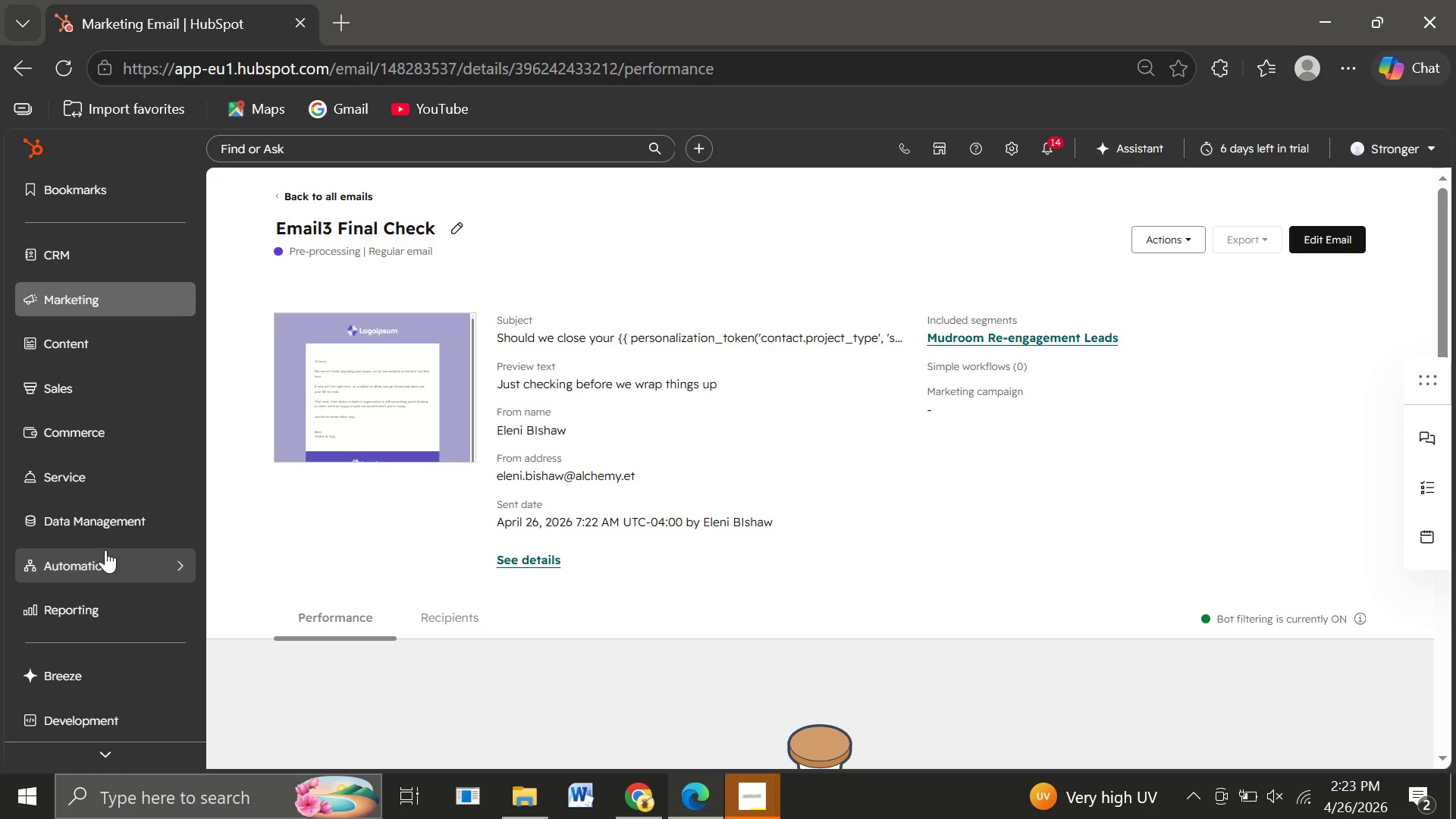 
wait(6.94)
 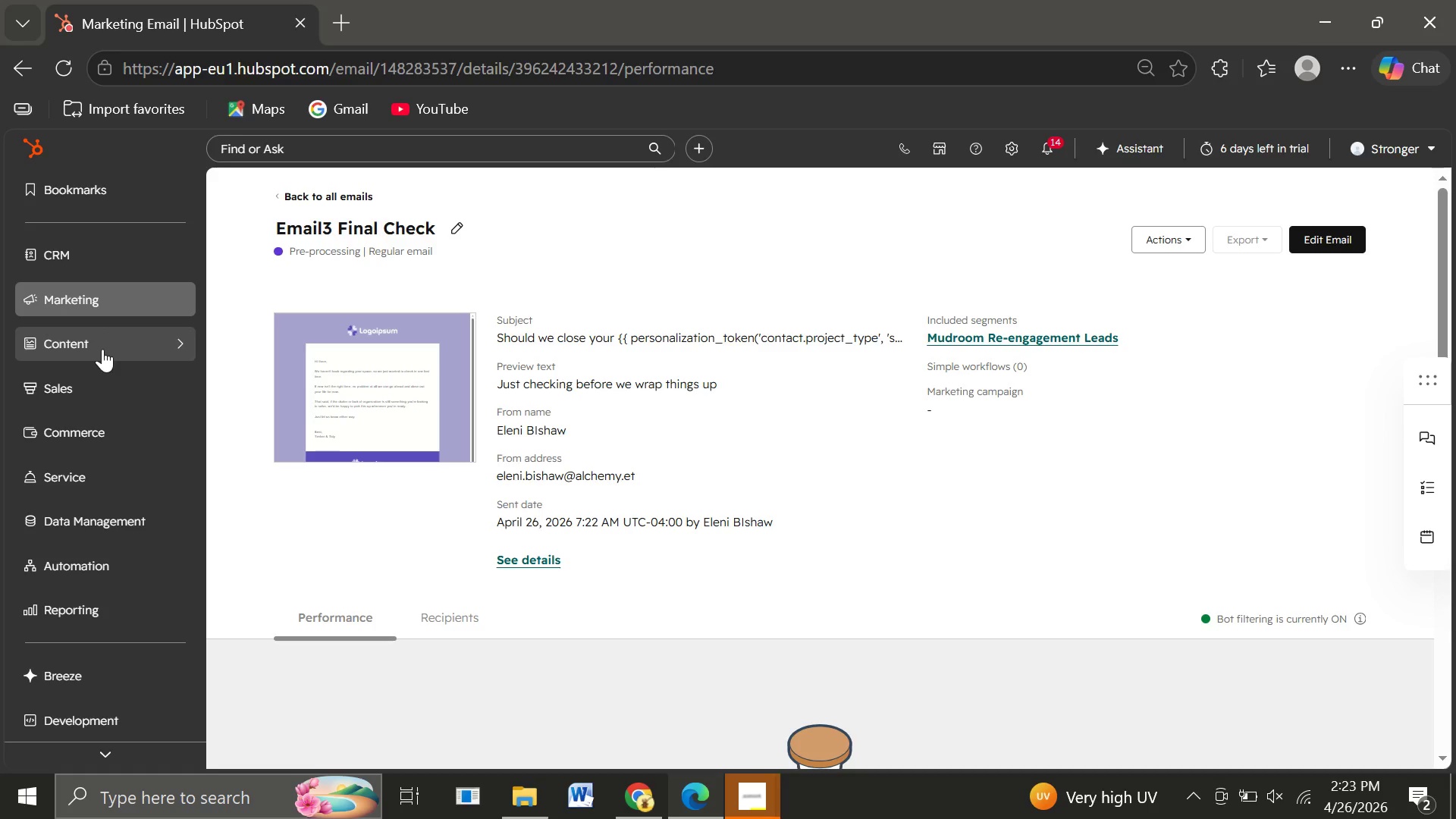 
left_click([137, 563])
 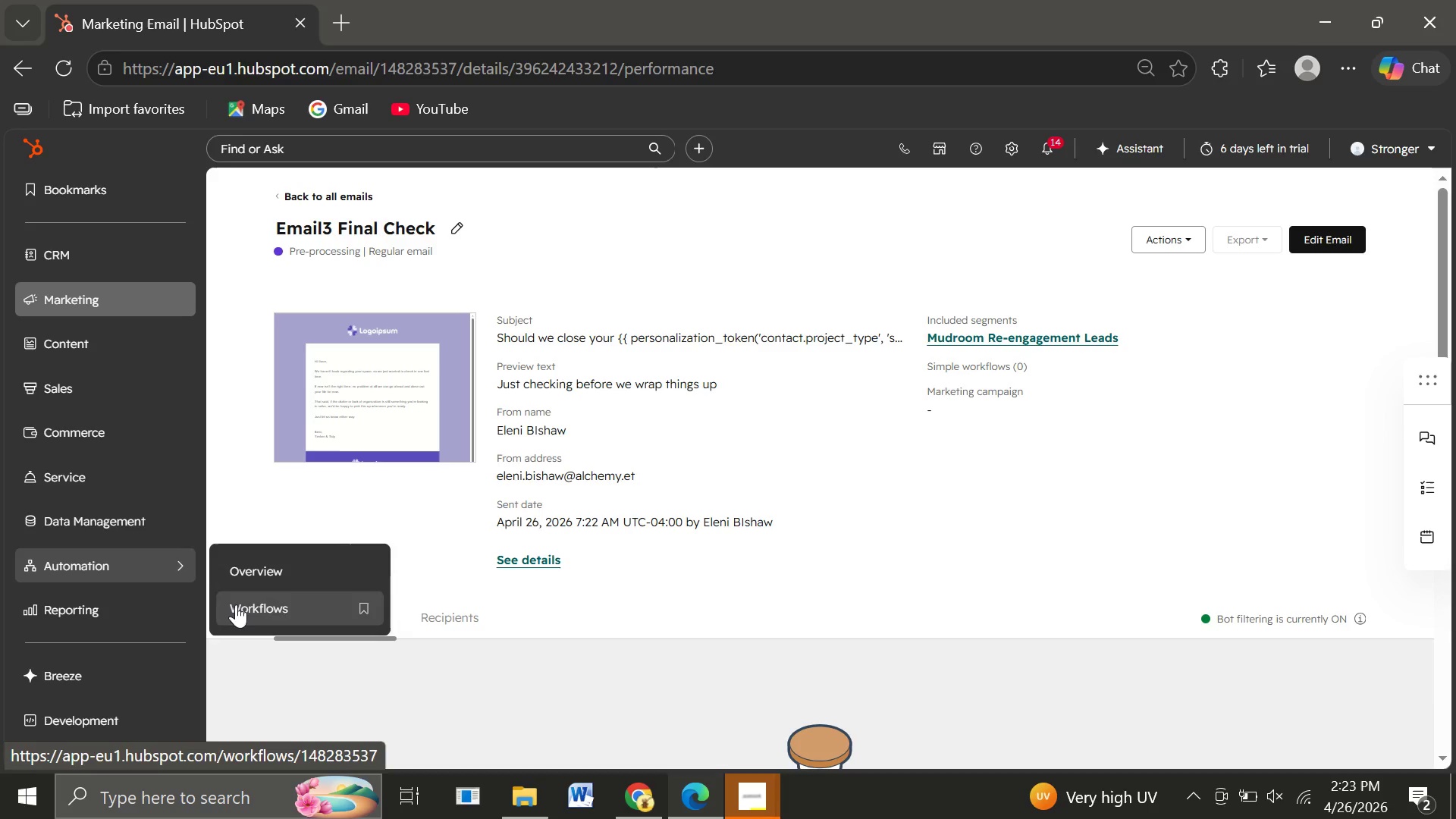 
left_click([236, 604])
 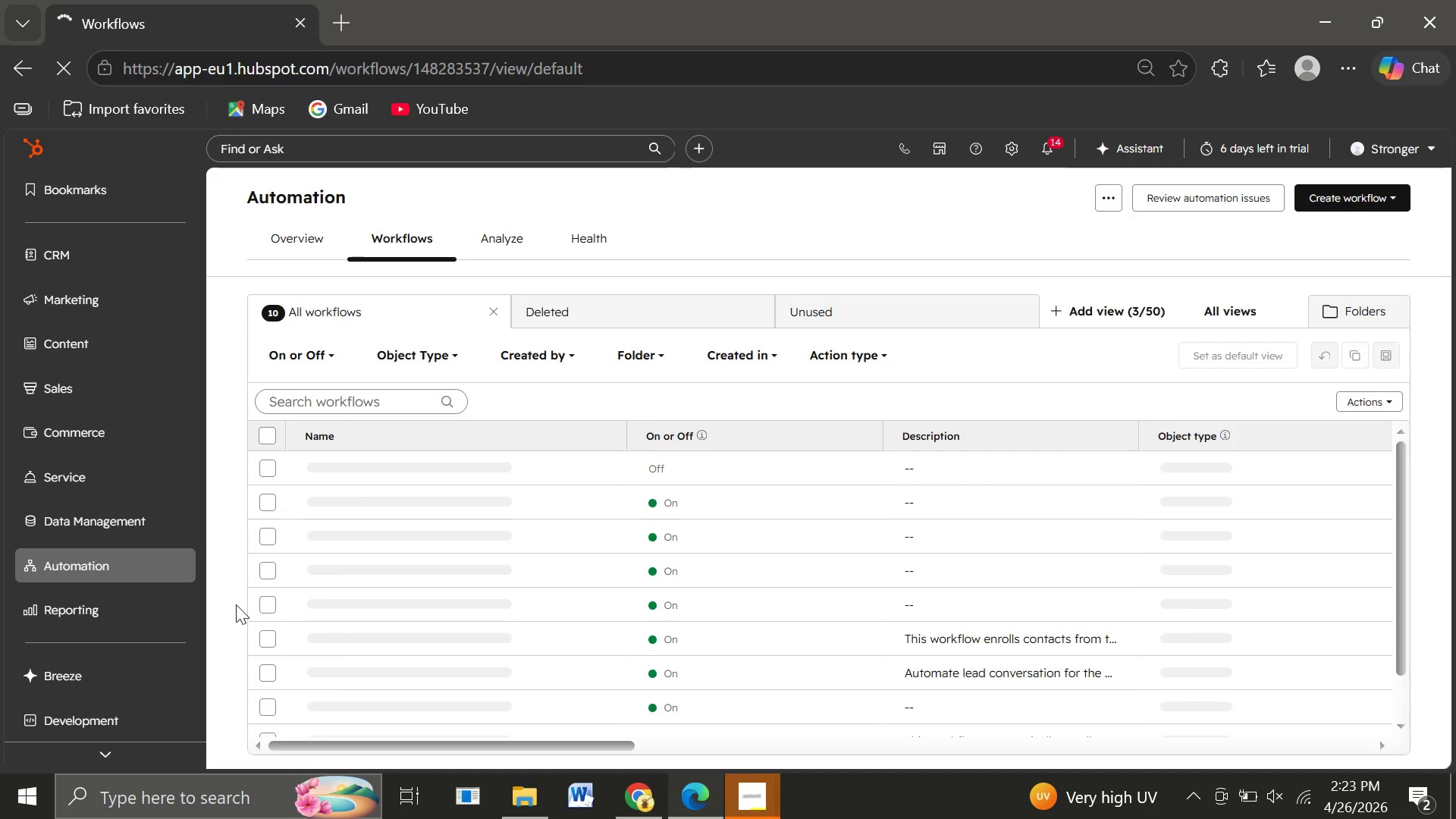 
wait(14.87)
 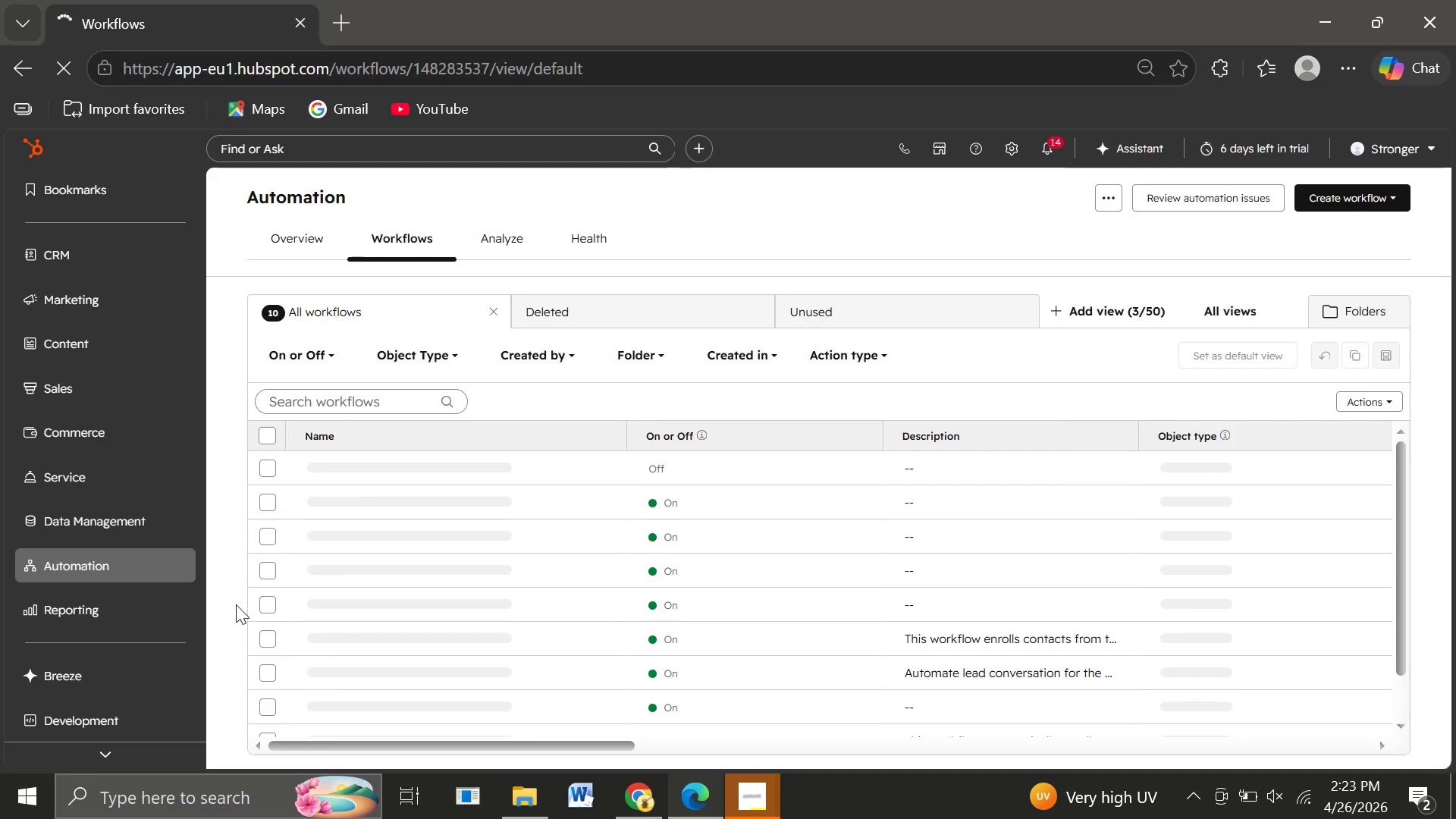 
mouse_move([353, 668])
 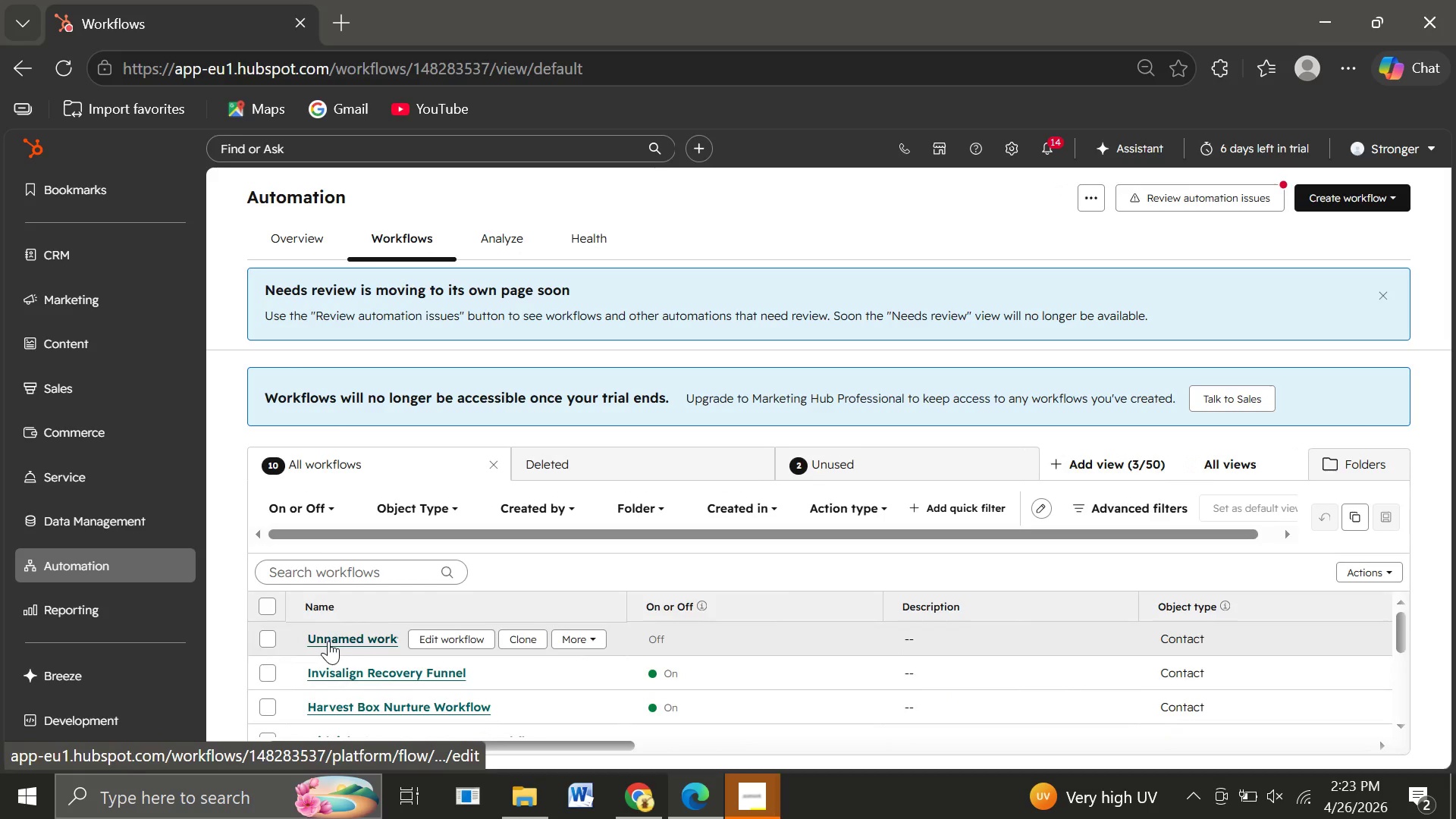 
left_click([328, 641])
 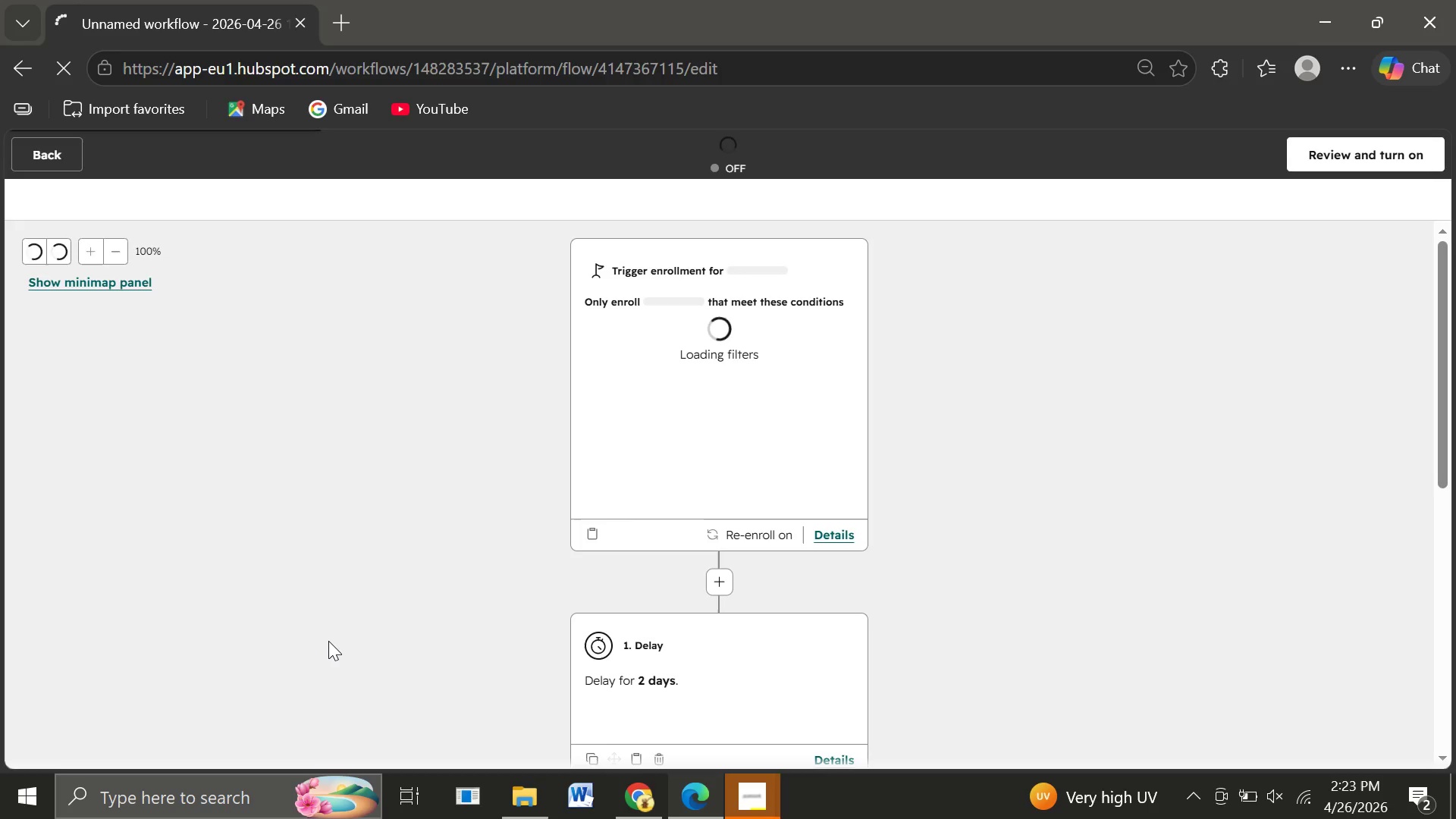 
wait(10.14)
 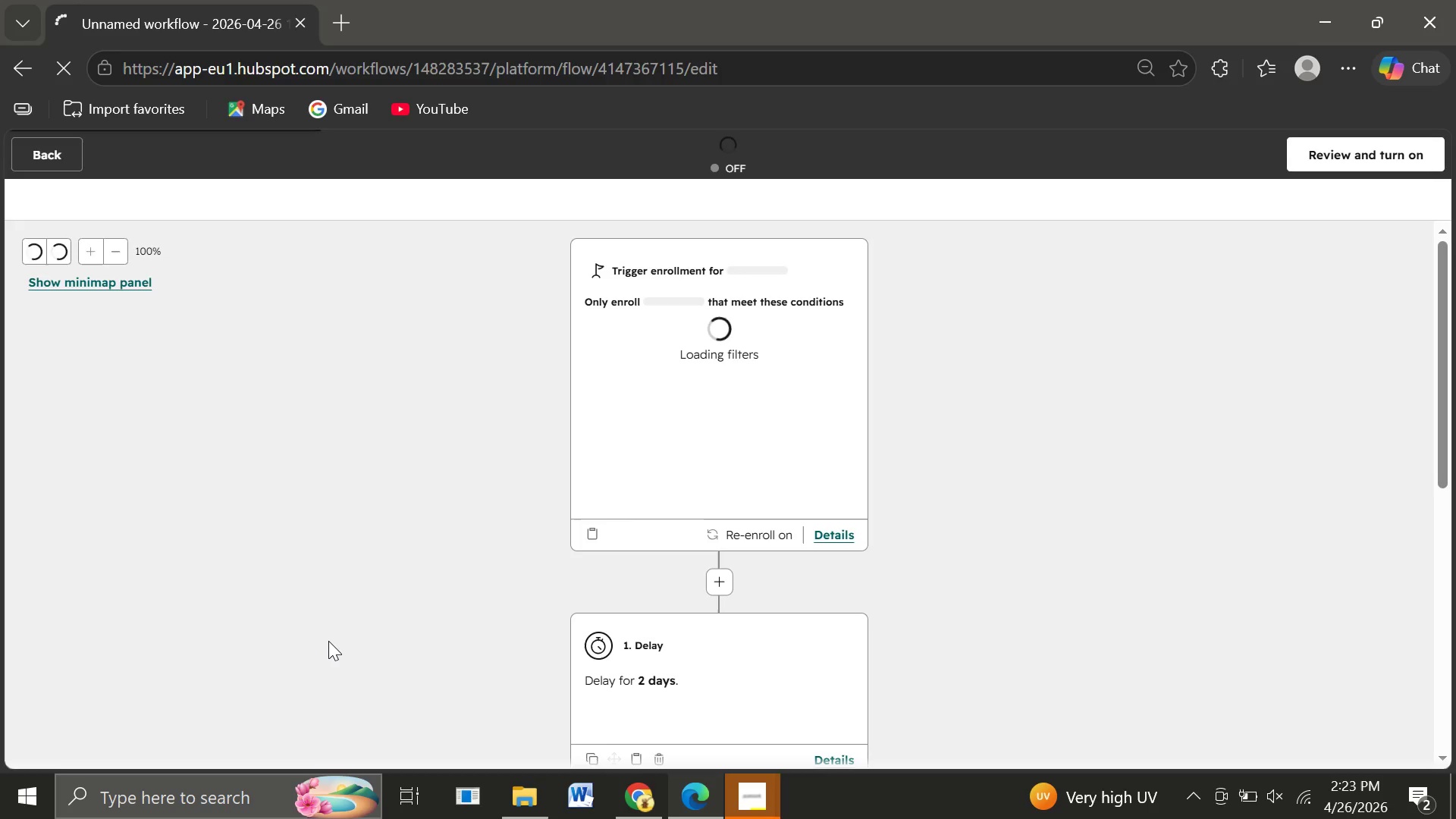 
mouse_move([645, 526])
 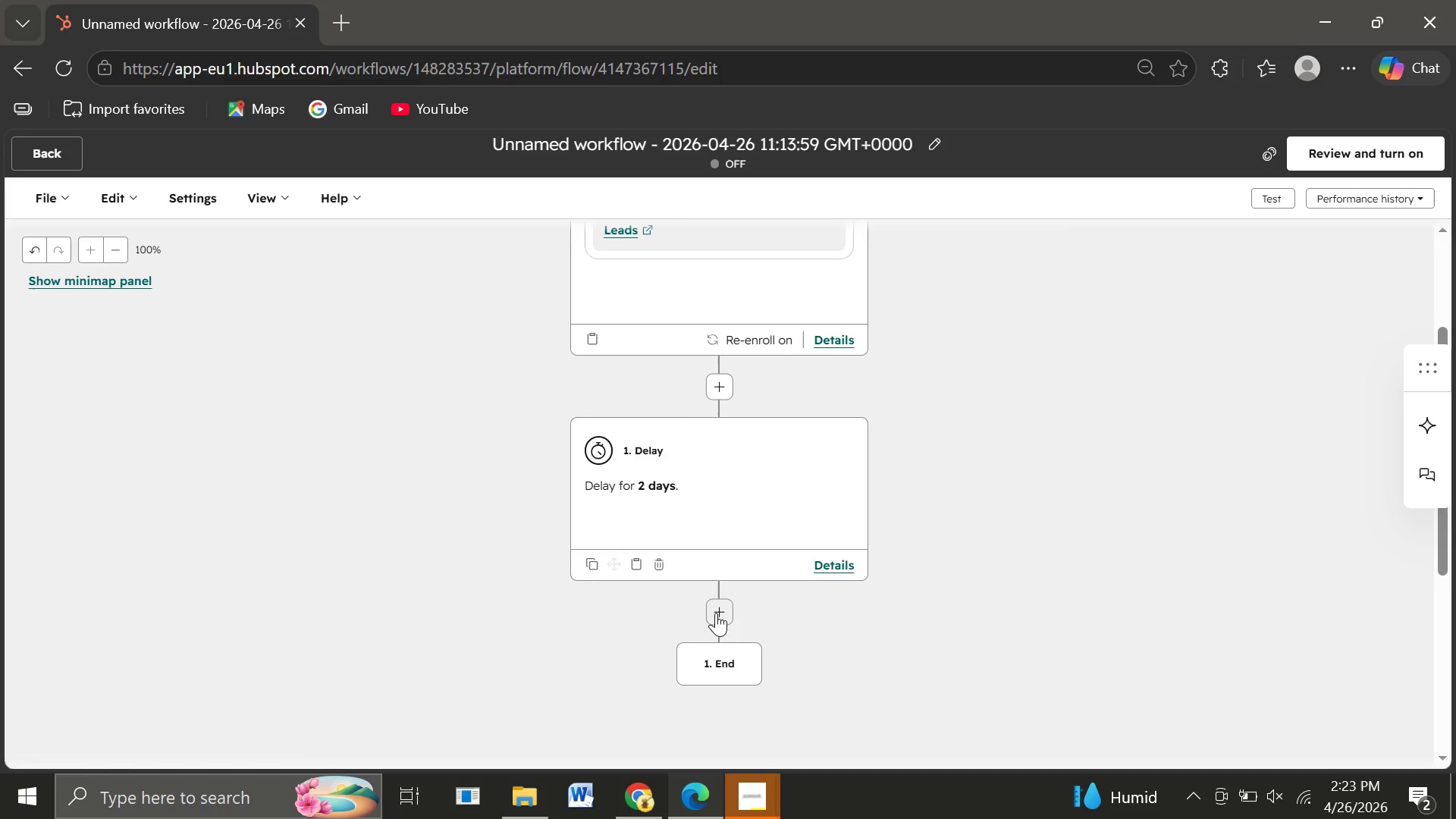 
left_click([716, 613])
 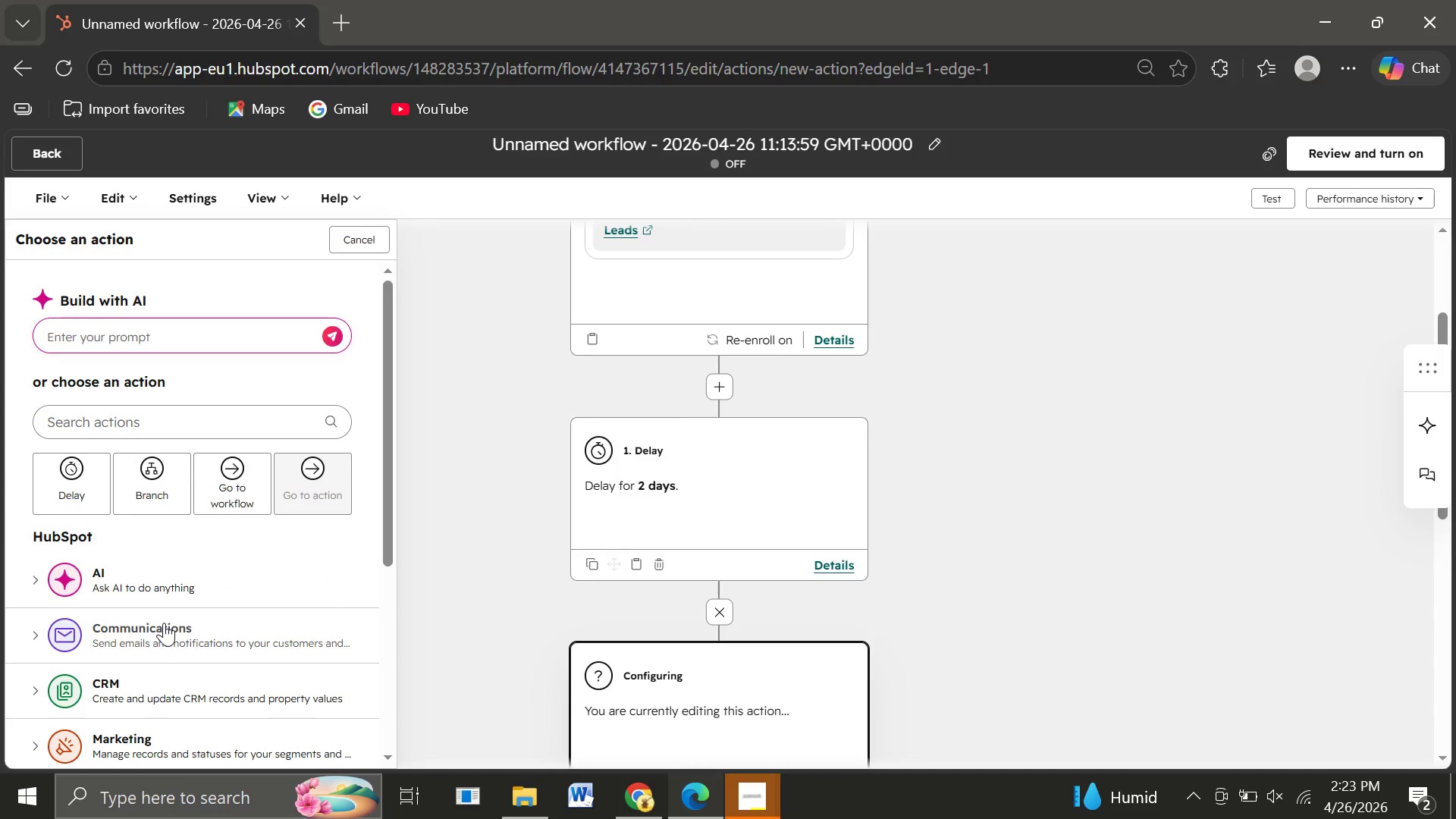 
left_click([164, 626])
 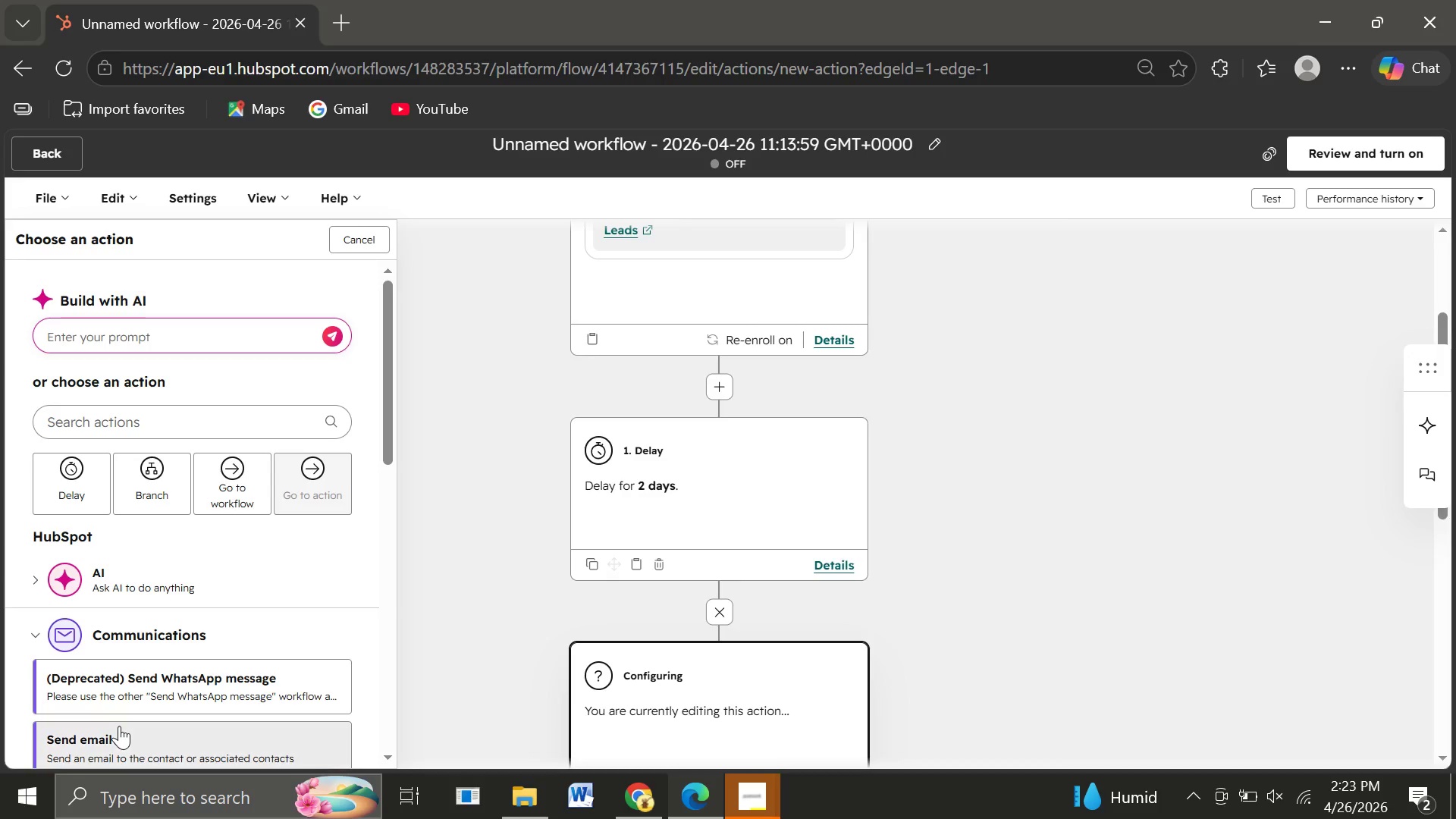 
left_click([119, 726])
 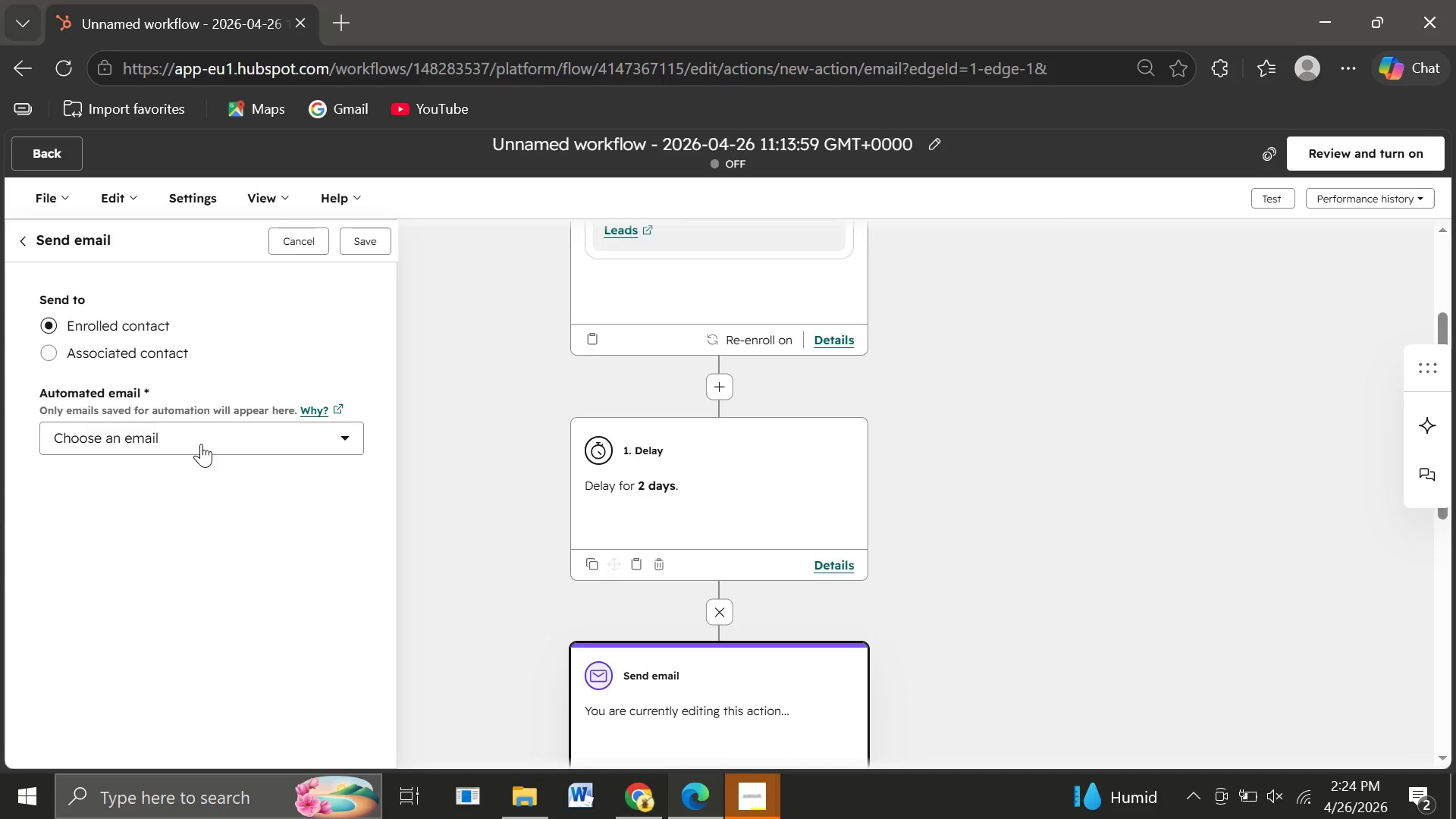 
left_click([206, 444])
 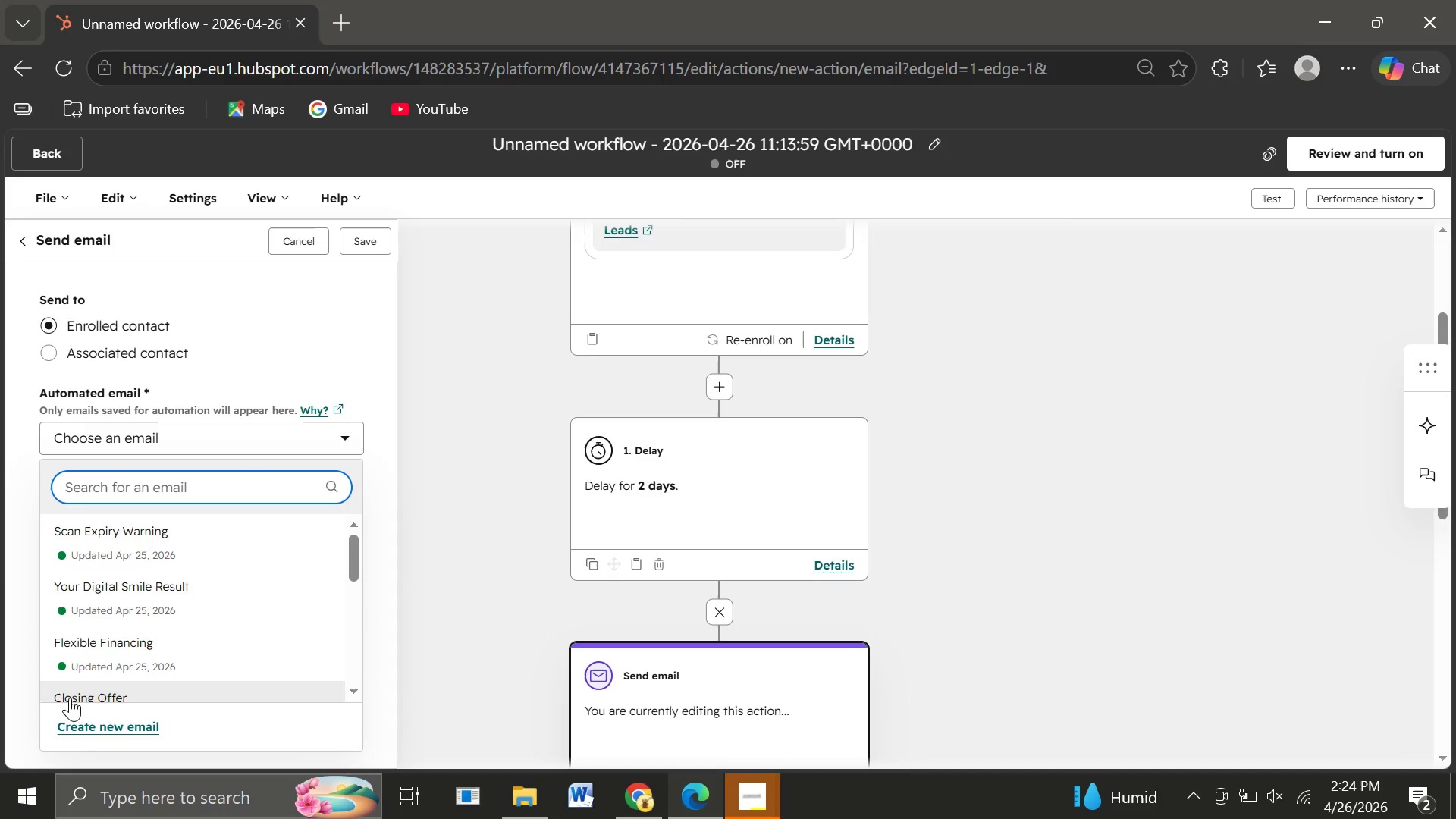 
mouse_move([183, 577])
 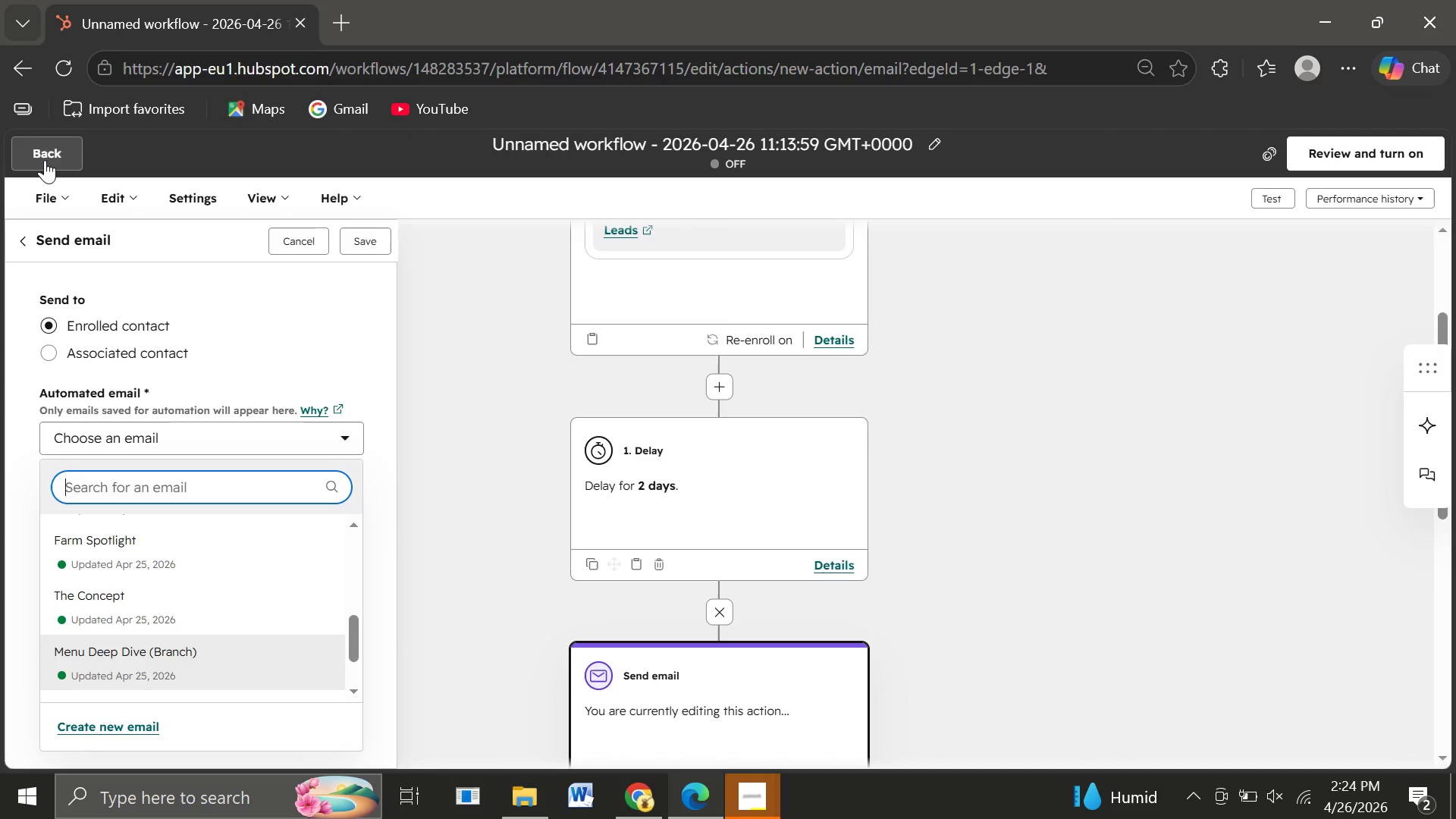 
left_click([45, 160])
 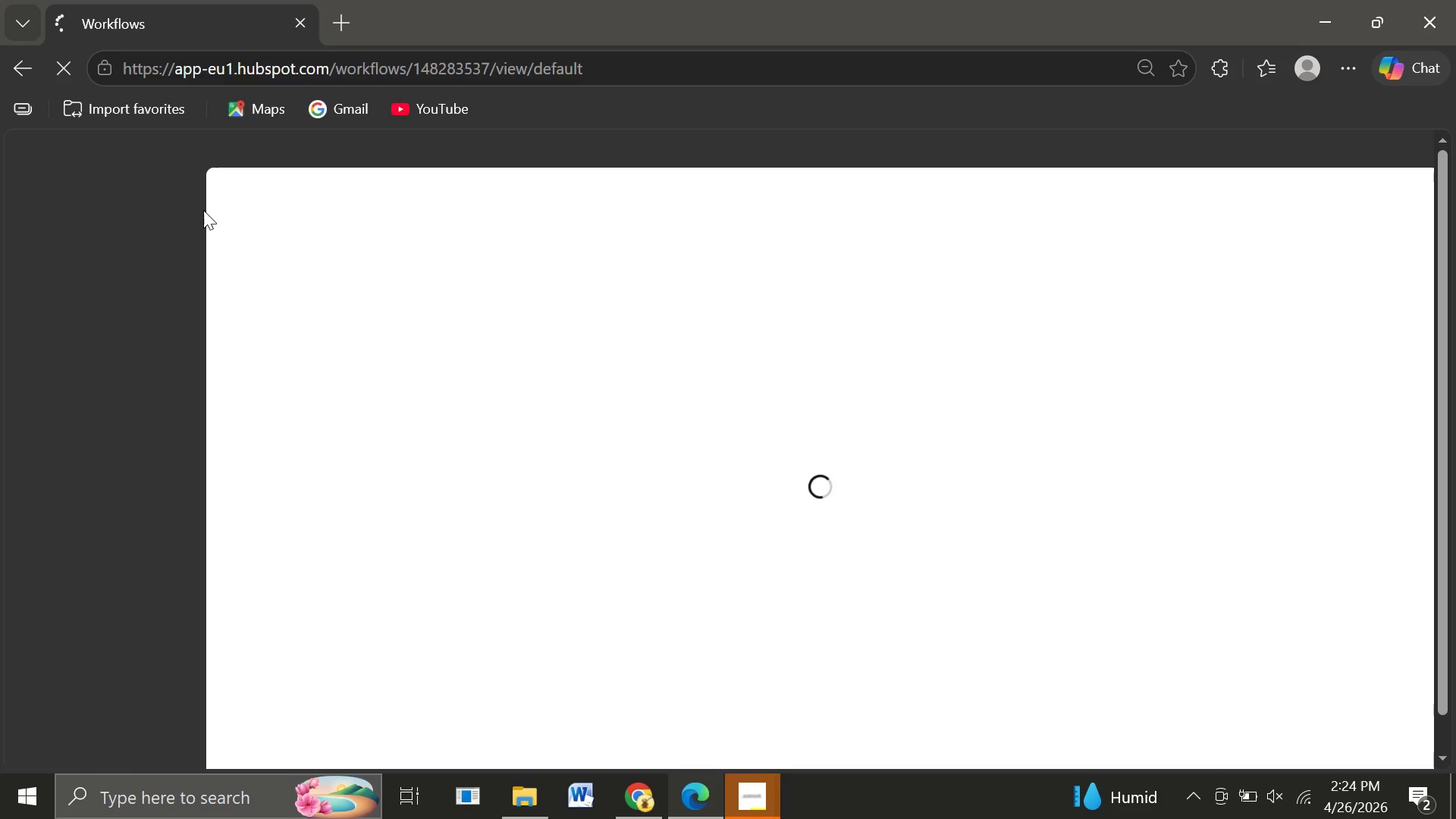 
wait(14.23)
 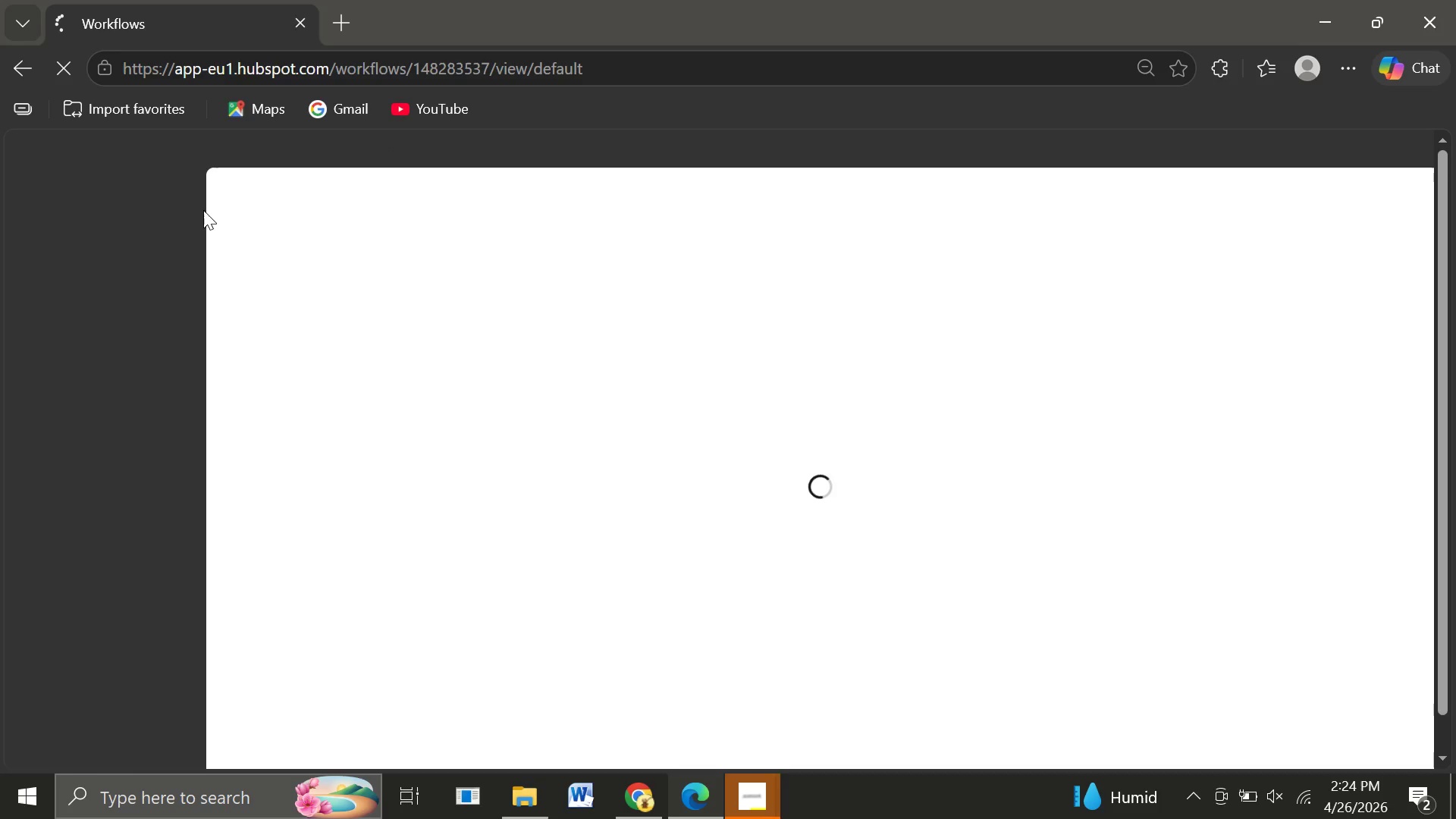 
left_click([96, 303])
 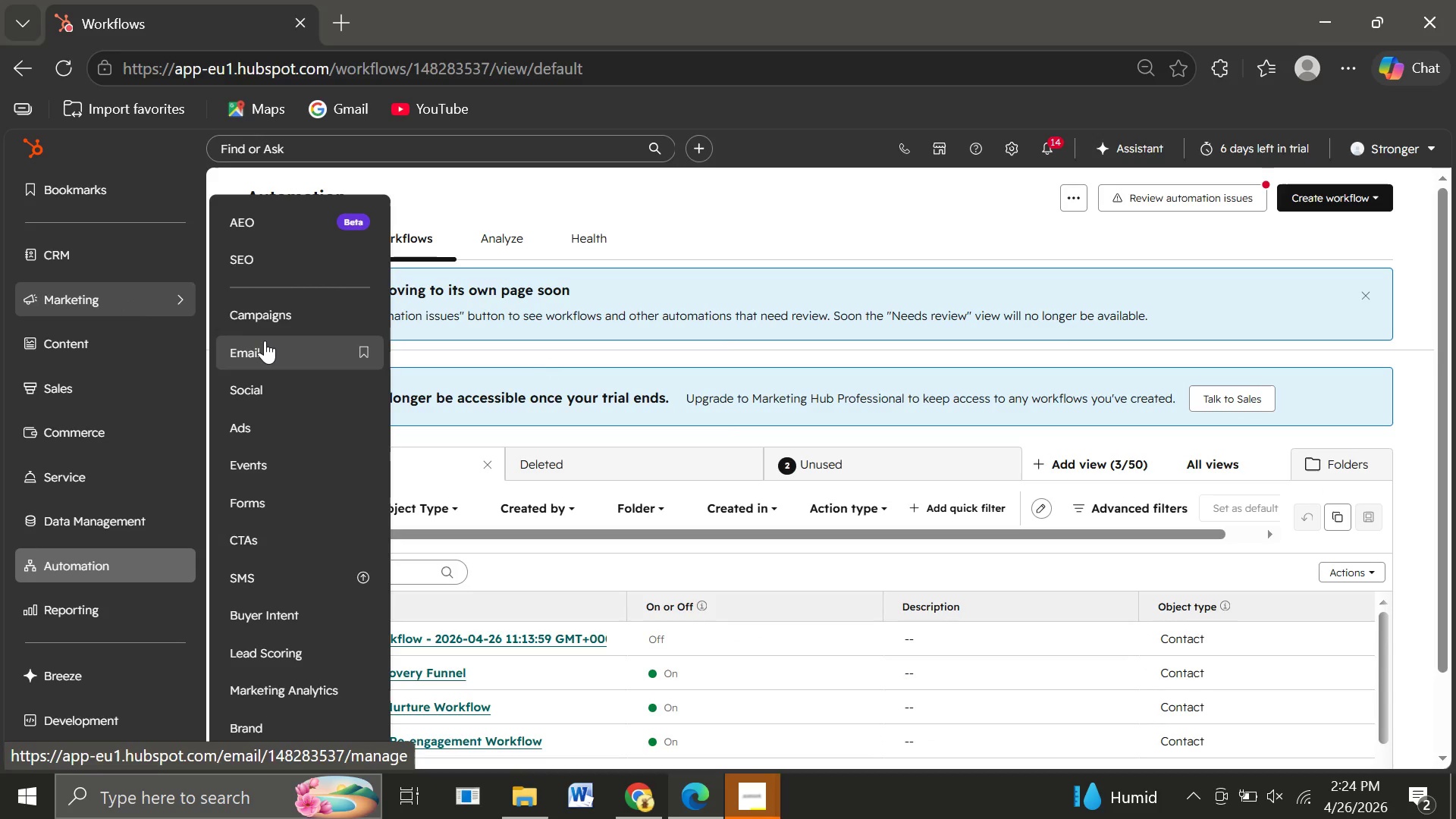 
left_click([265, 340])
 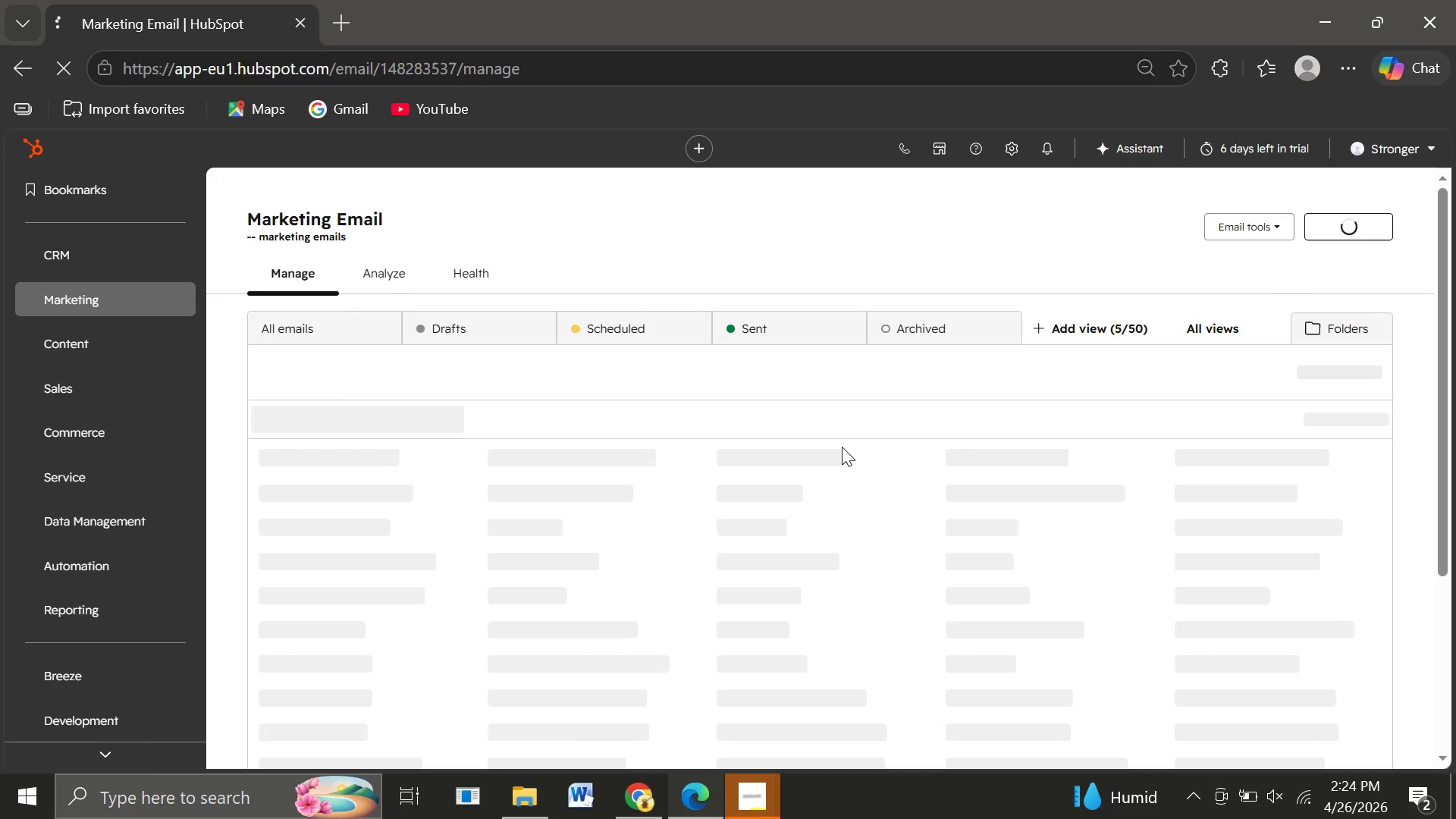 
wait(14.02)
 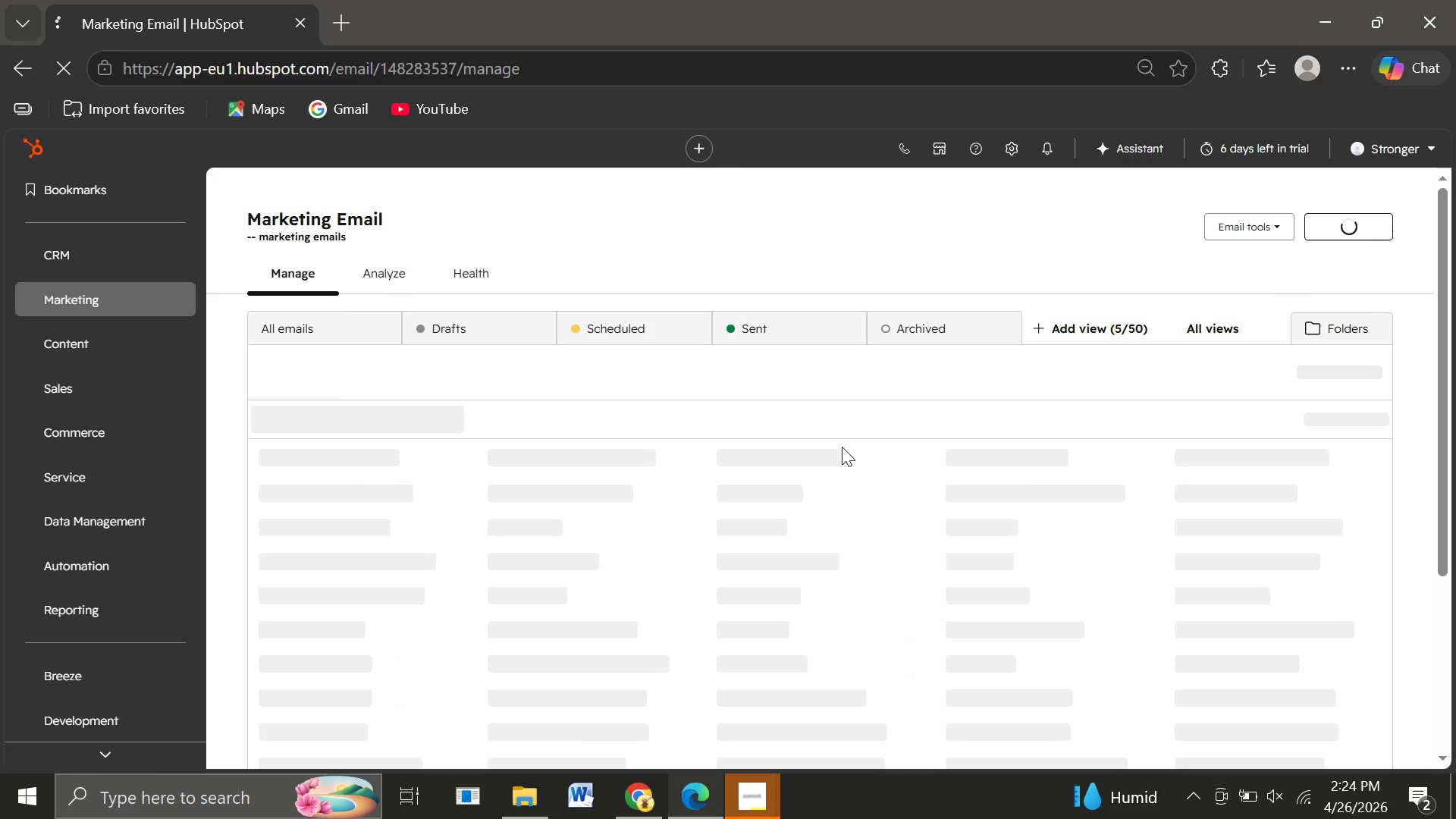 
left_click([1338, 224])
 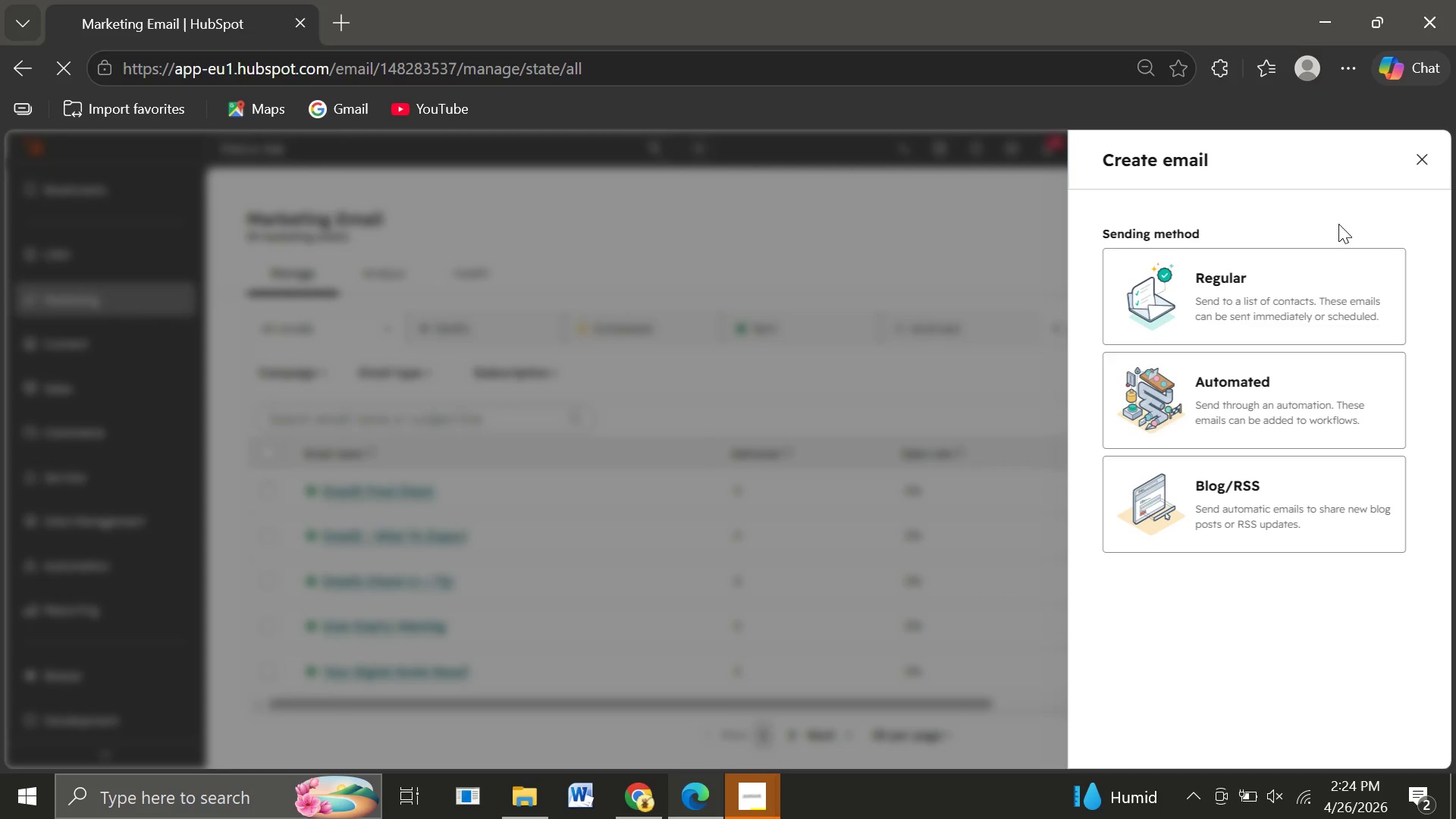 
left_click([983, 193])
 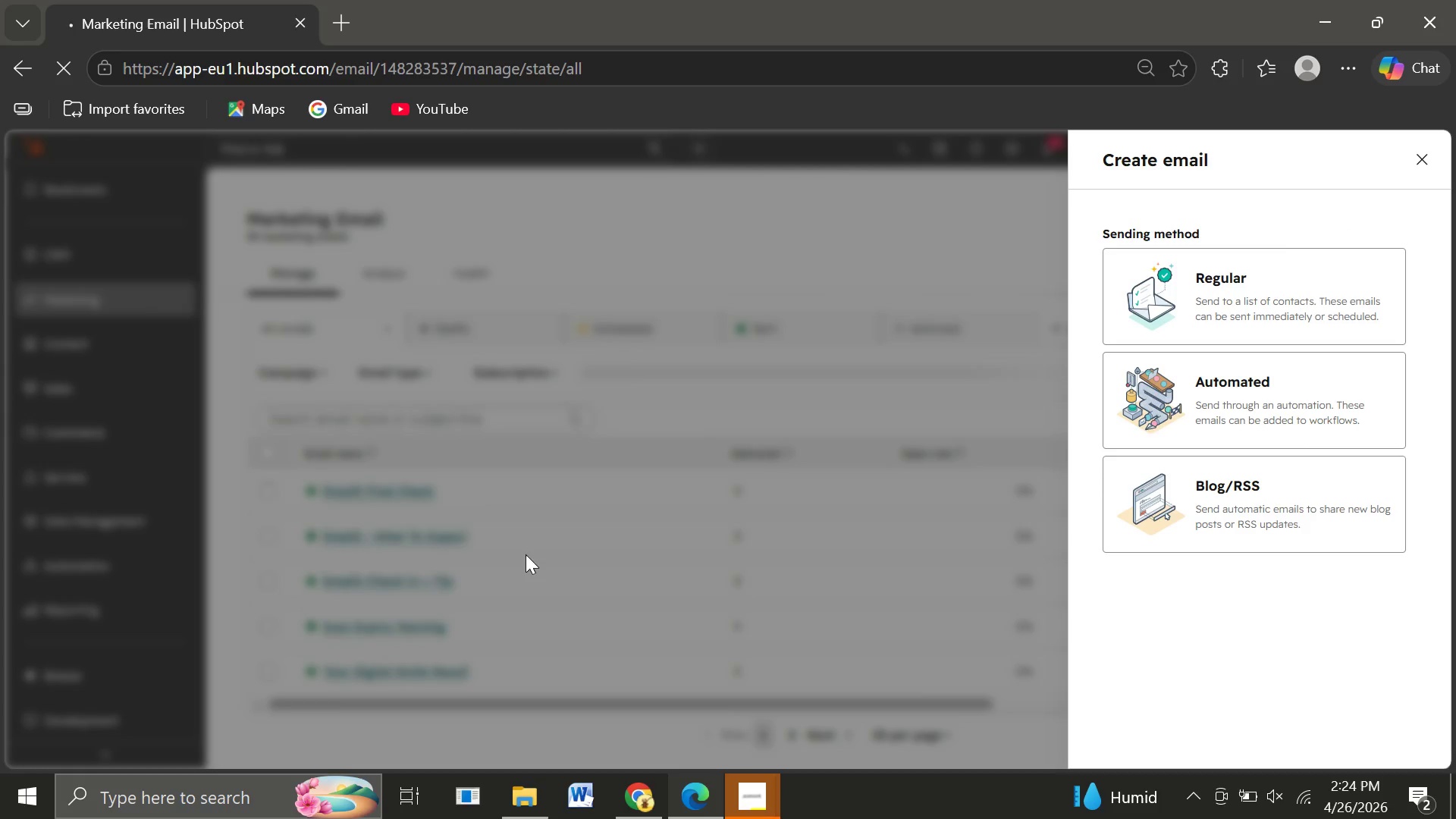 
left_click([1421, 160])
 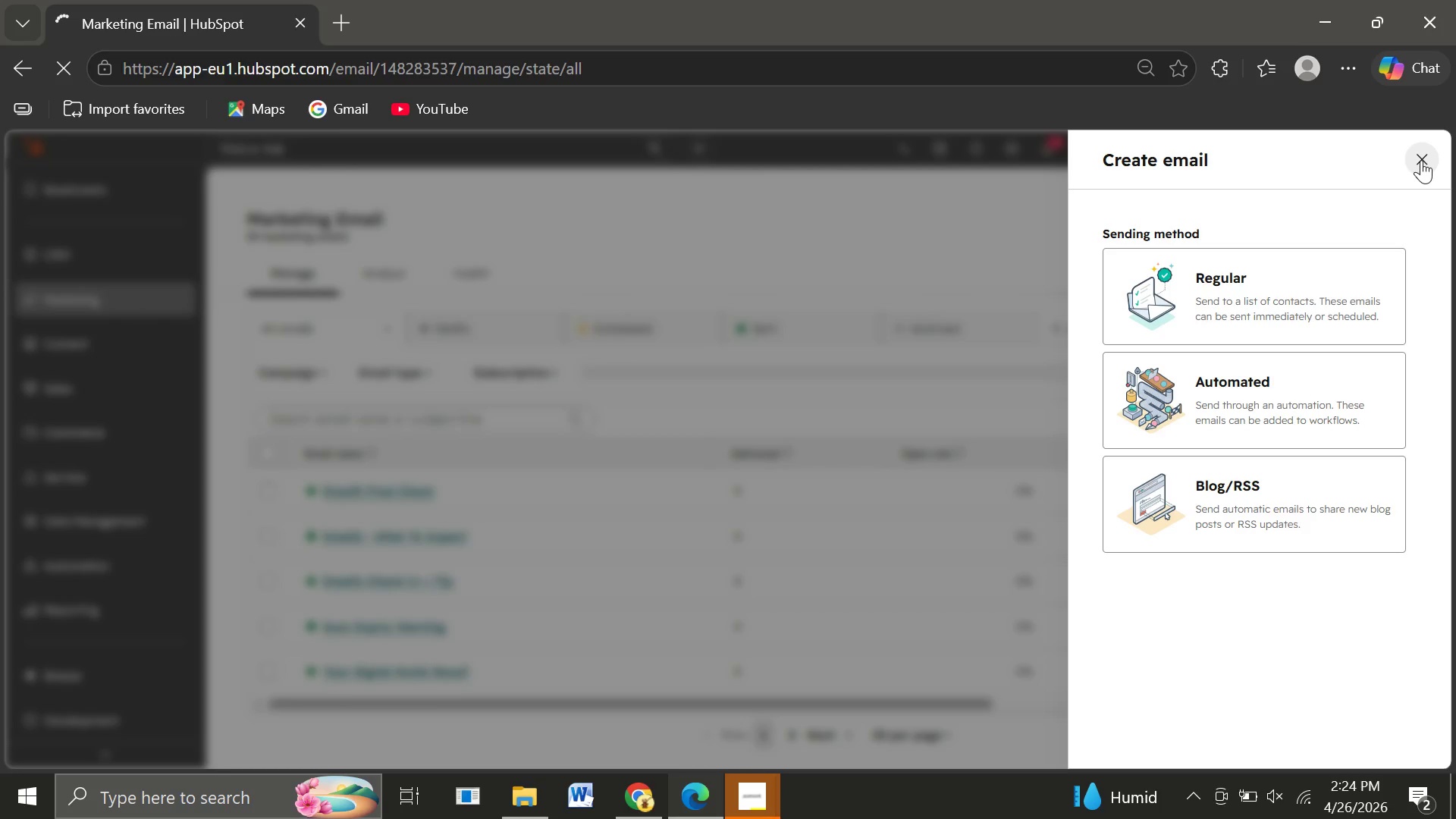 
mouse_move([577, 592])
 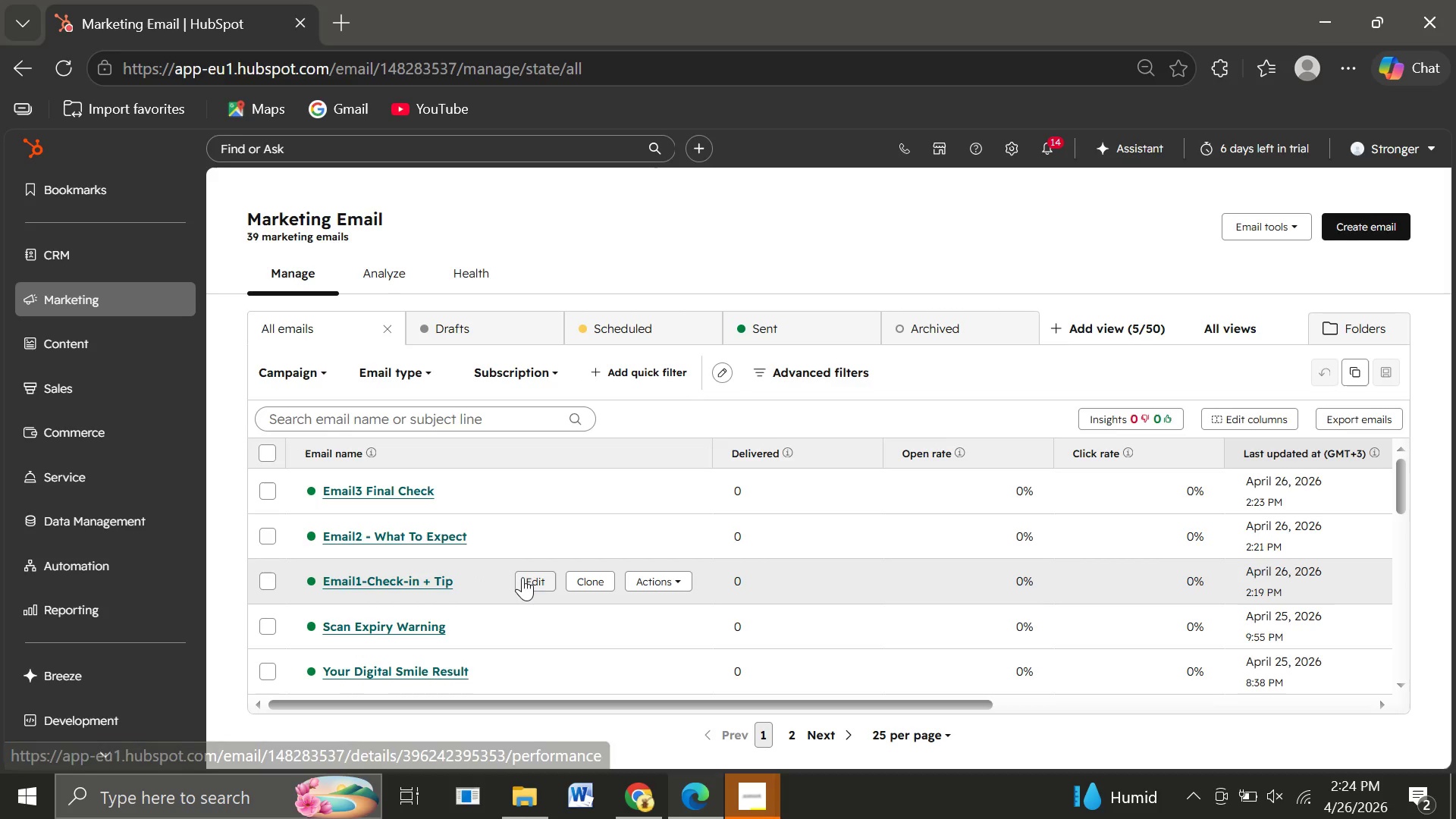 
left_click([527, 577])
 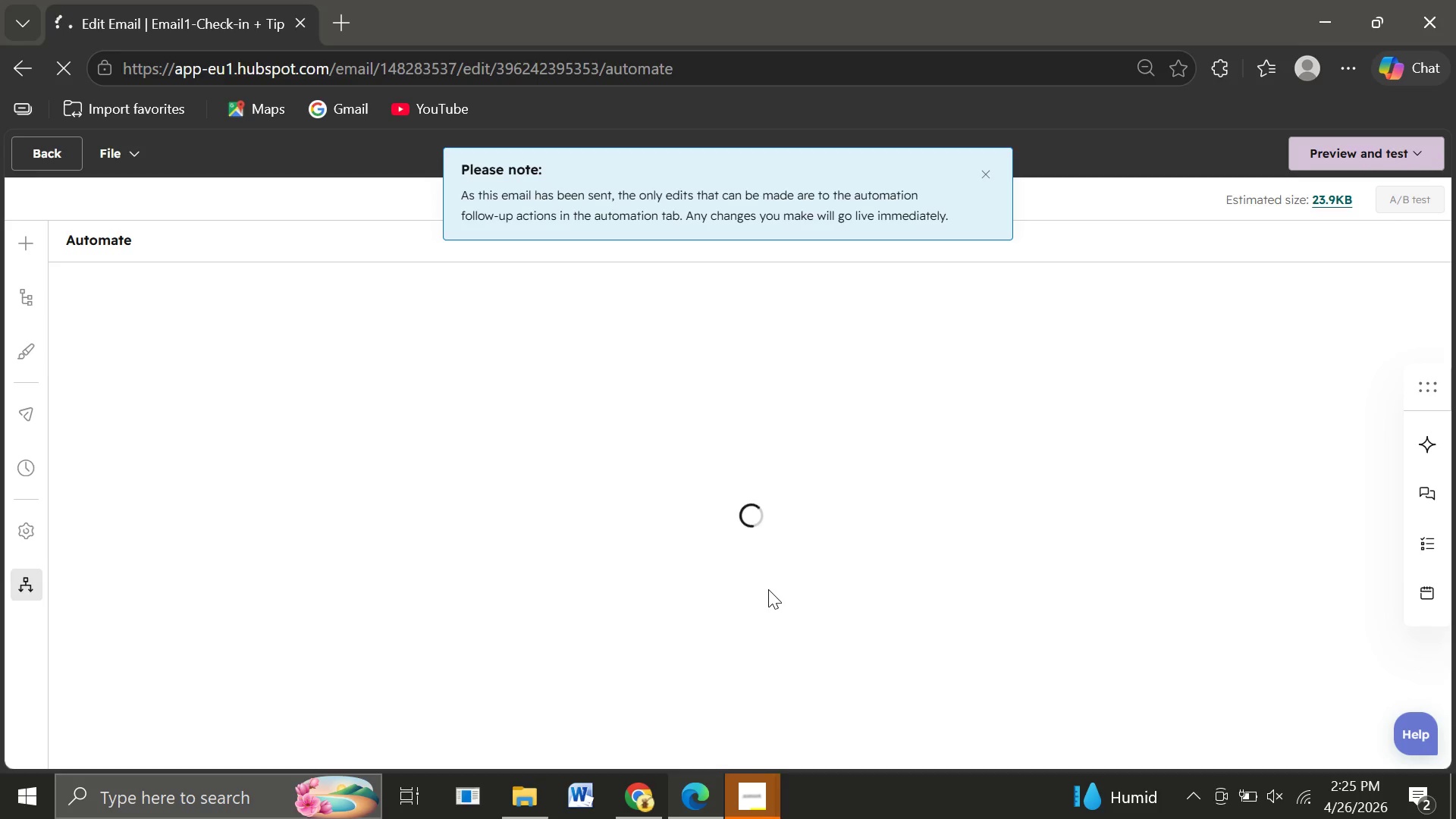 
wait(24.38)
 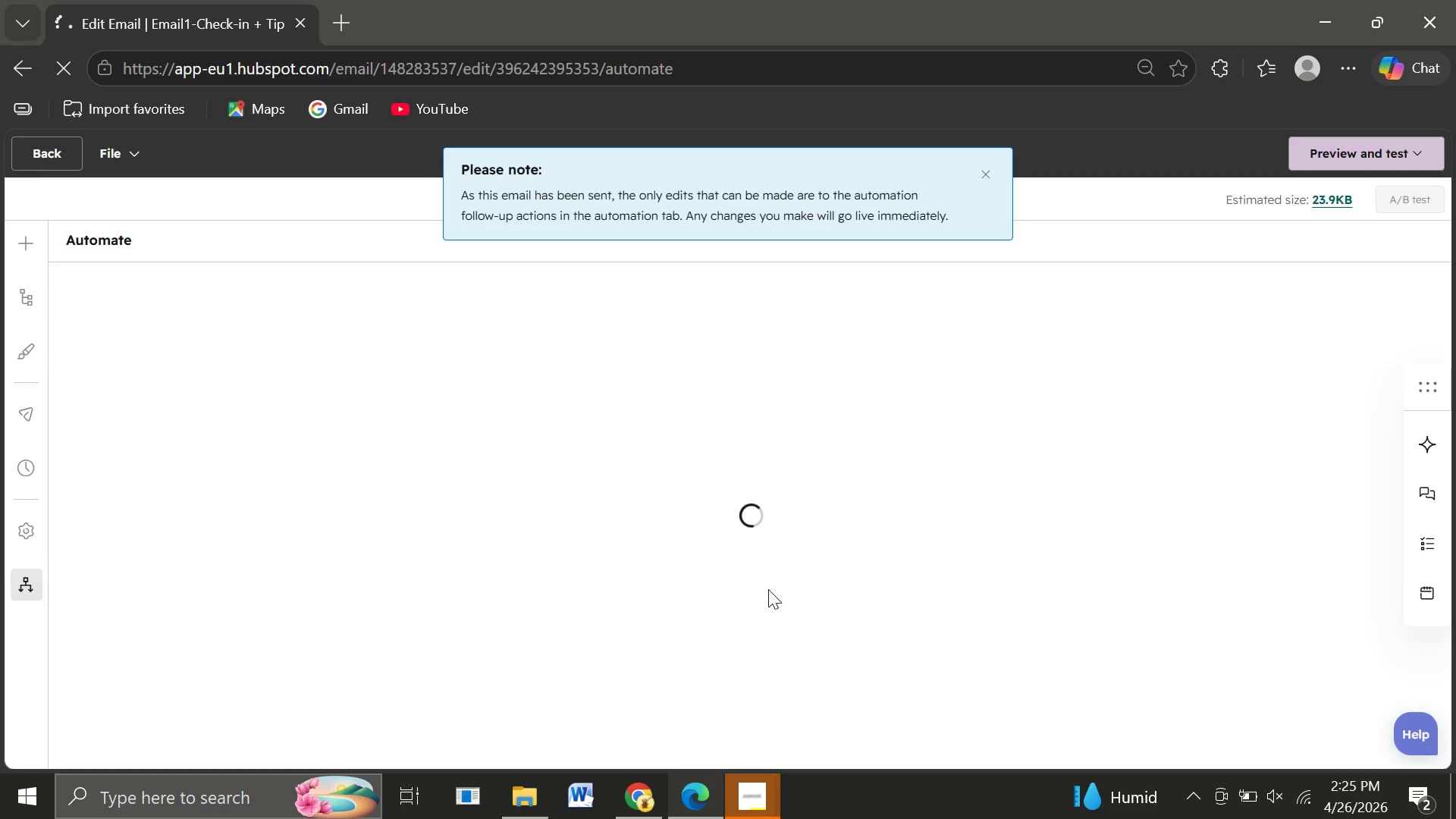 
mouse_move([1024, 359])
 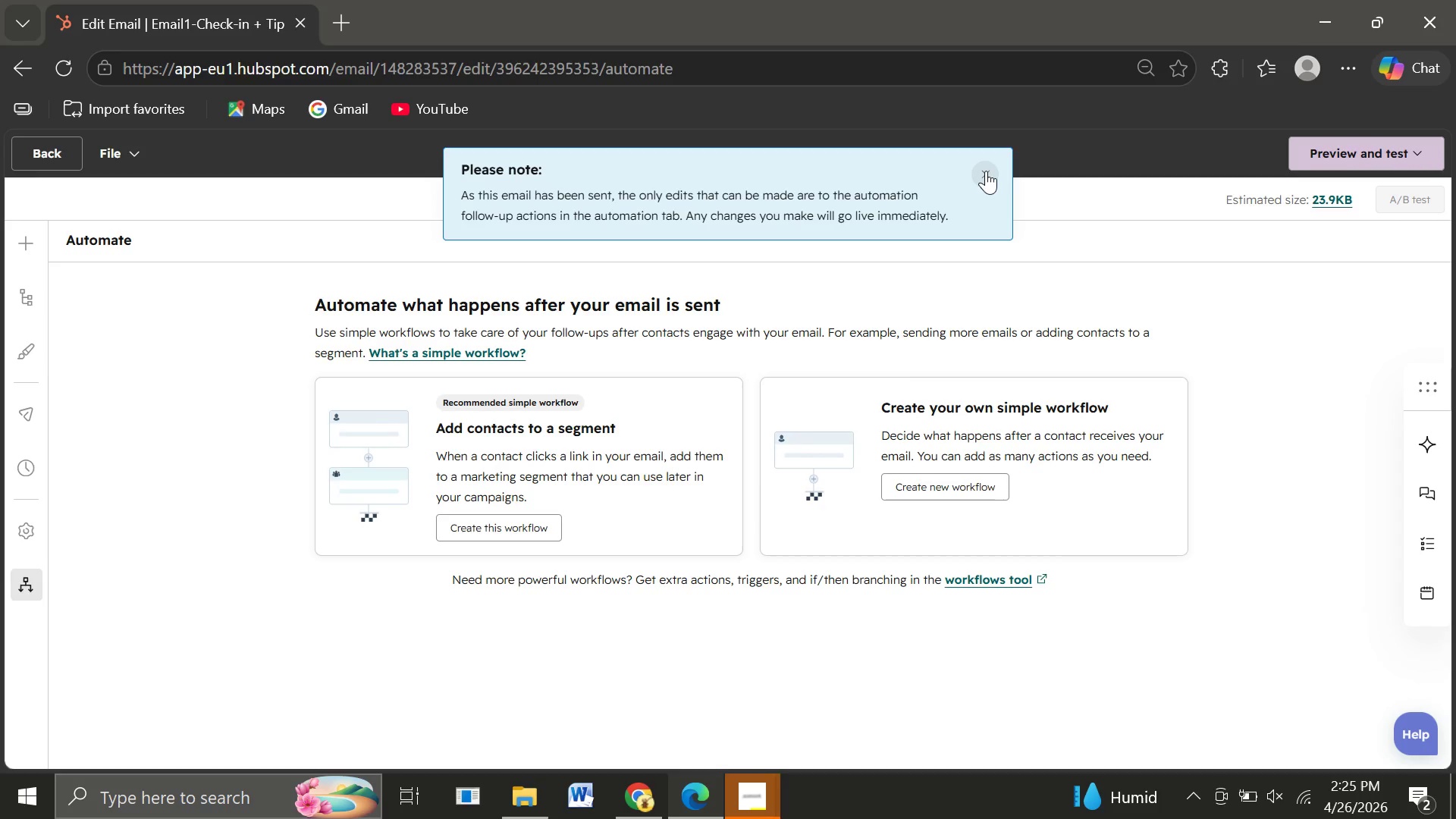 
left_click([986, 171])
 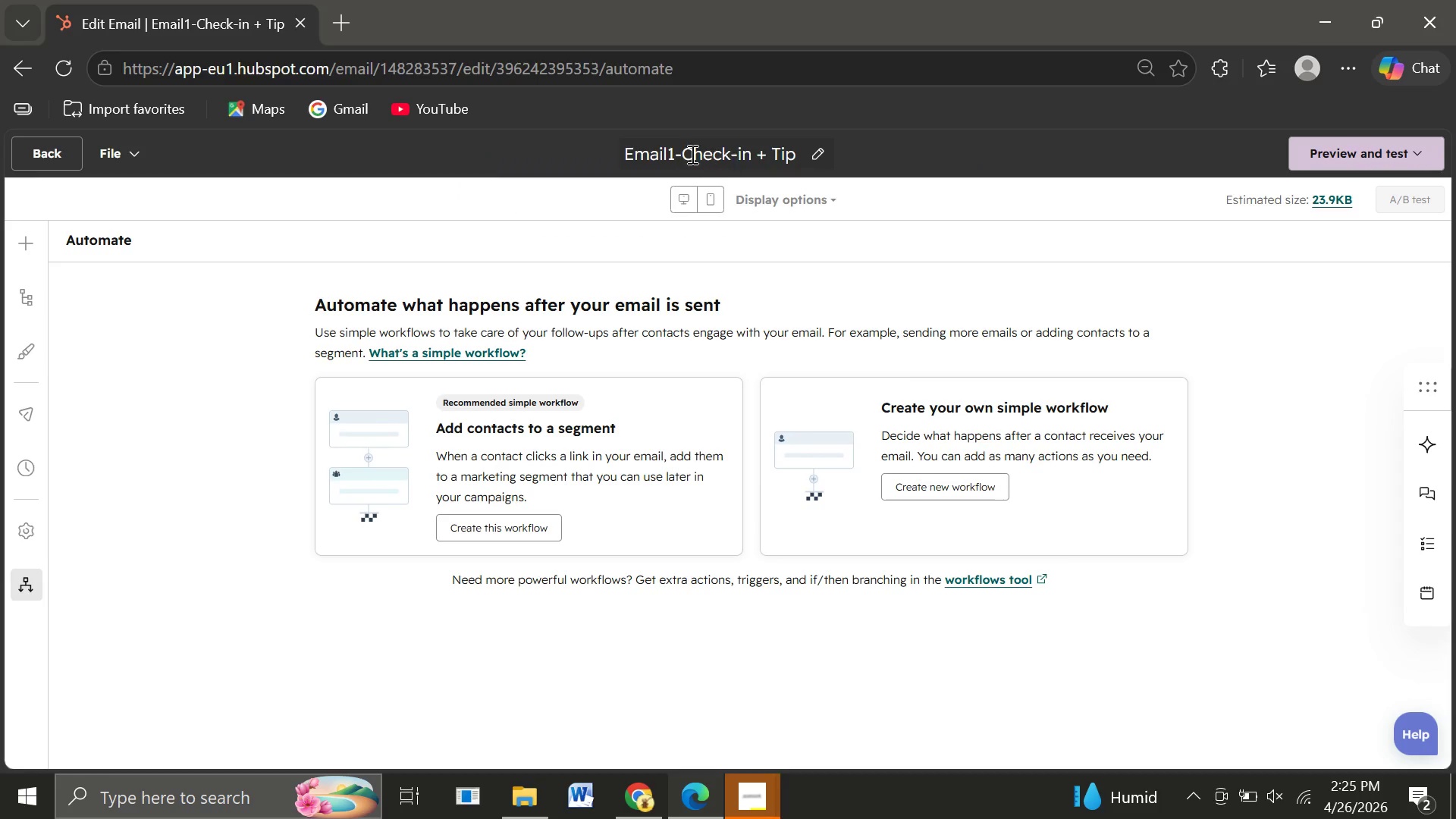 
wait(10.53)
 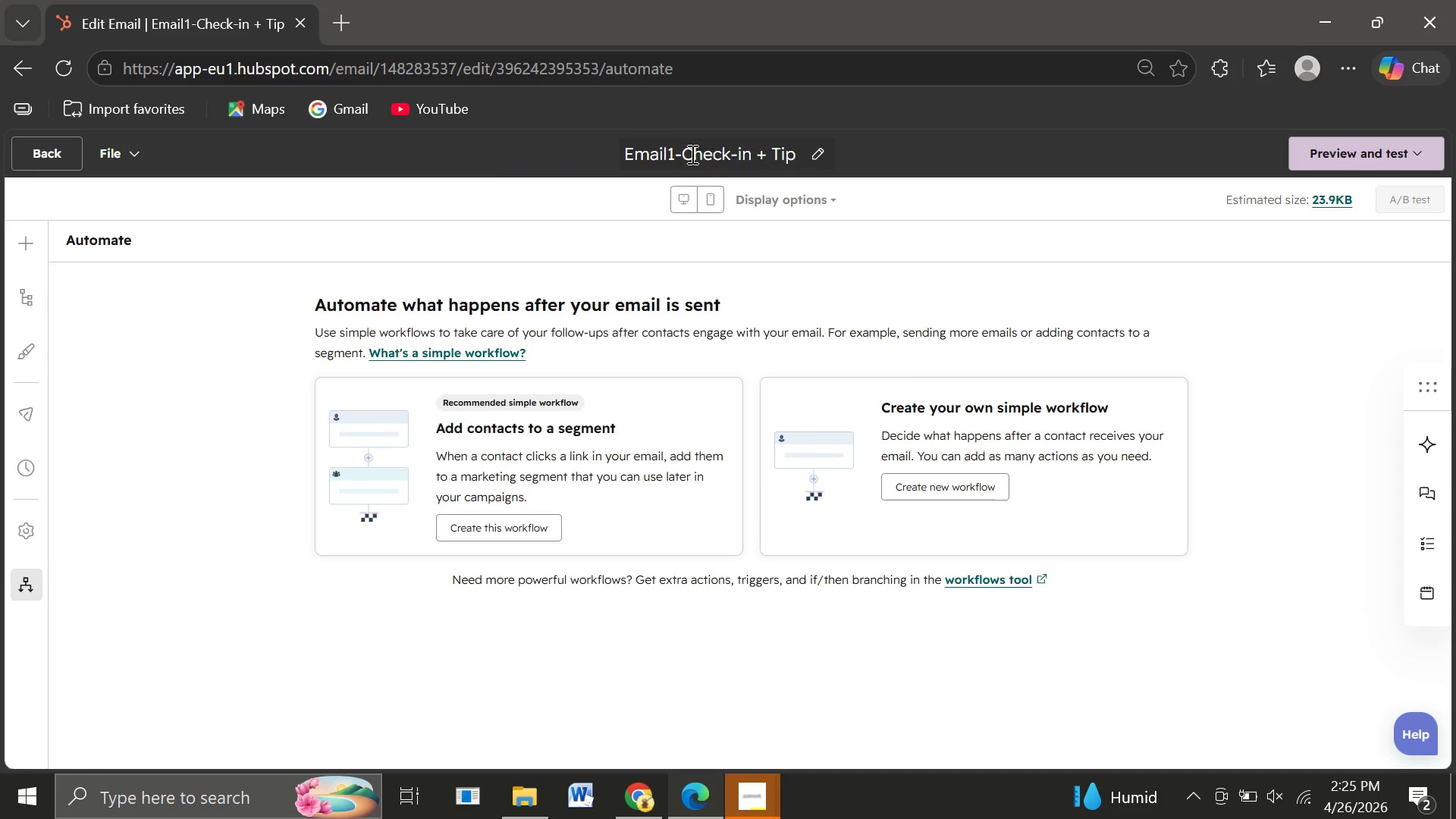 
left_click([86, 241])
 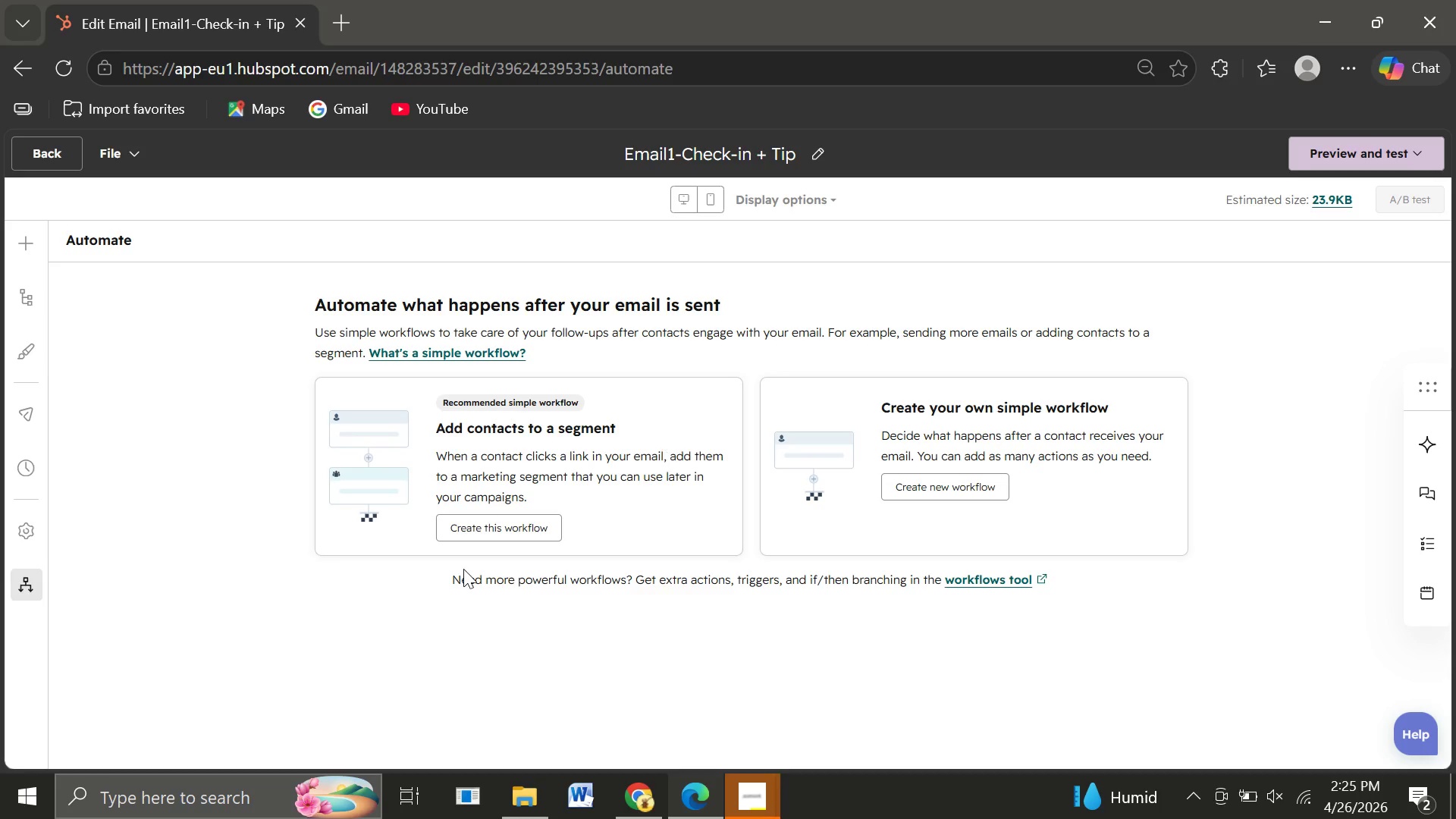 
wait(16.59)
 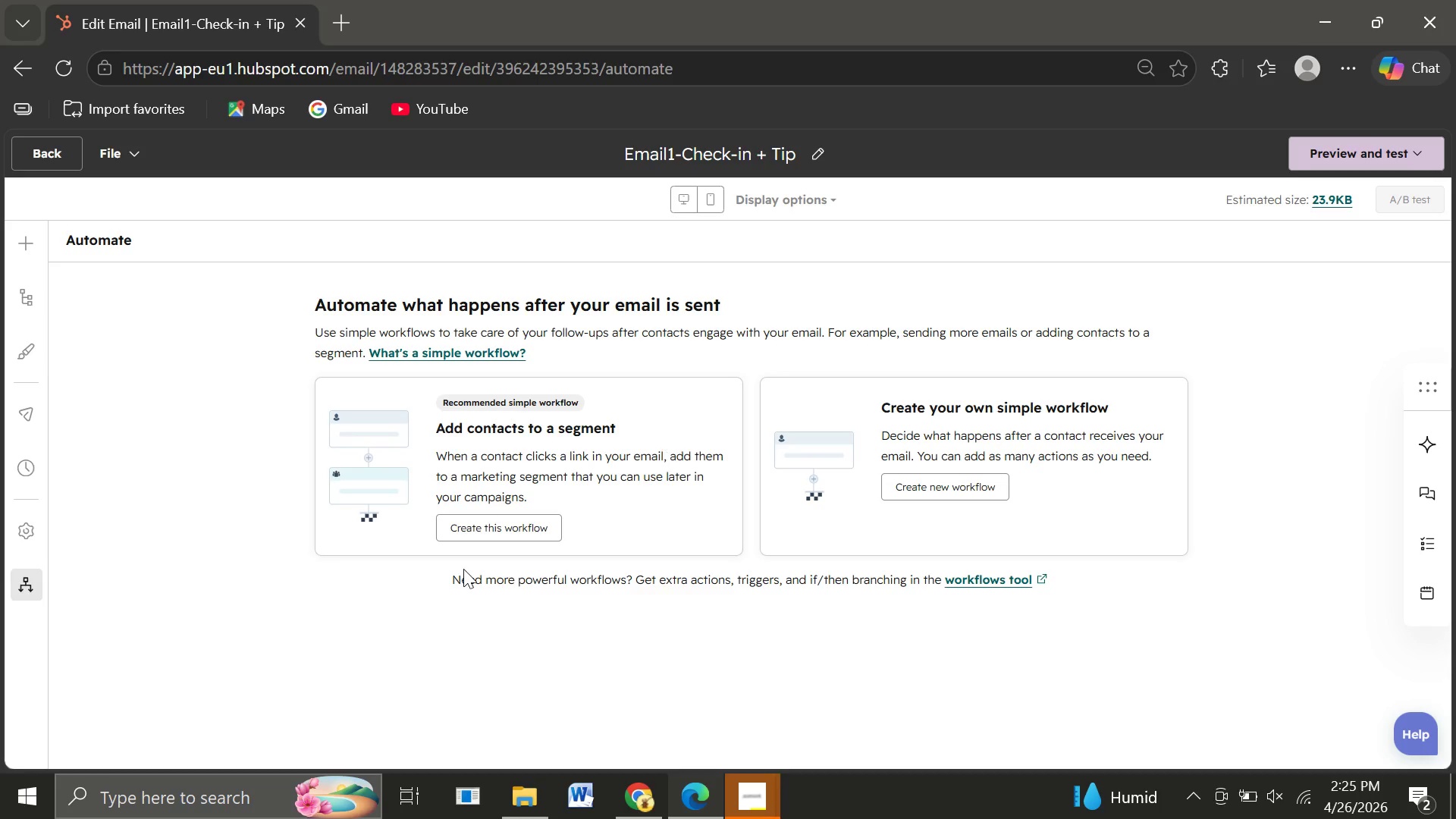 
left_click([113, 254])
 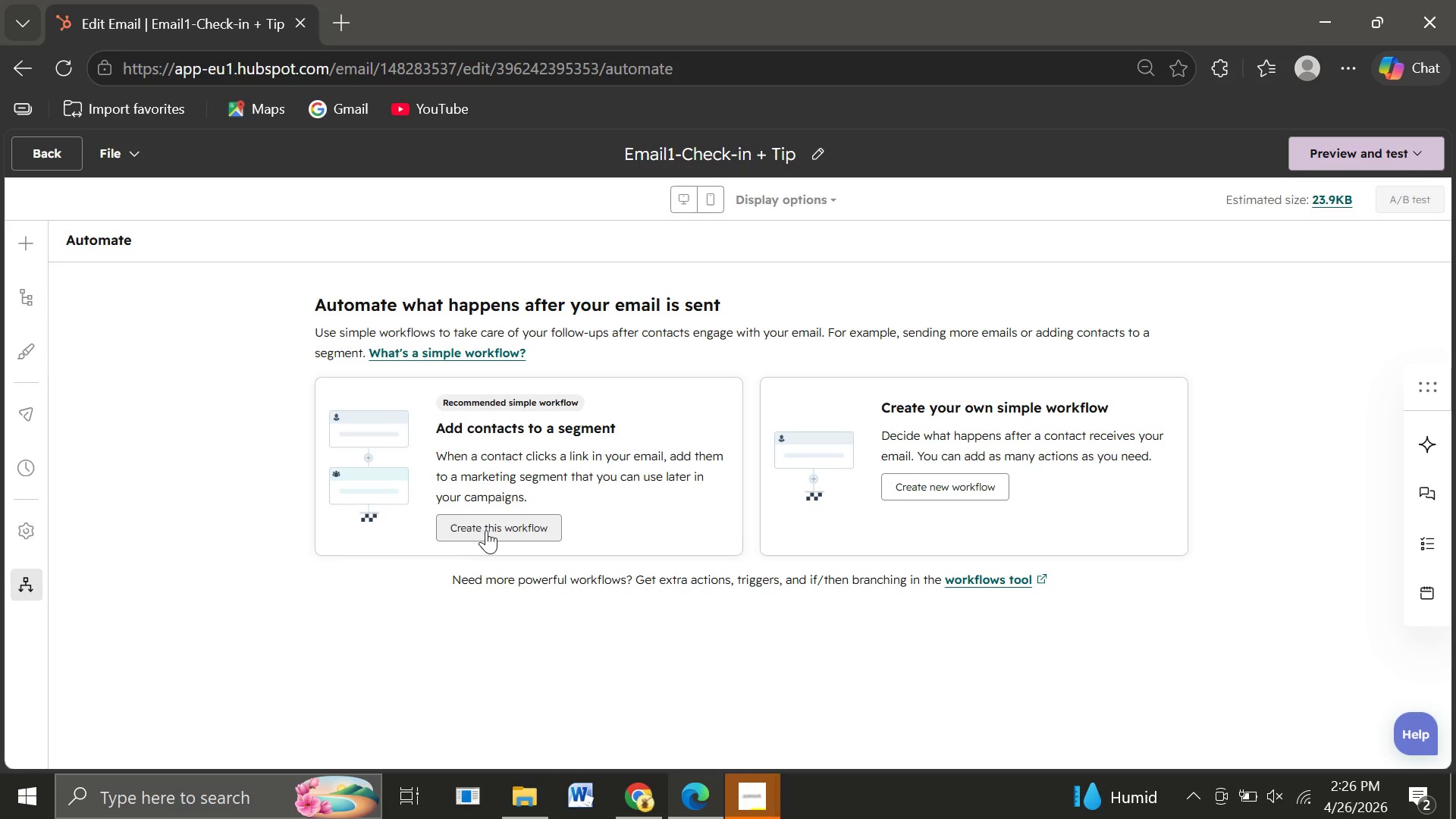 
wait(11.41)
 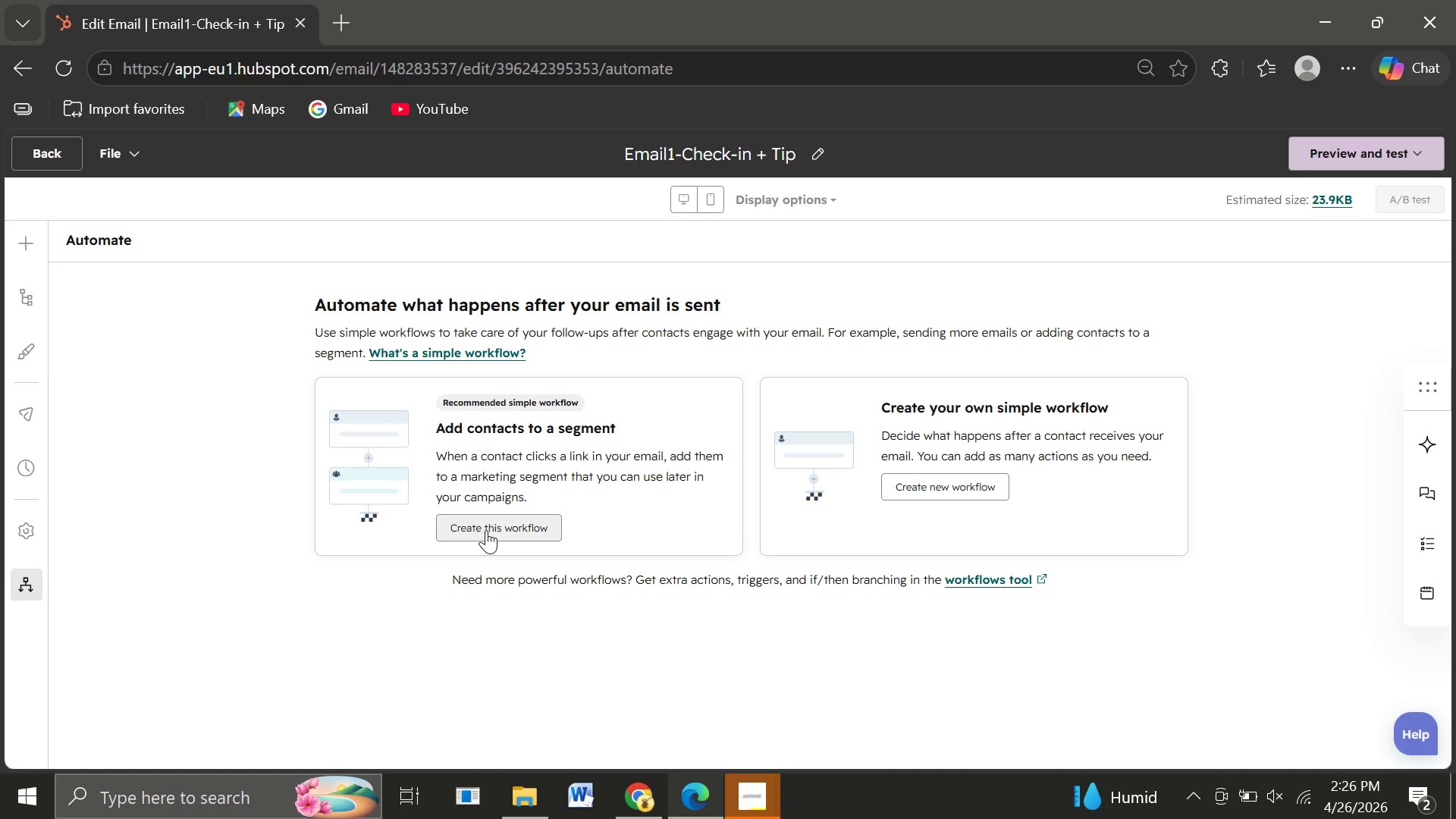 
left_click([937, 482])
 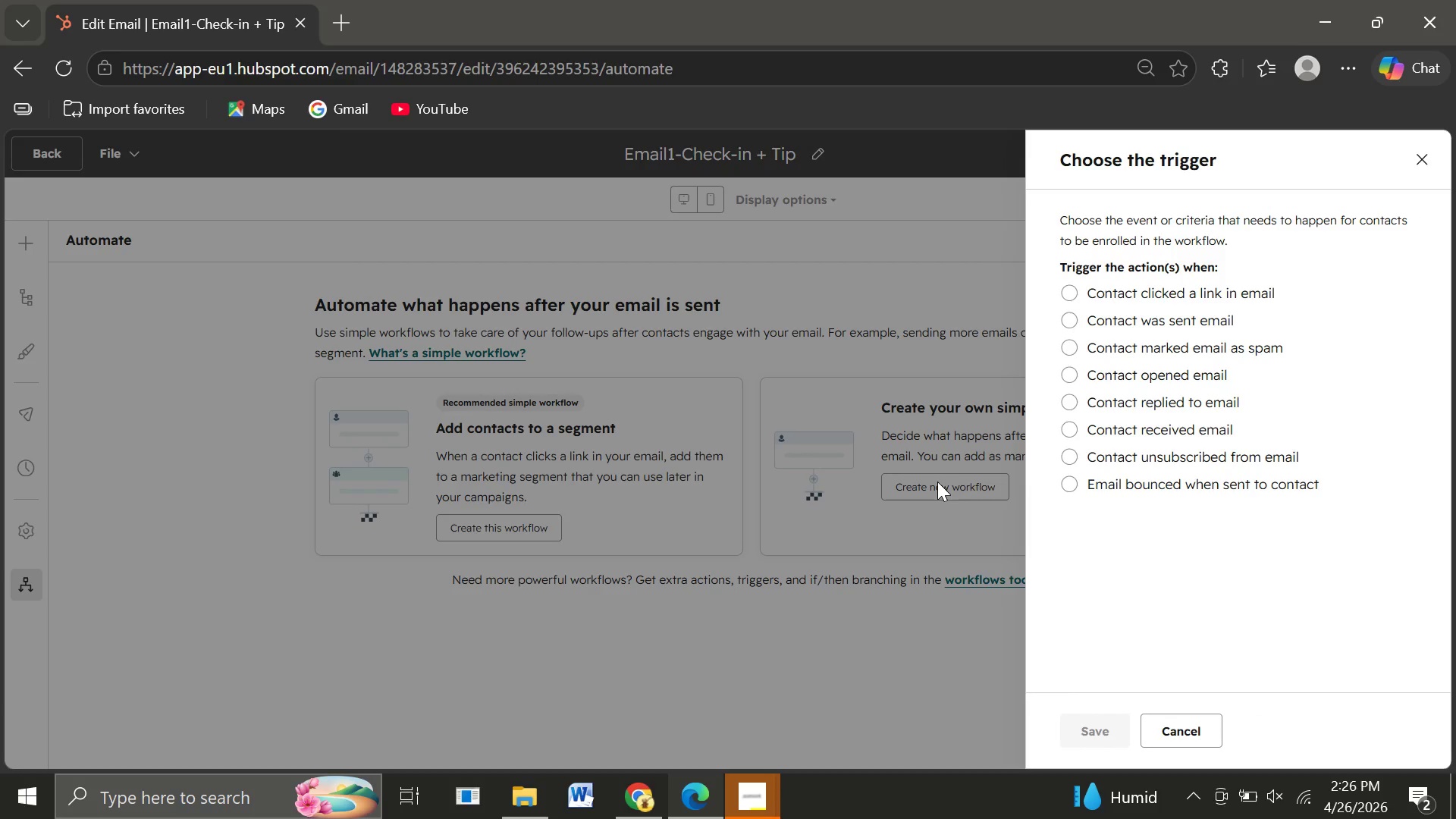 
wait(8.41)
 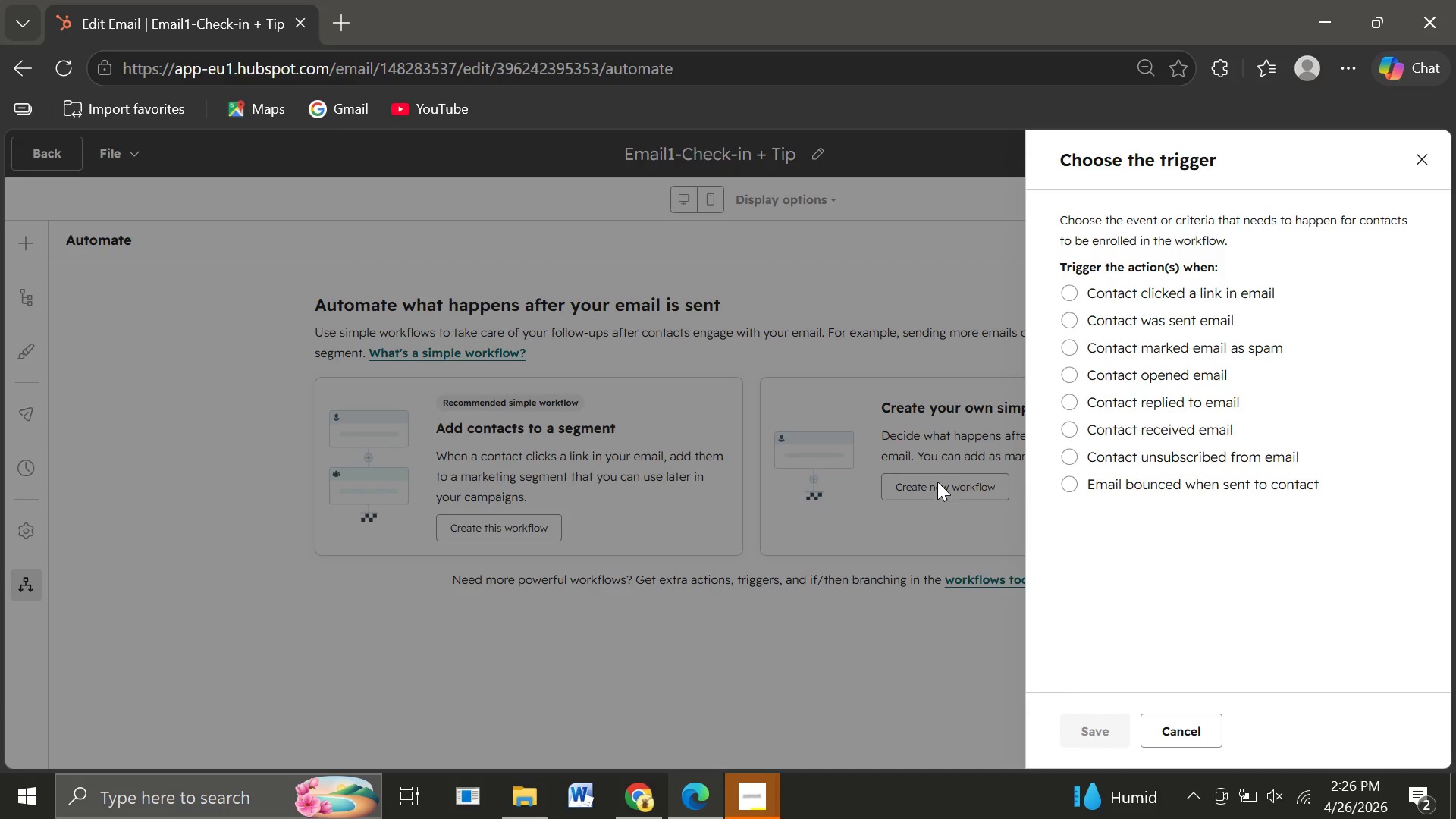 
left_click([1420, 152])
 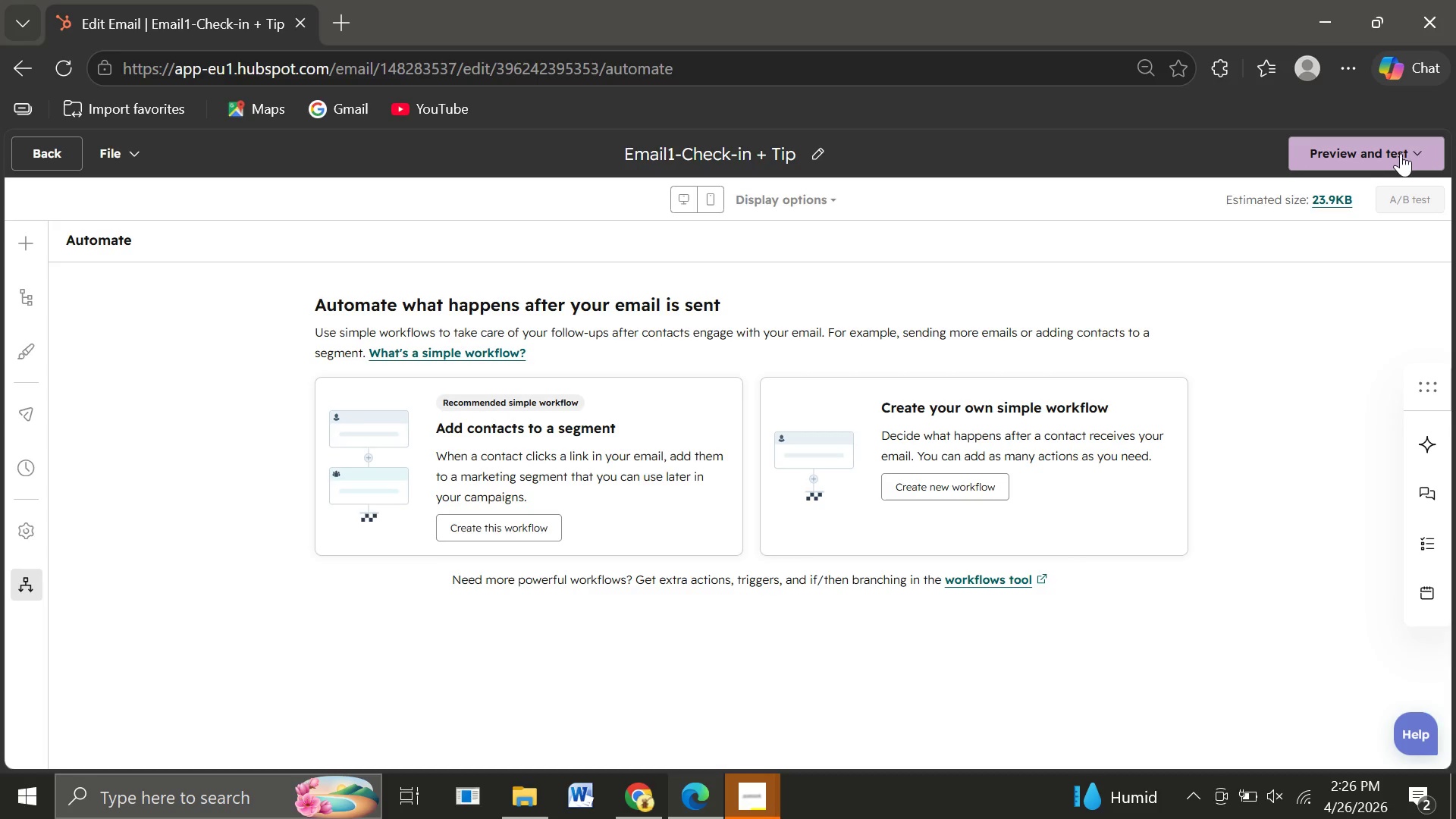 
left_click([1362, 152])
 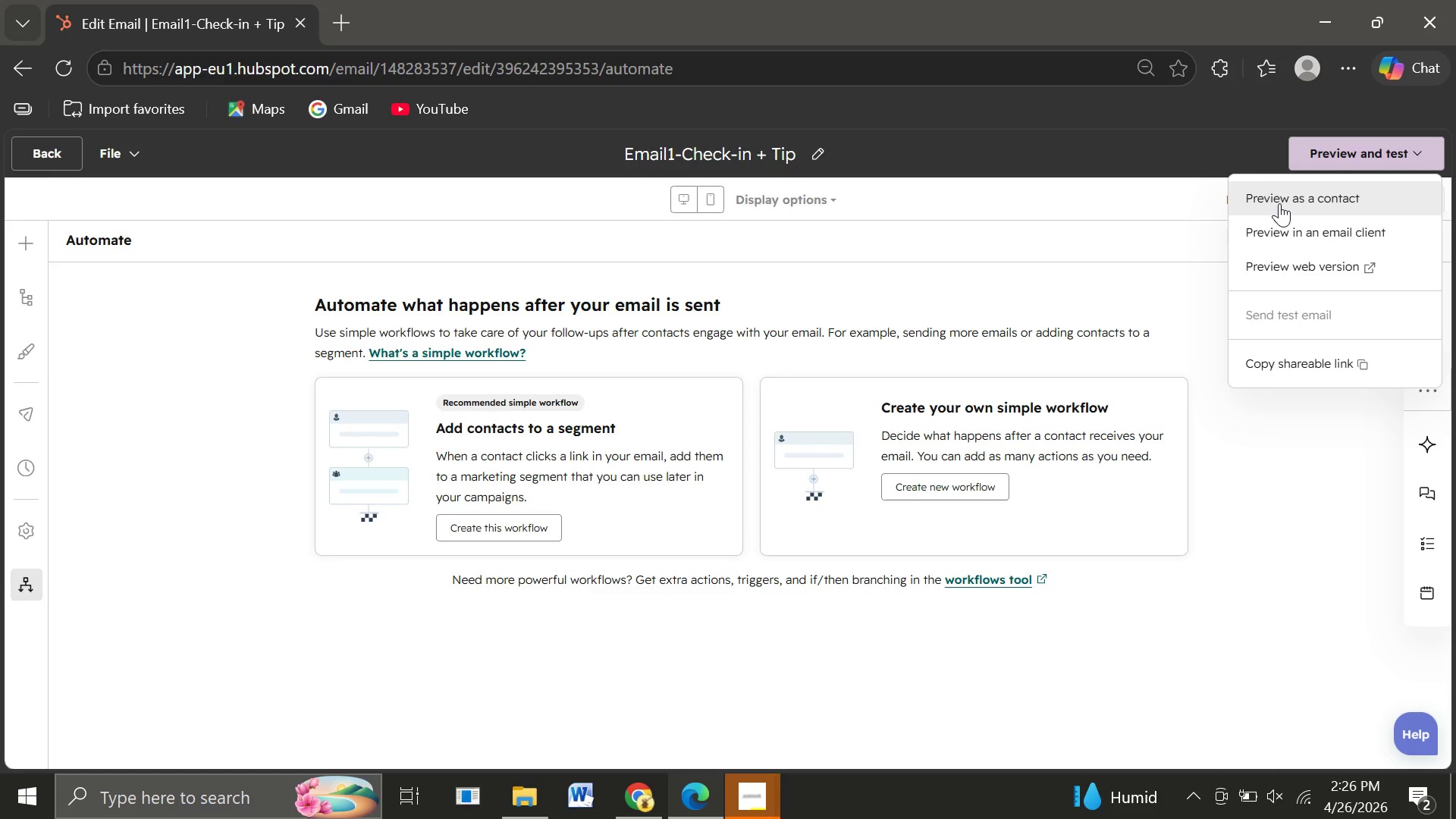 
left_click([1269, 198])
 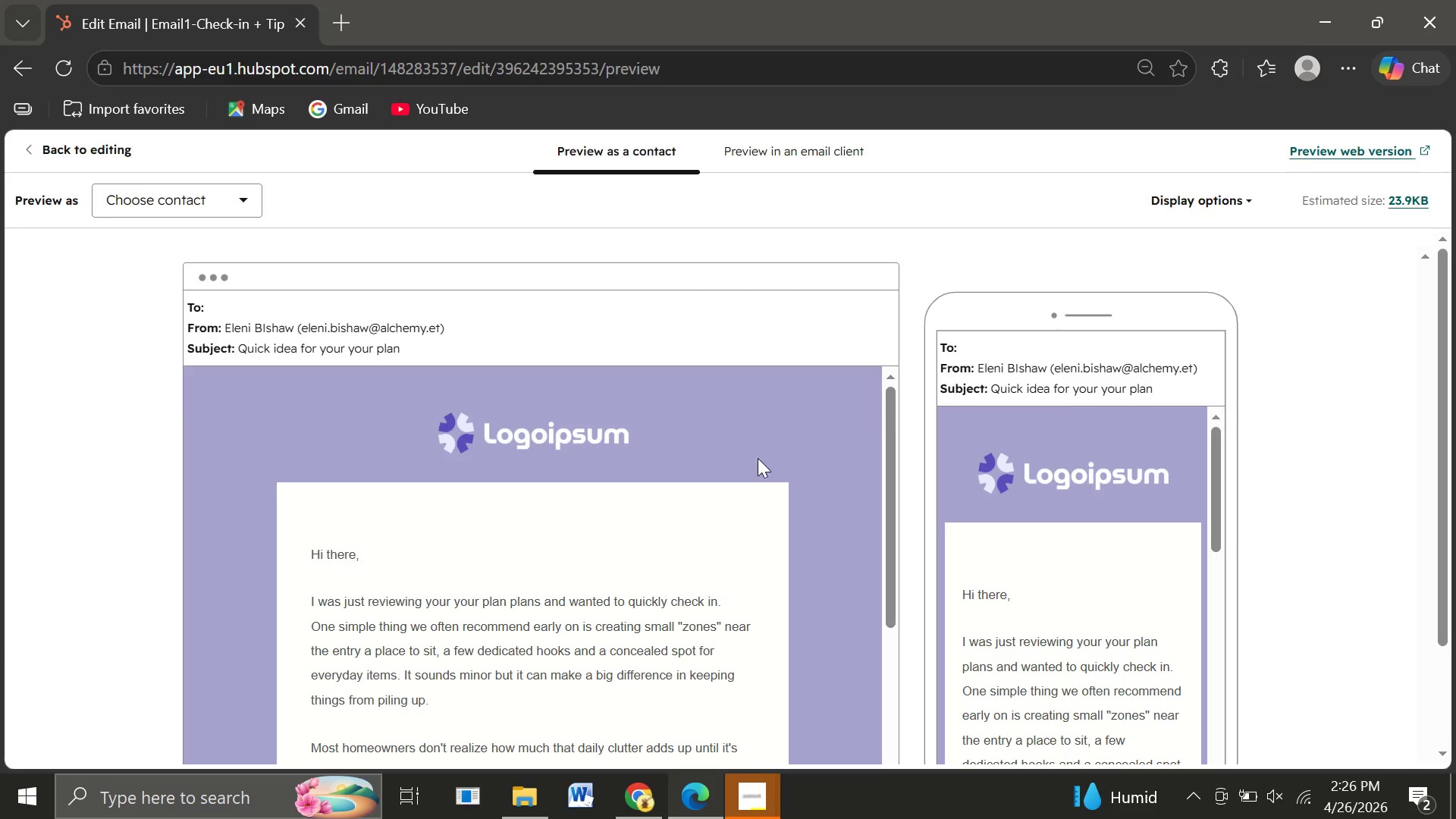 
wait(11.23)
 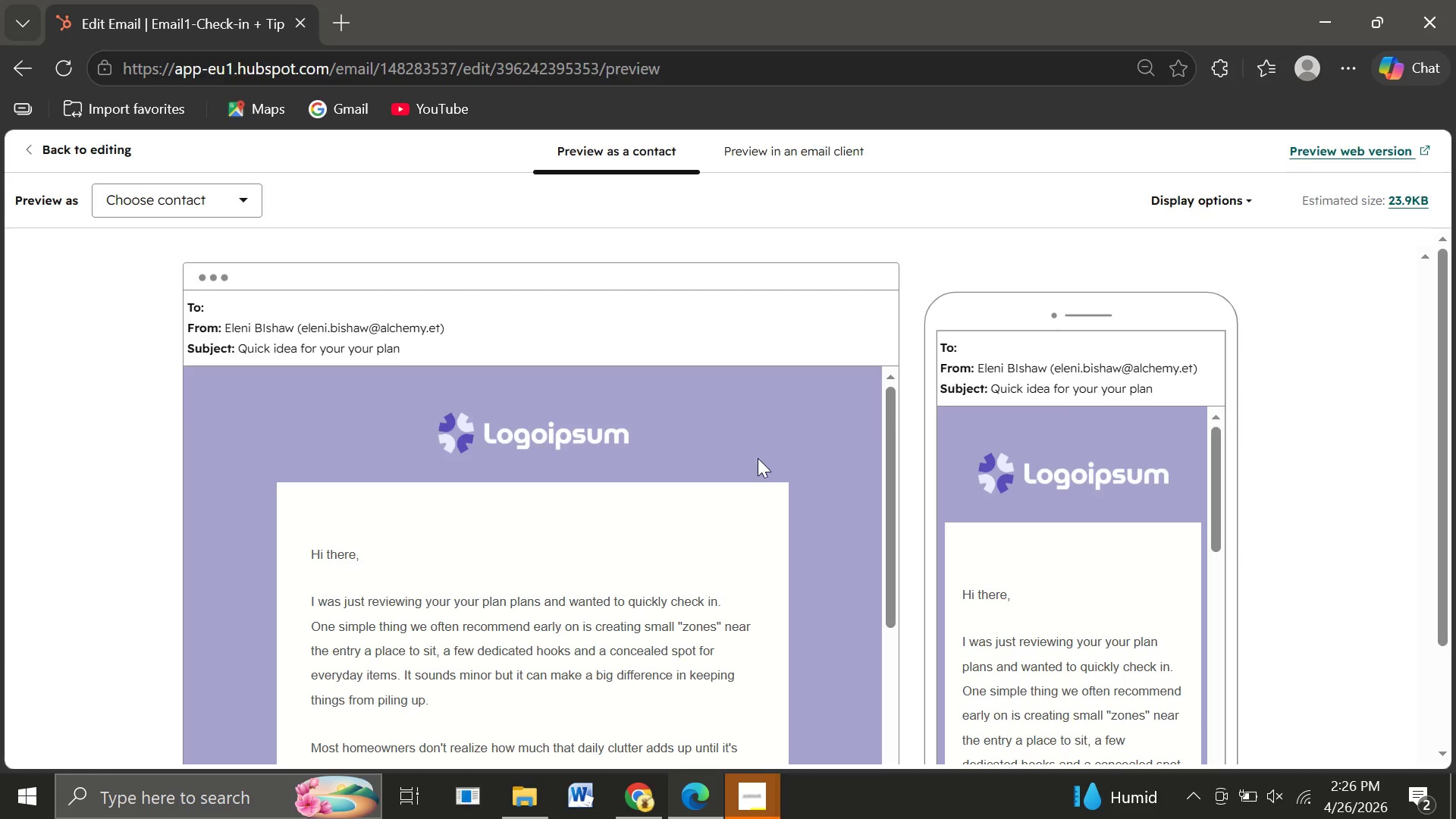 
left_click_drag(start_coordinate=[388, 726], to_coordinate=[303, 556])
 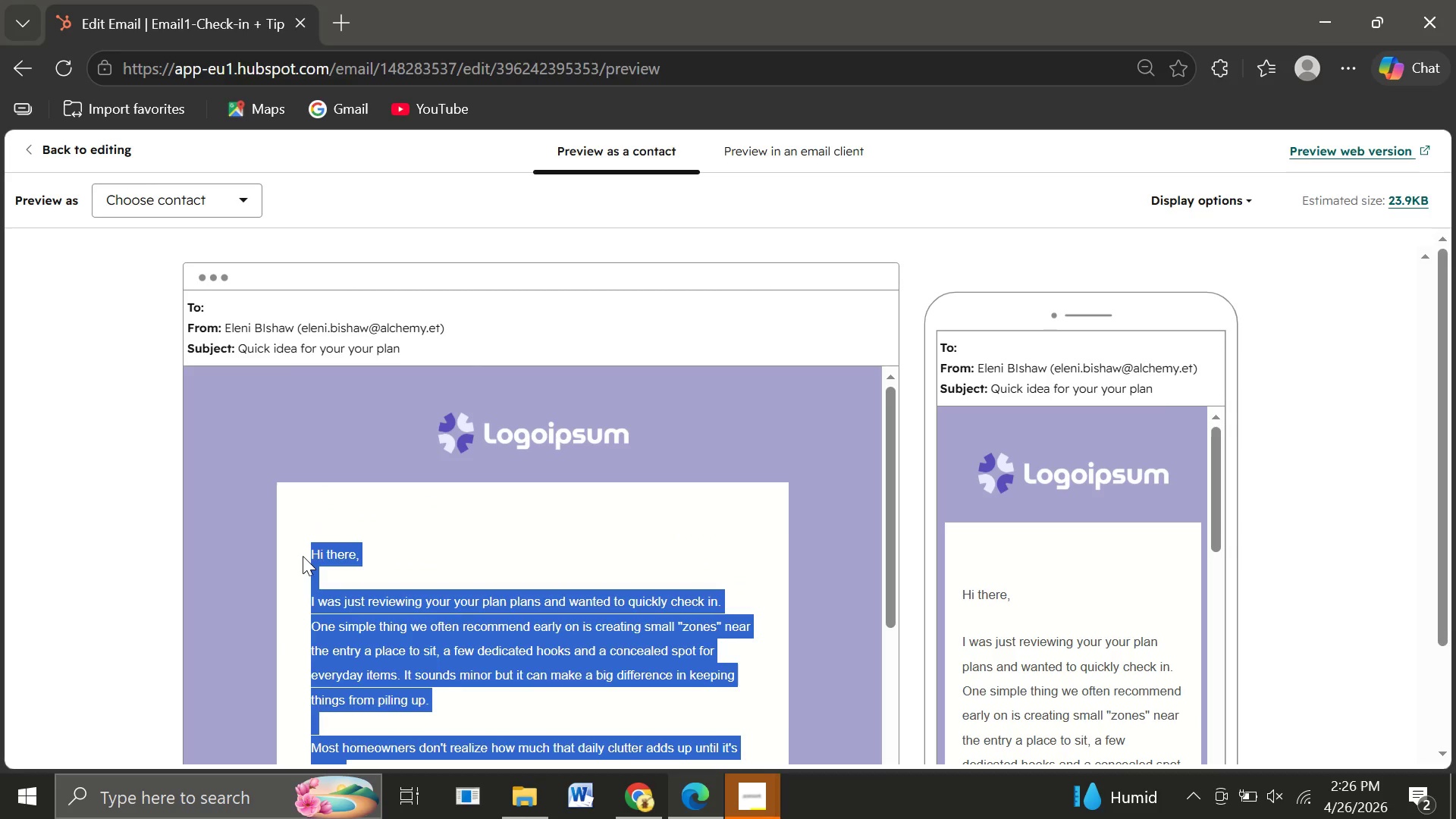 
key(Control+C)
 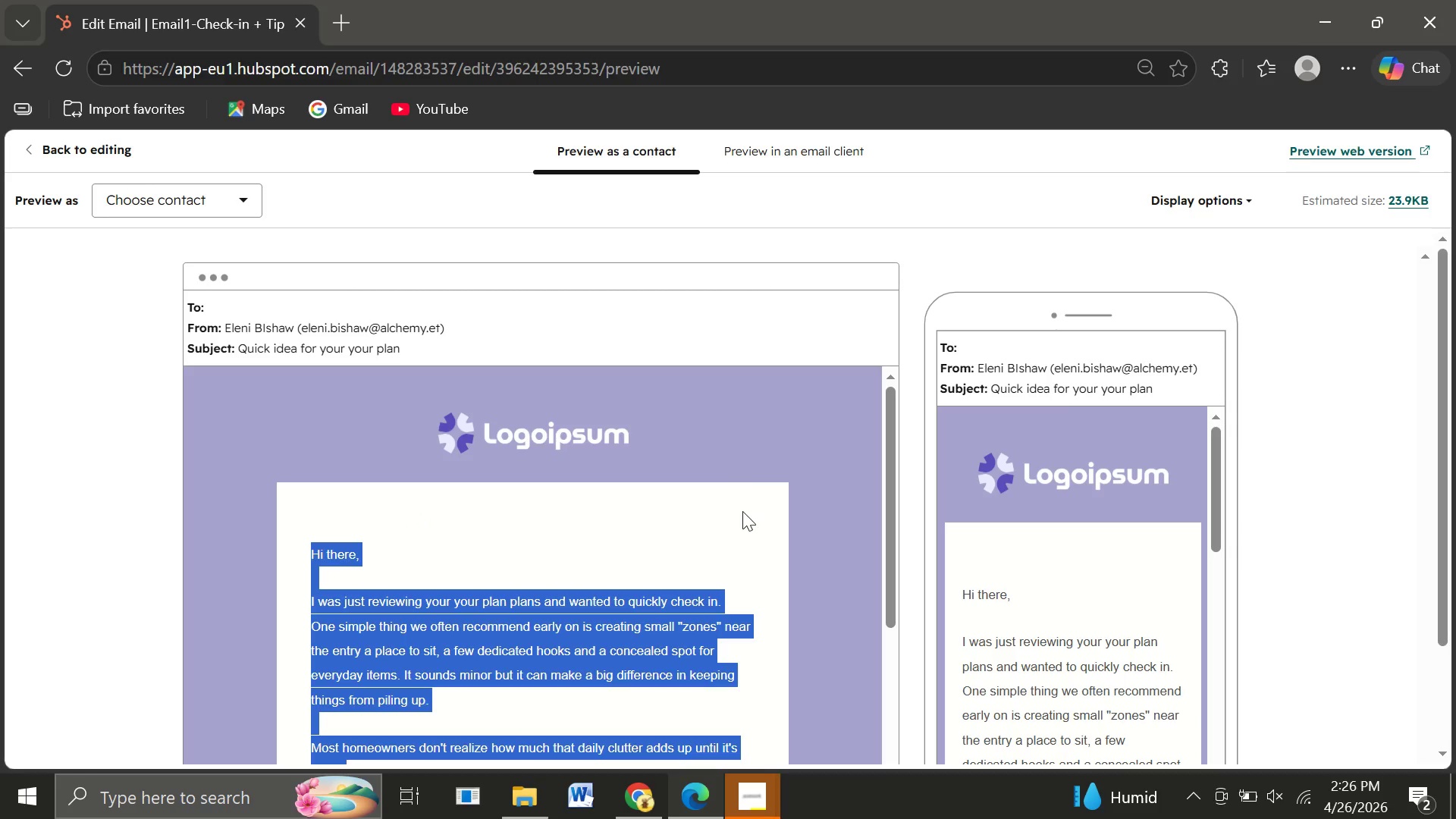 
left_click([742, 511])
 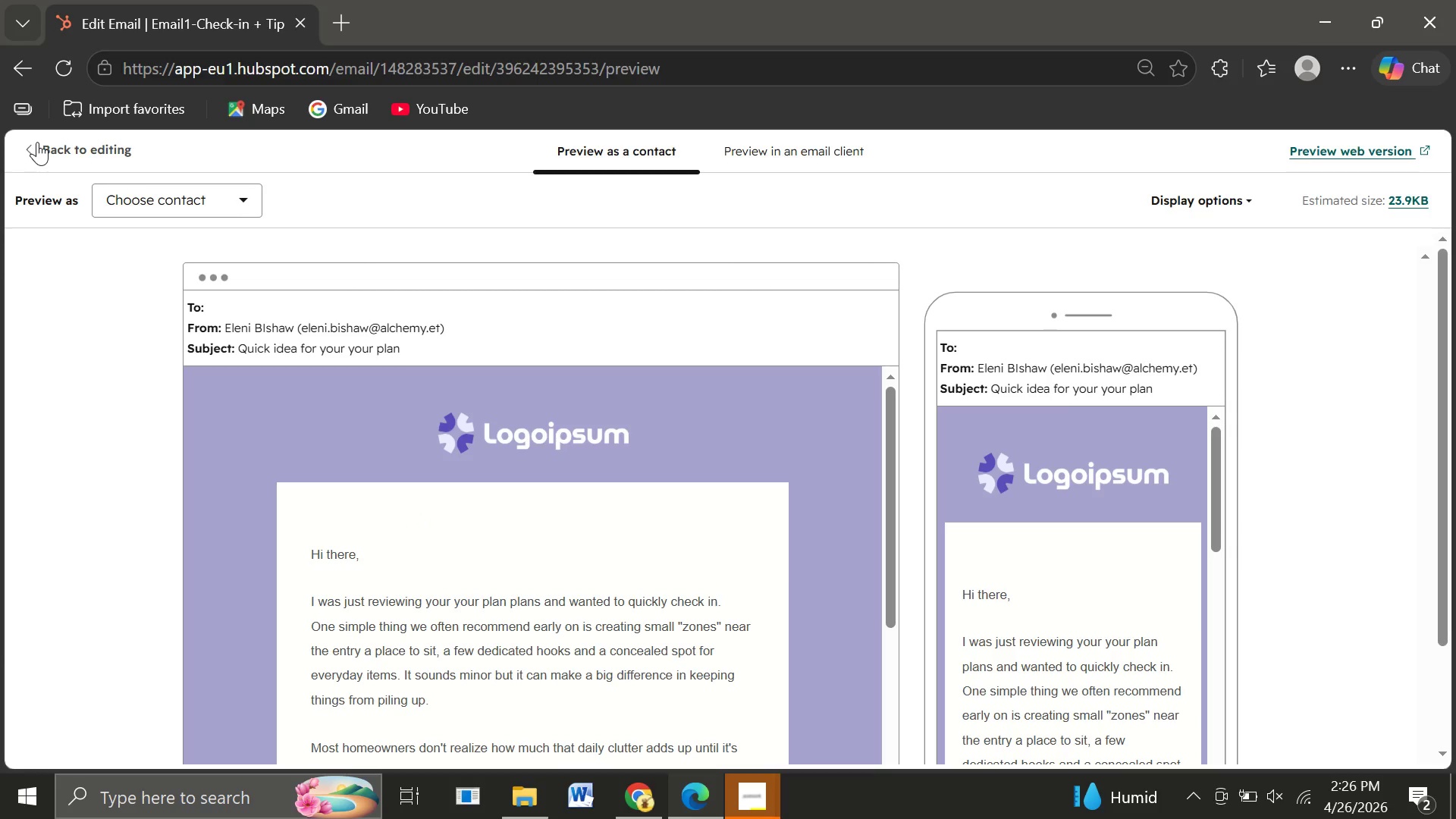 
left_click([37, 142])
 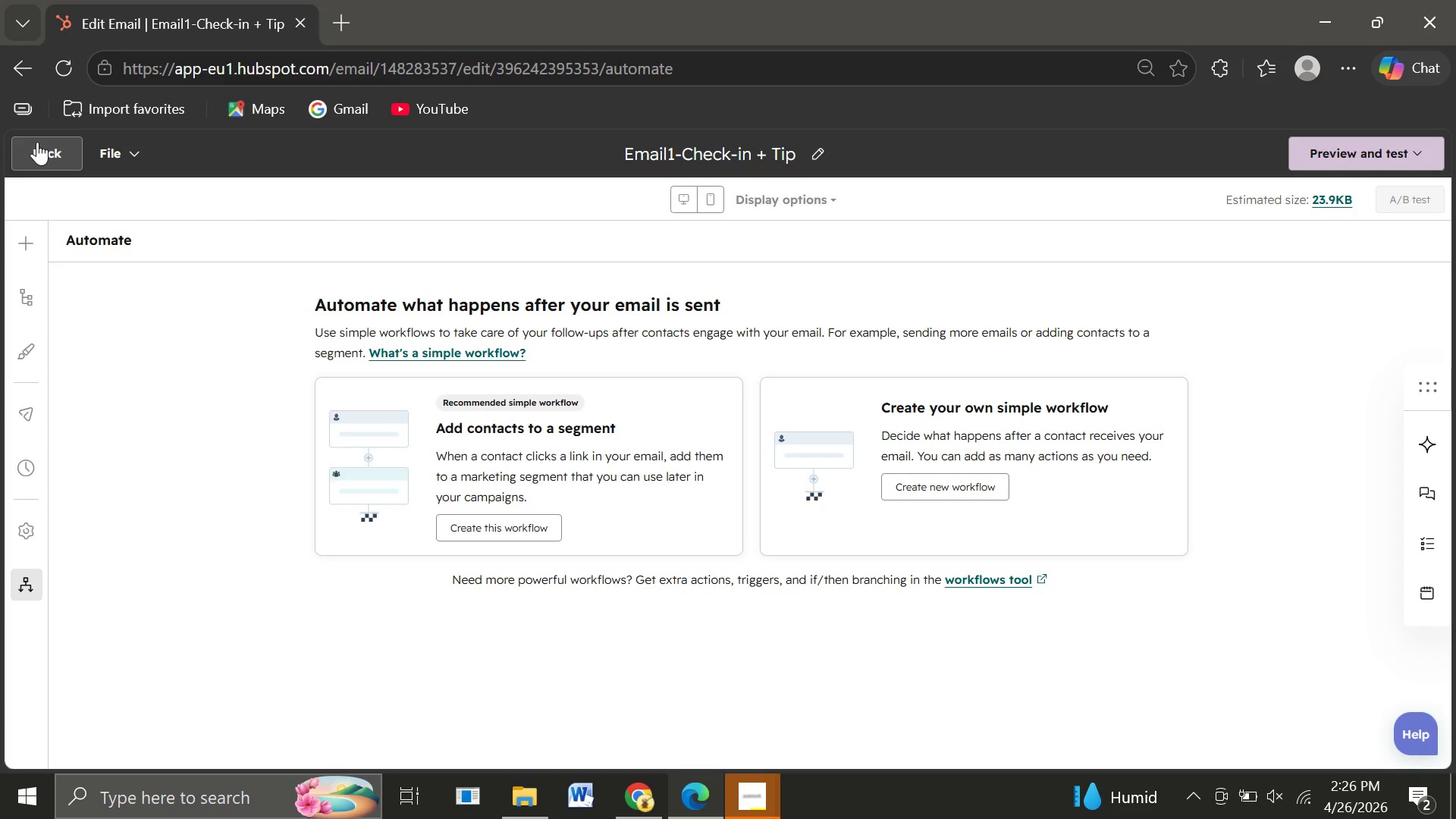 
left_click([37, 142])
 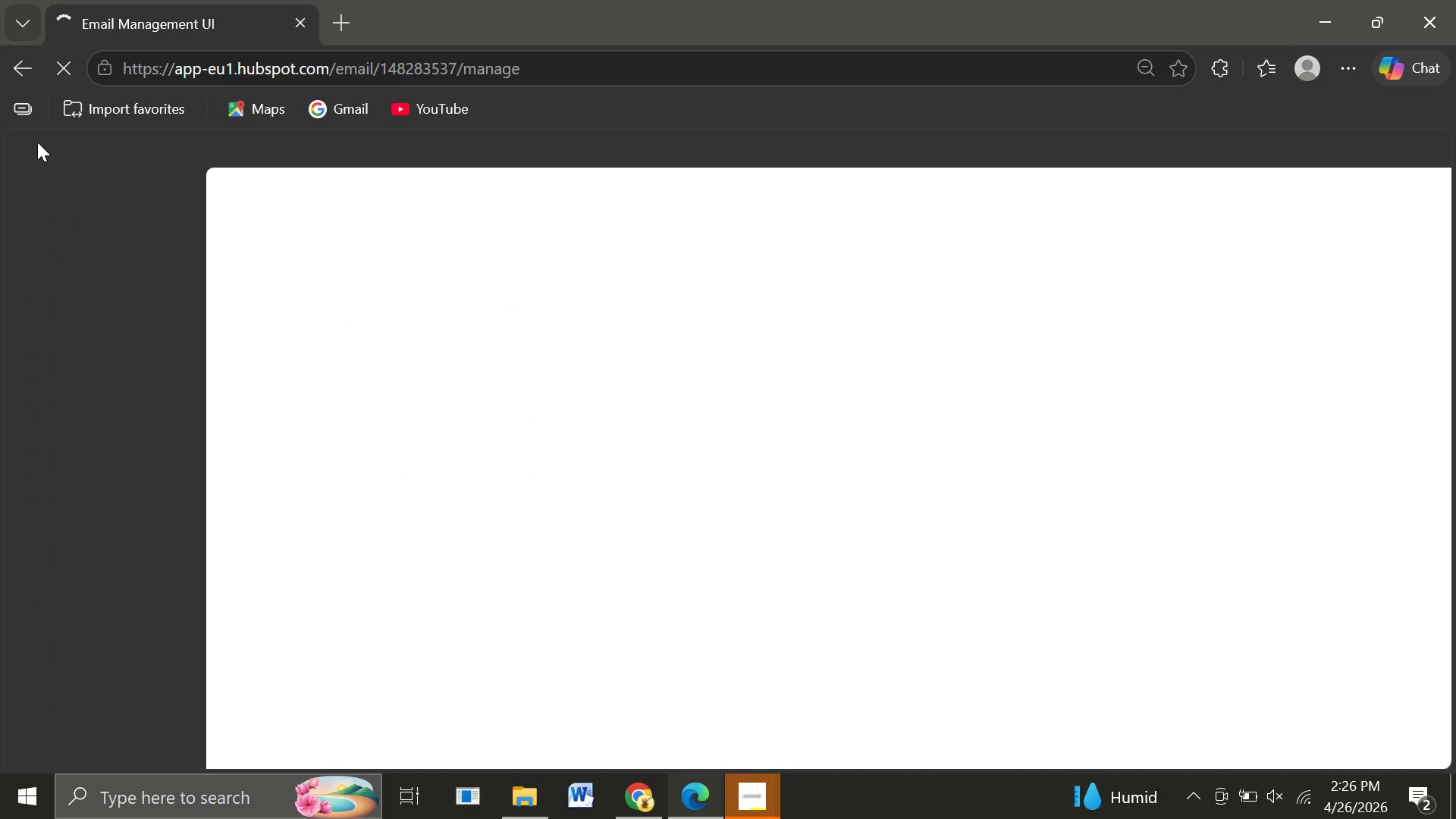 
mouse_move([738, 326])
 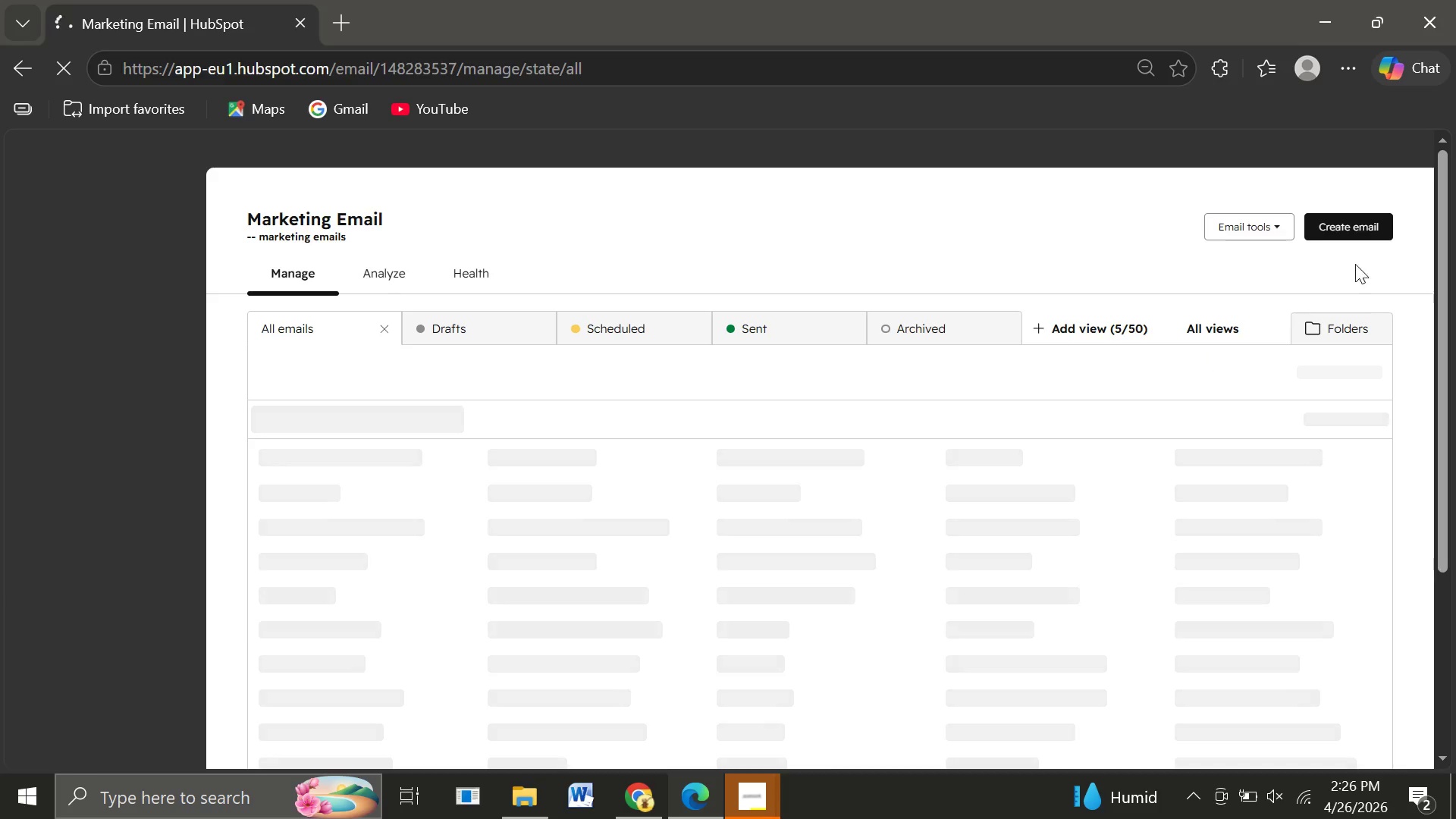 
left_click([1357, 224])
 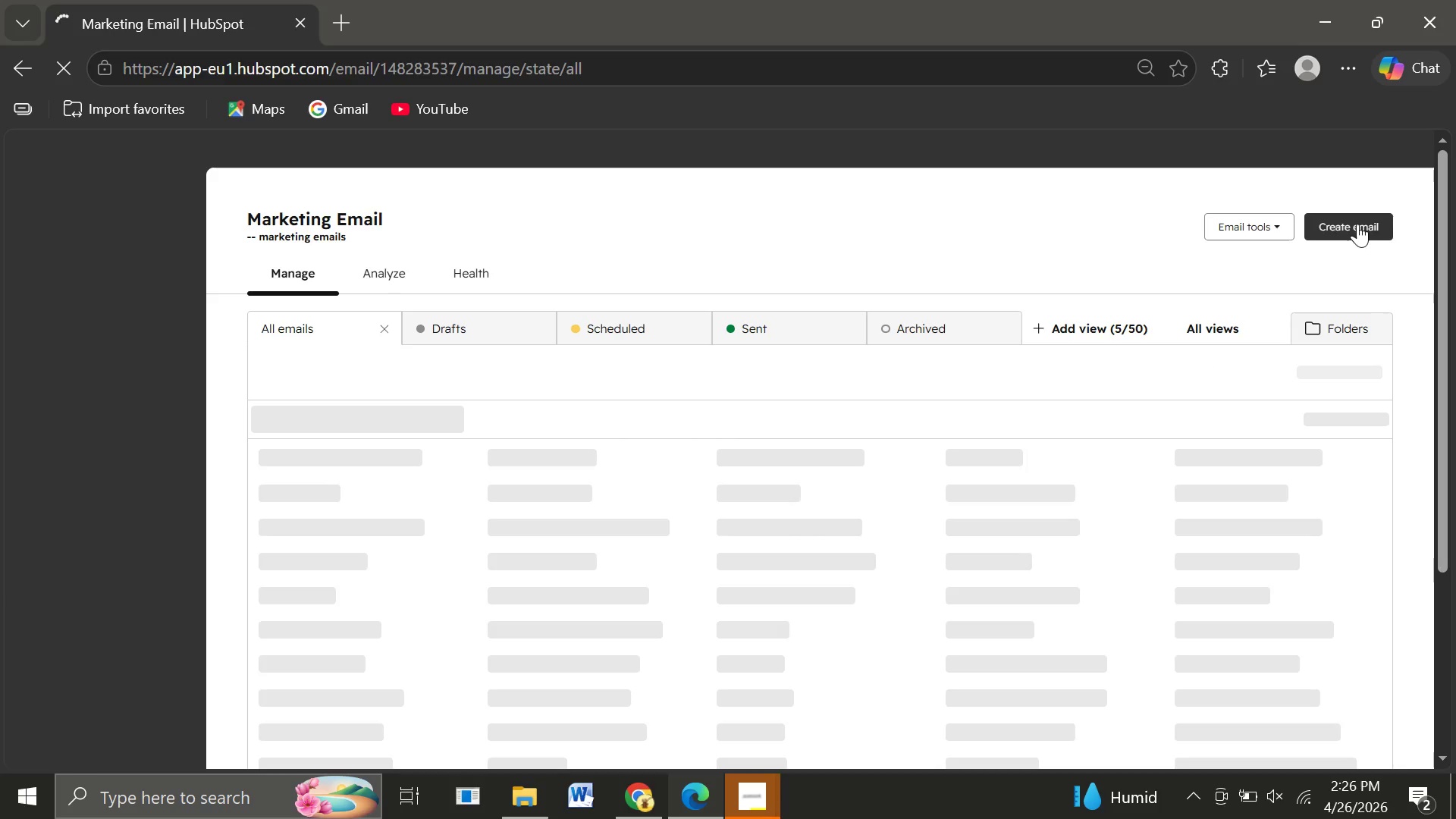 
mouse_move([1333, 301])
 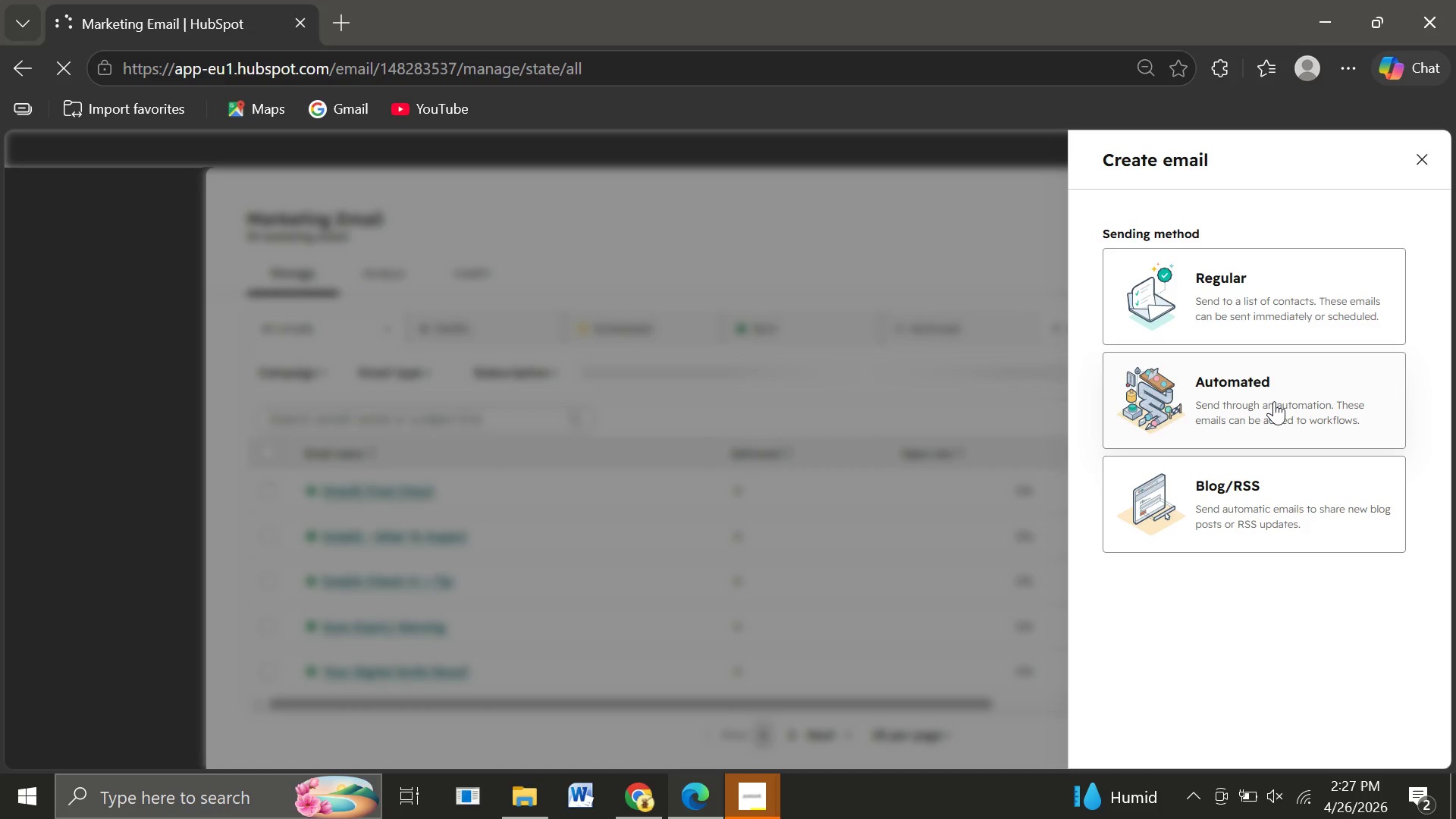 
left_click([1274, 401])
 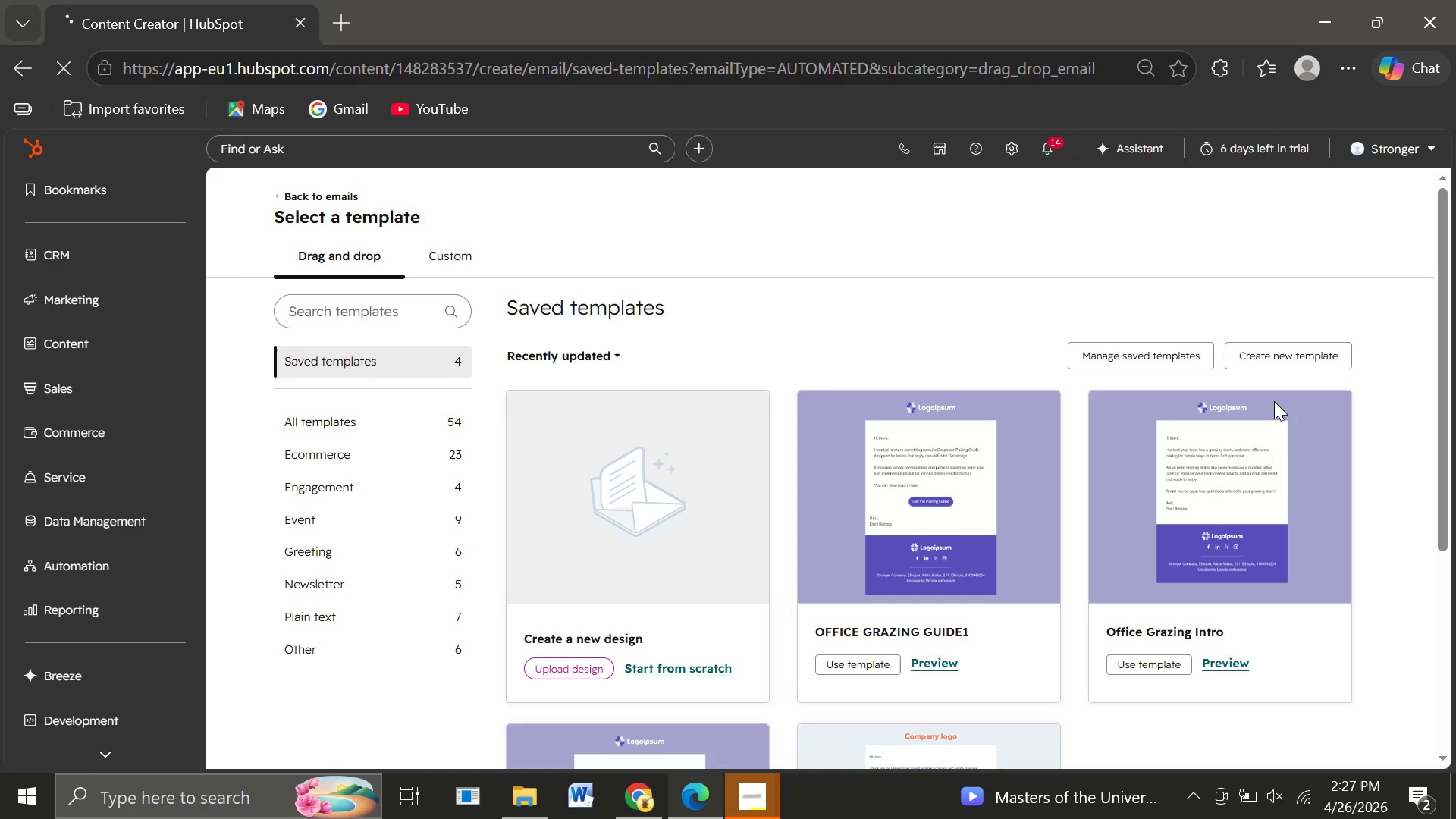 
wait(7.78)
 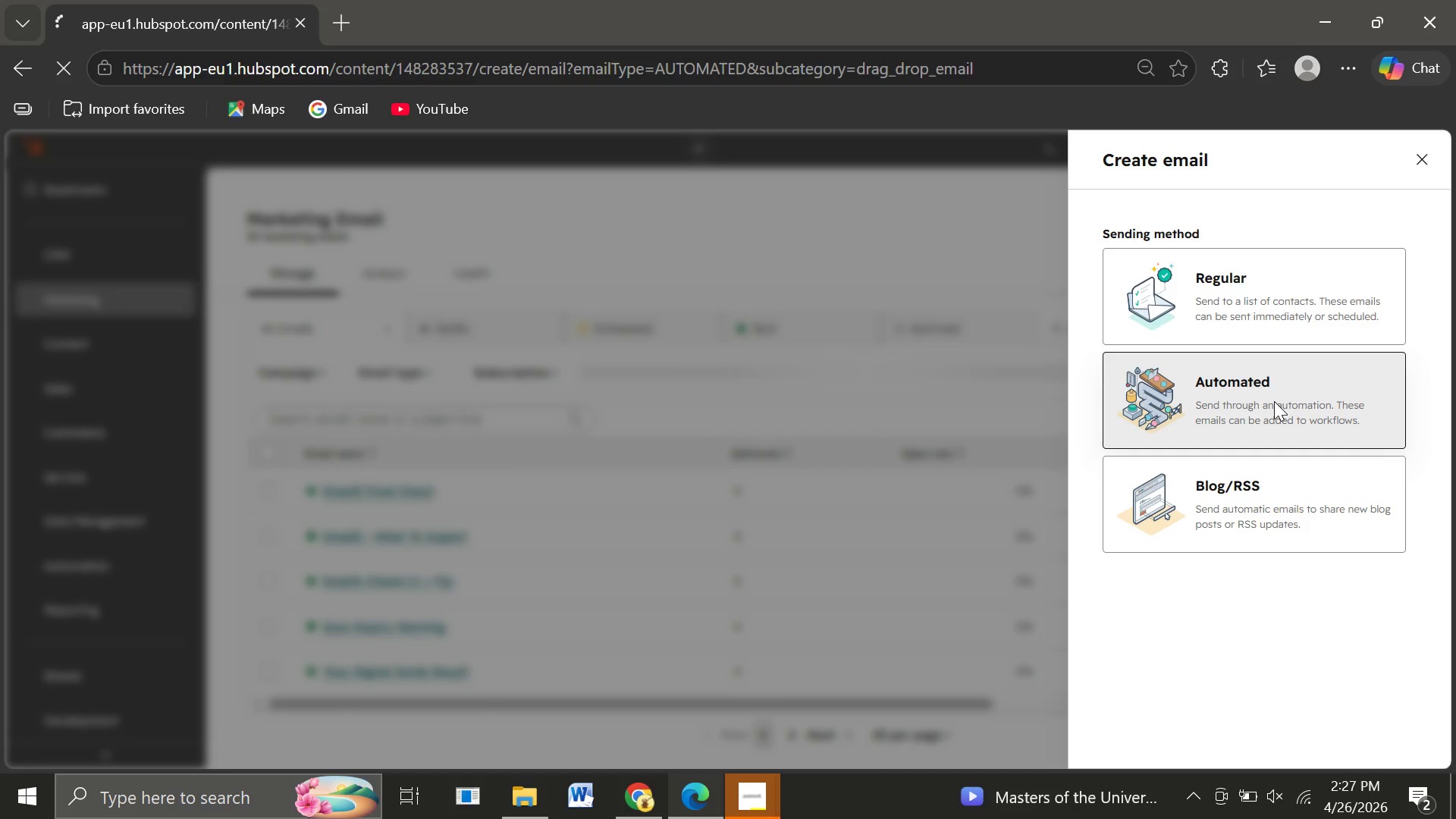 
left_click([1217, 452])
 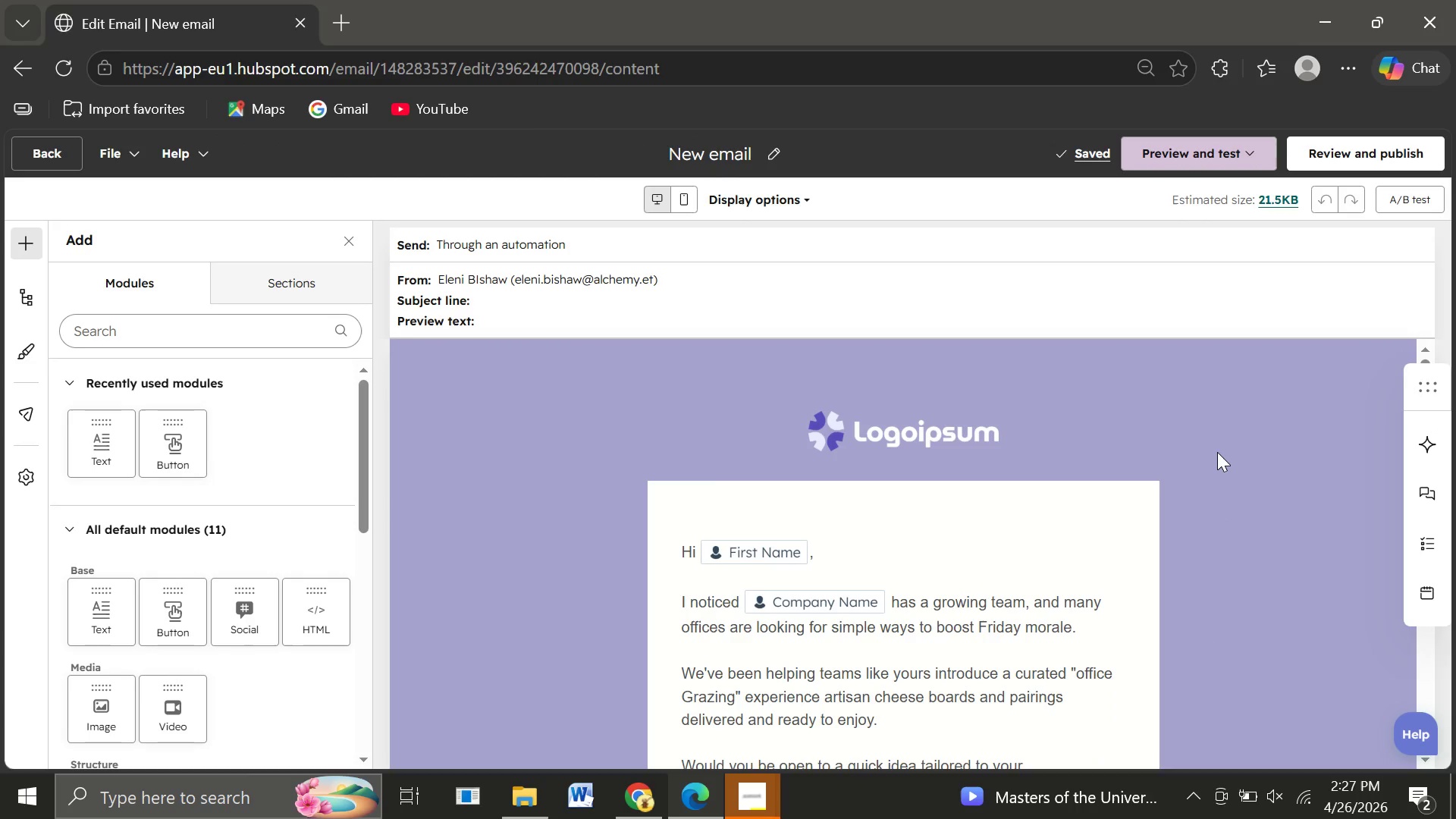 
wait(14.06)
 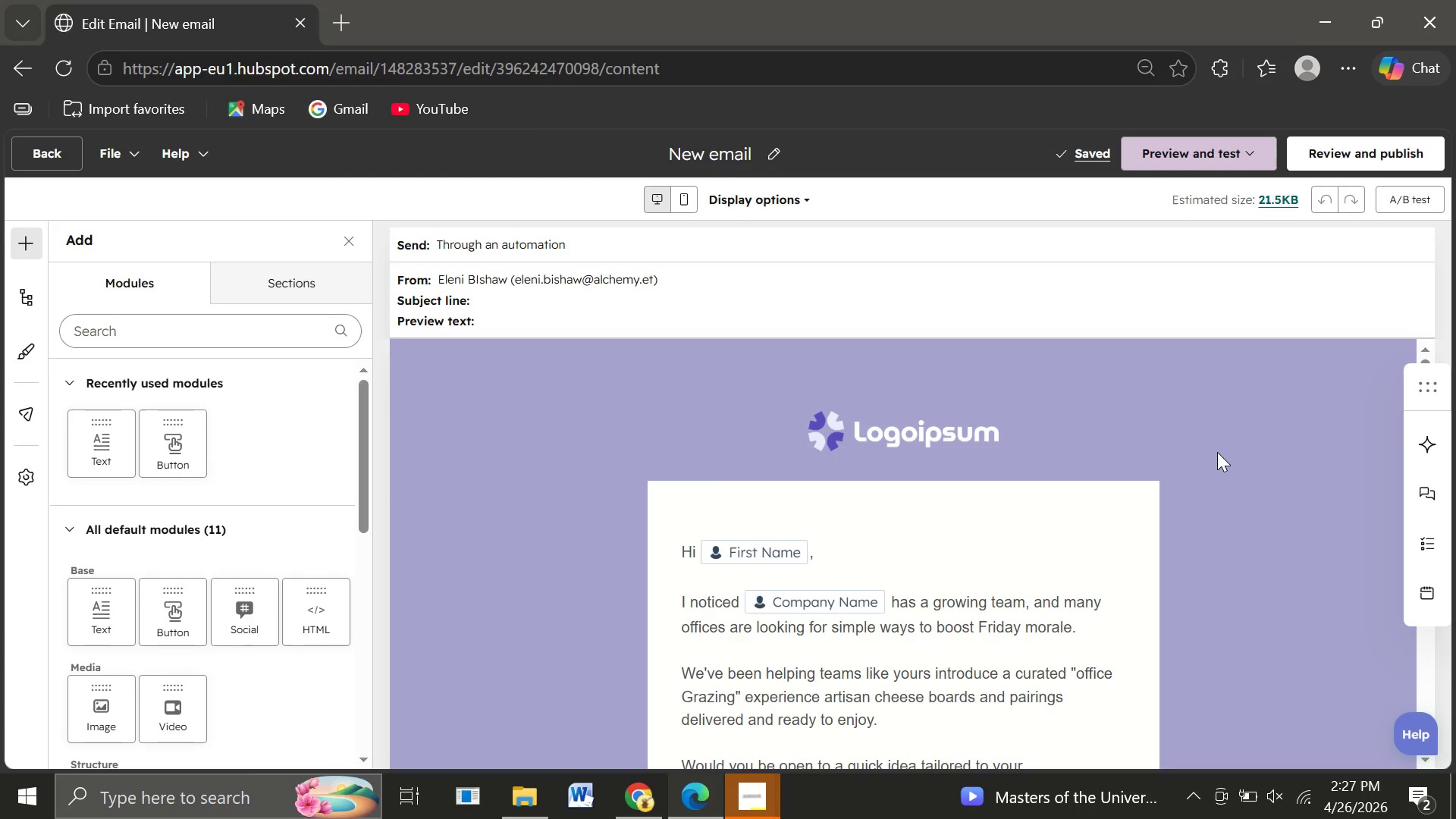 
double_click([778, 634])
 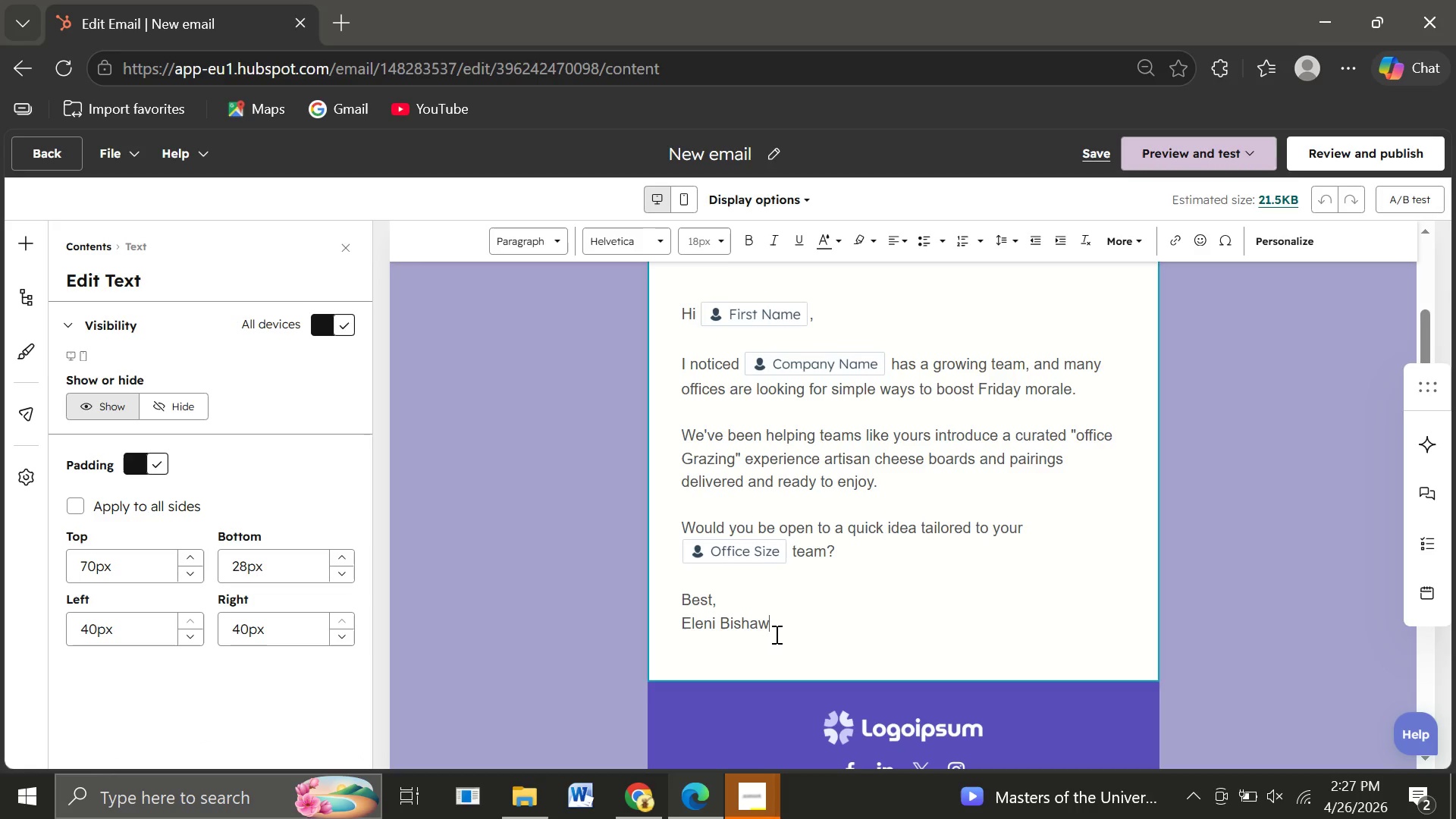 
left_click_drag(start_coordinate=[775, 634], to_coordinate=[675, 303])
 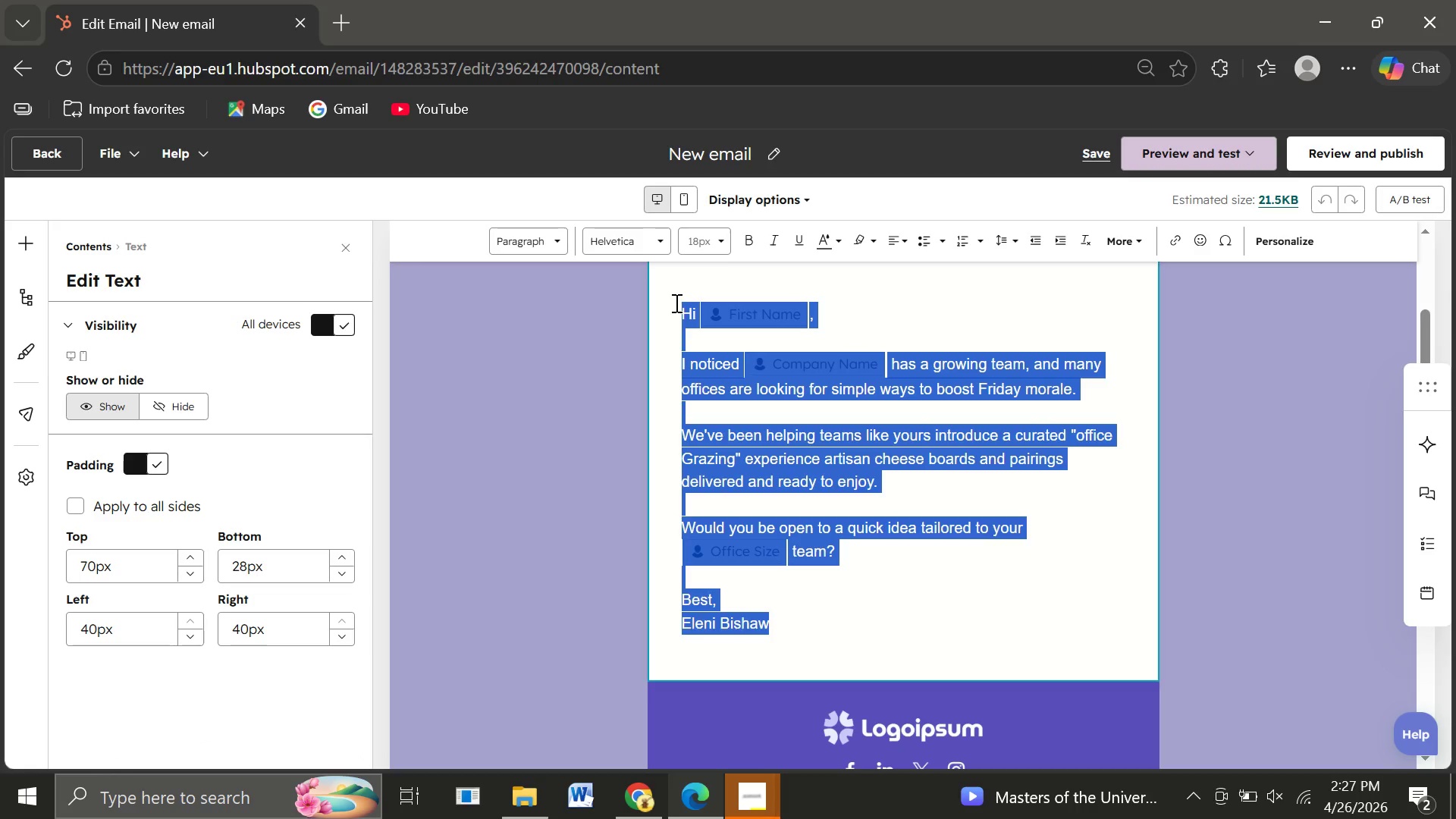 
key(Control+V)
 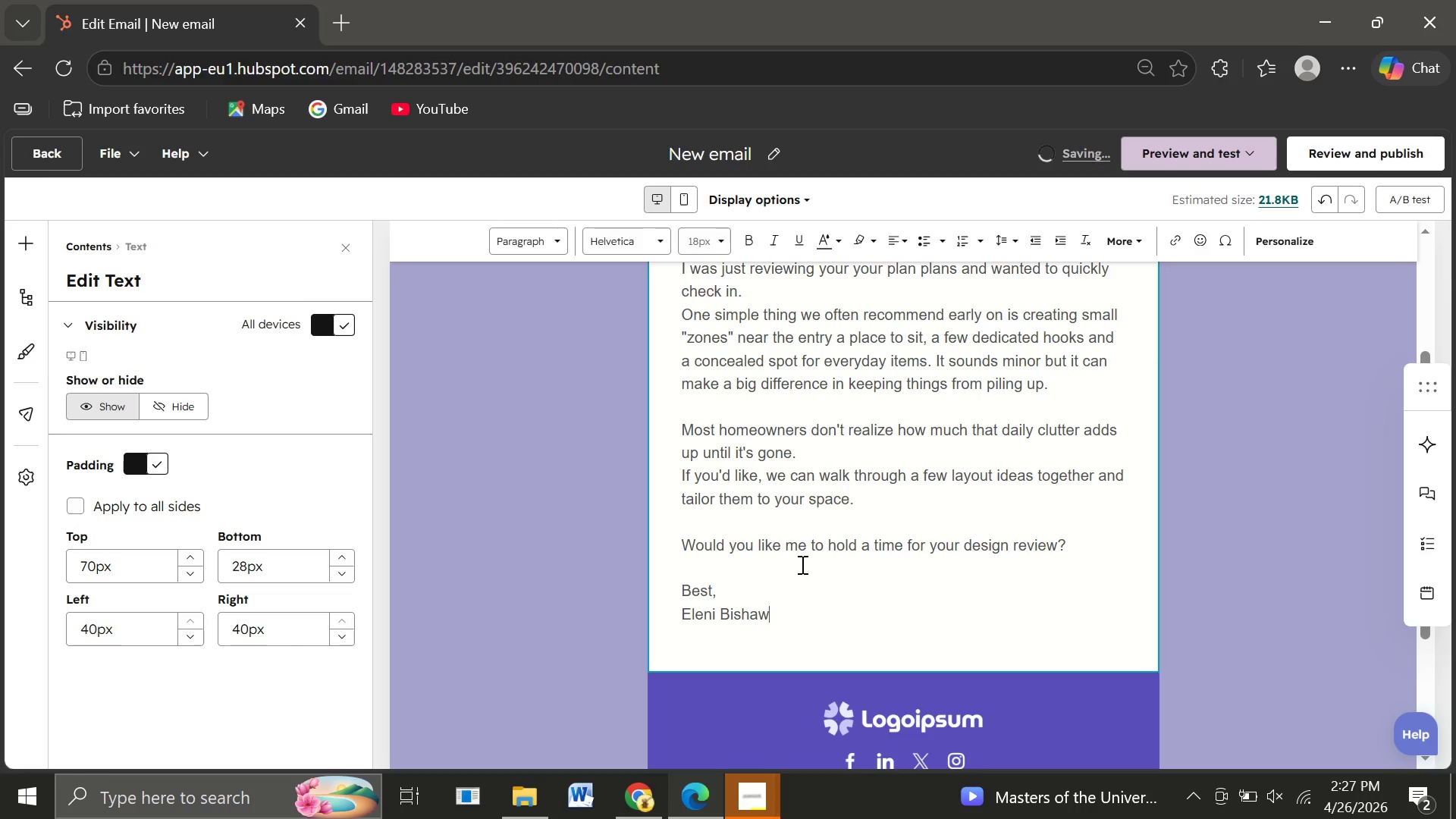 
left_click_drag(start_coordinate=[782, 613], to_coordinate=[673, 552])
 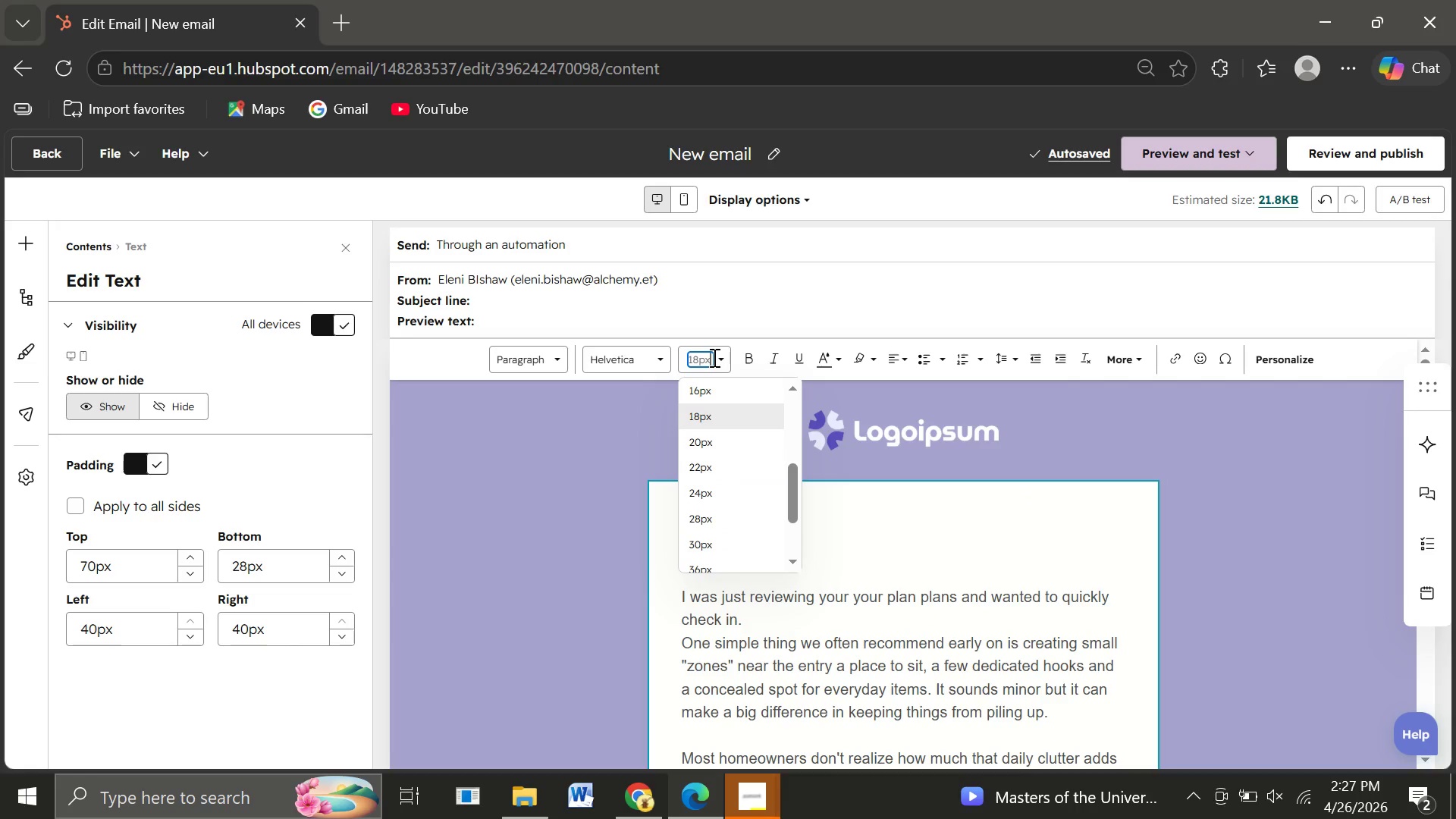 
left_click([713, 357])
 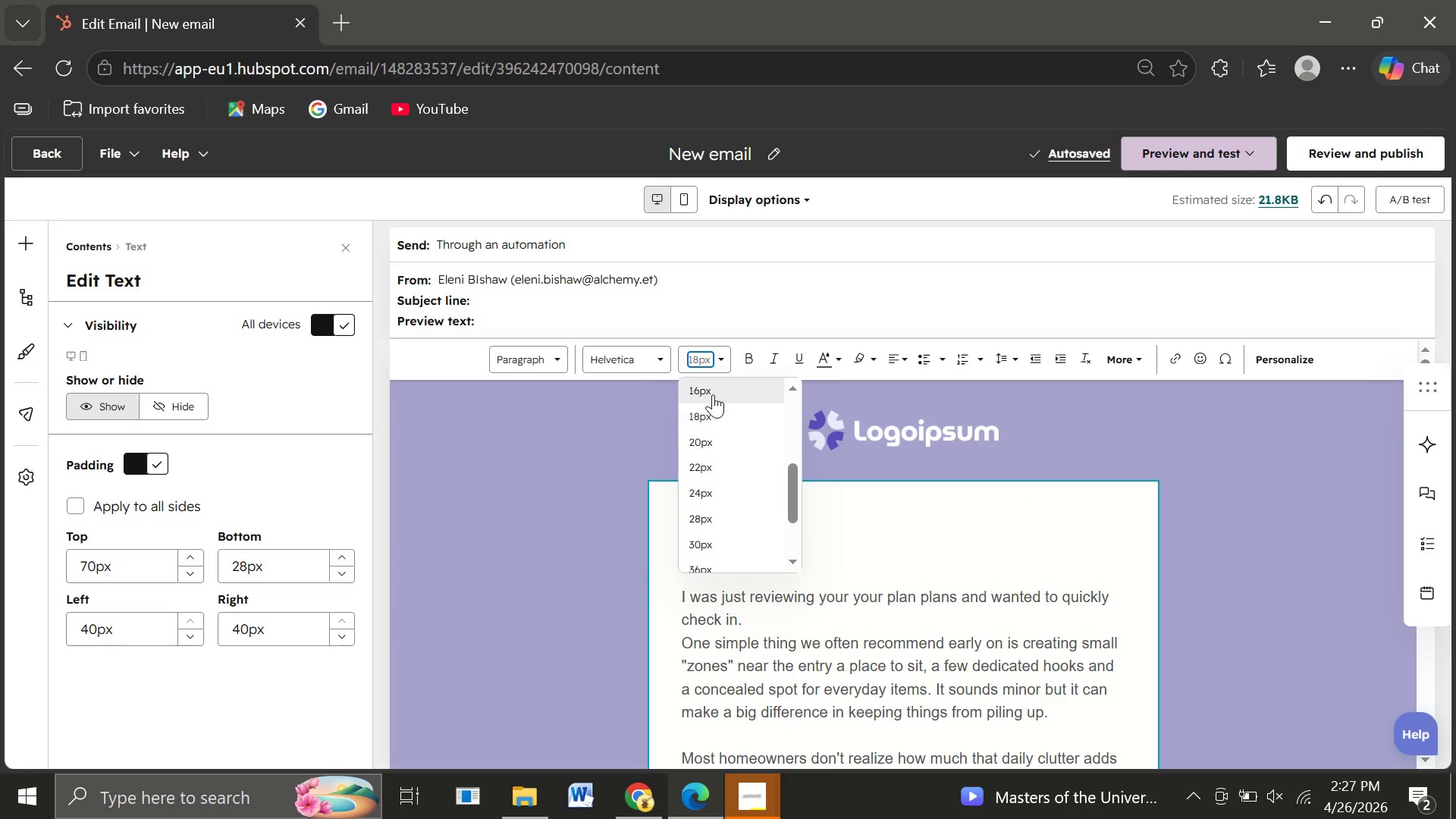 
mouse_move([711, 413])
 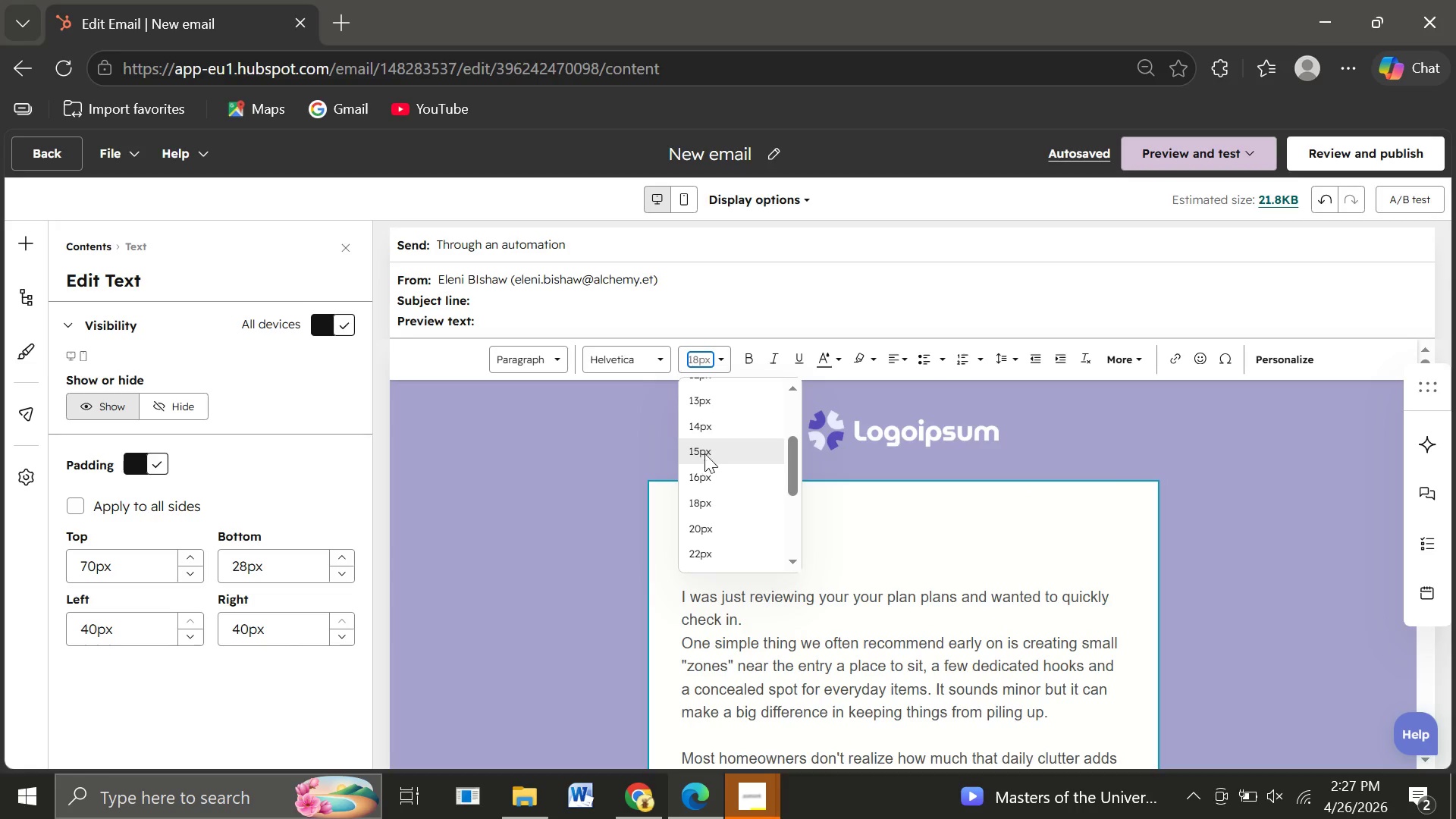 
left_click([704, 453])
 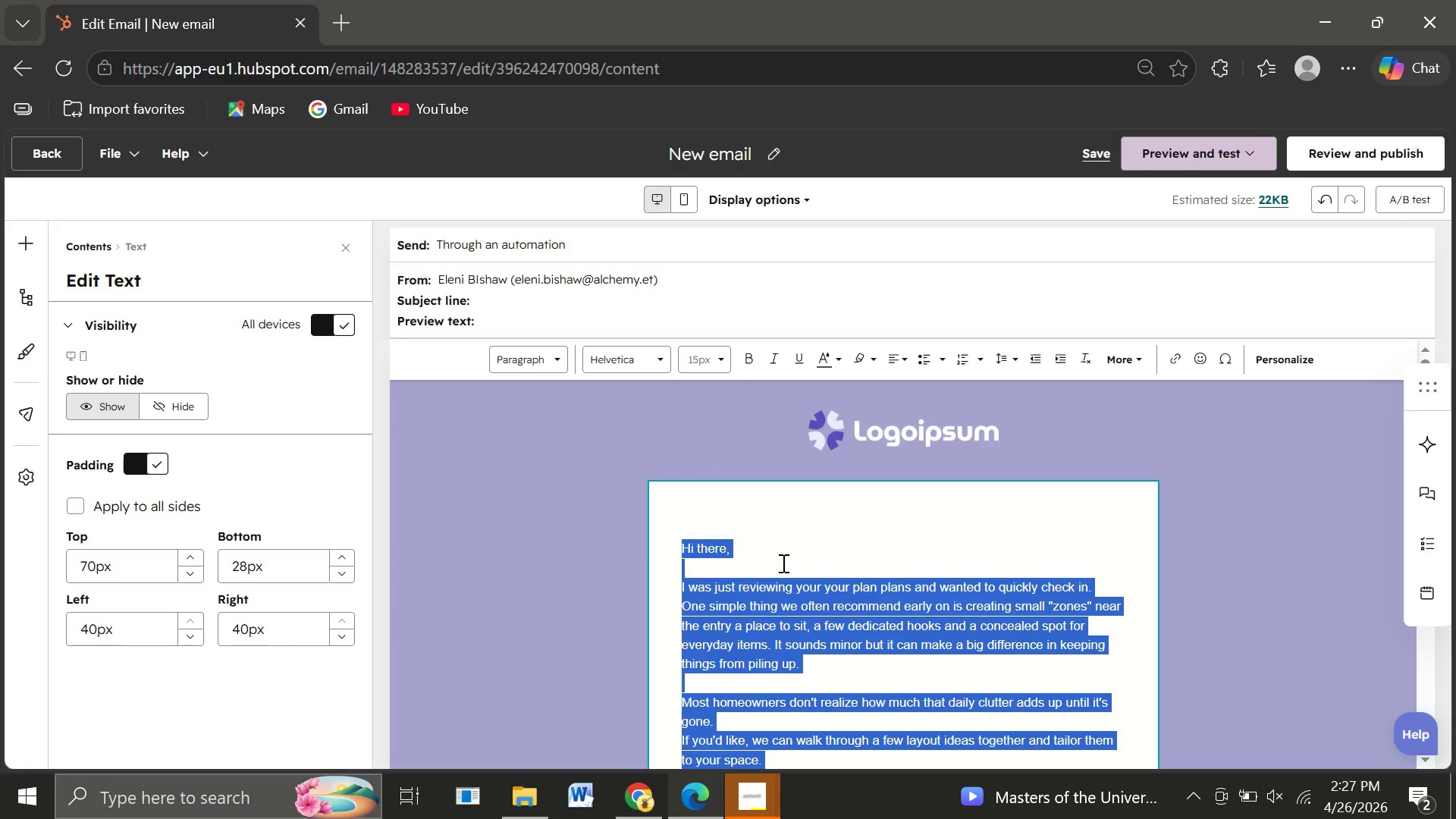 
left_click([782, 563])
 